 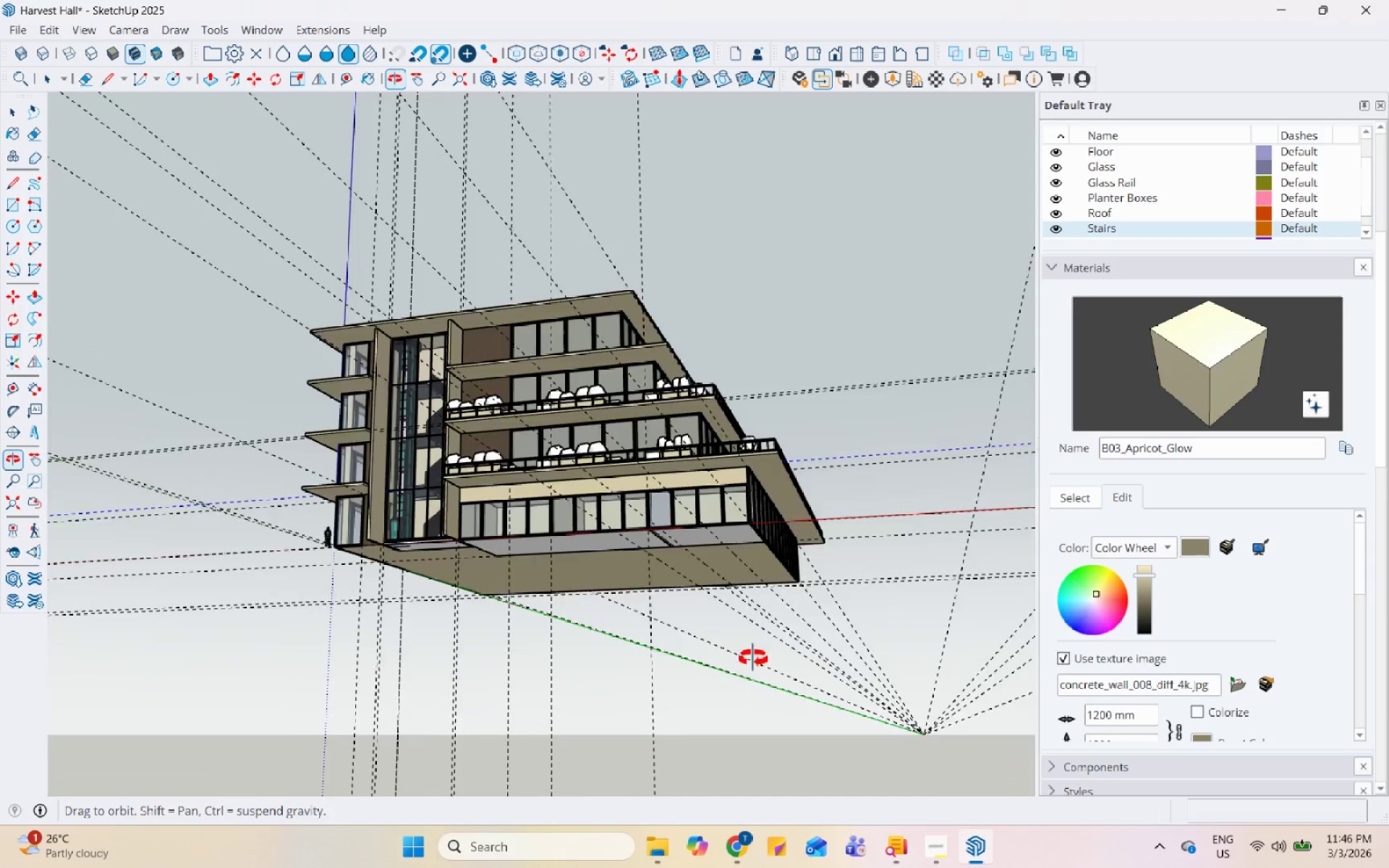 
scroll: coordinate [494, 448], scroll_direction: up, amount: 5.0
 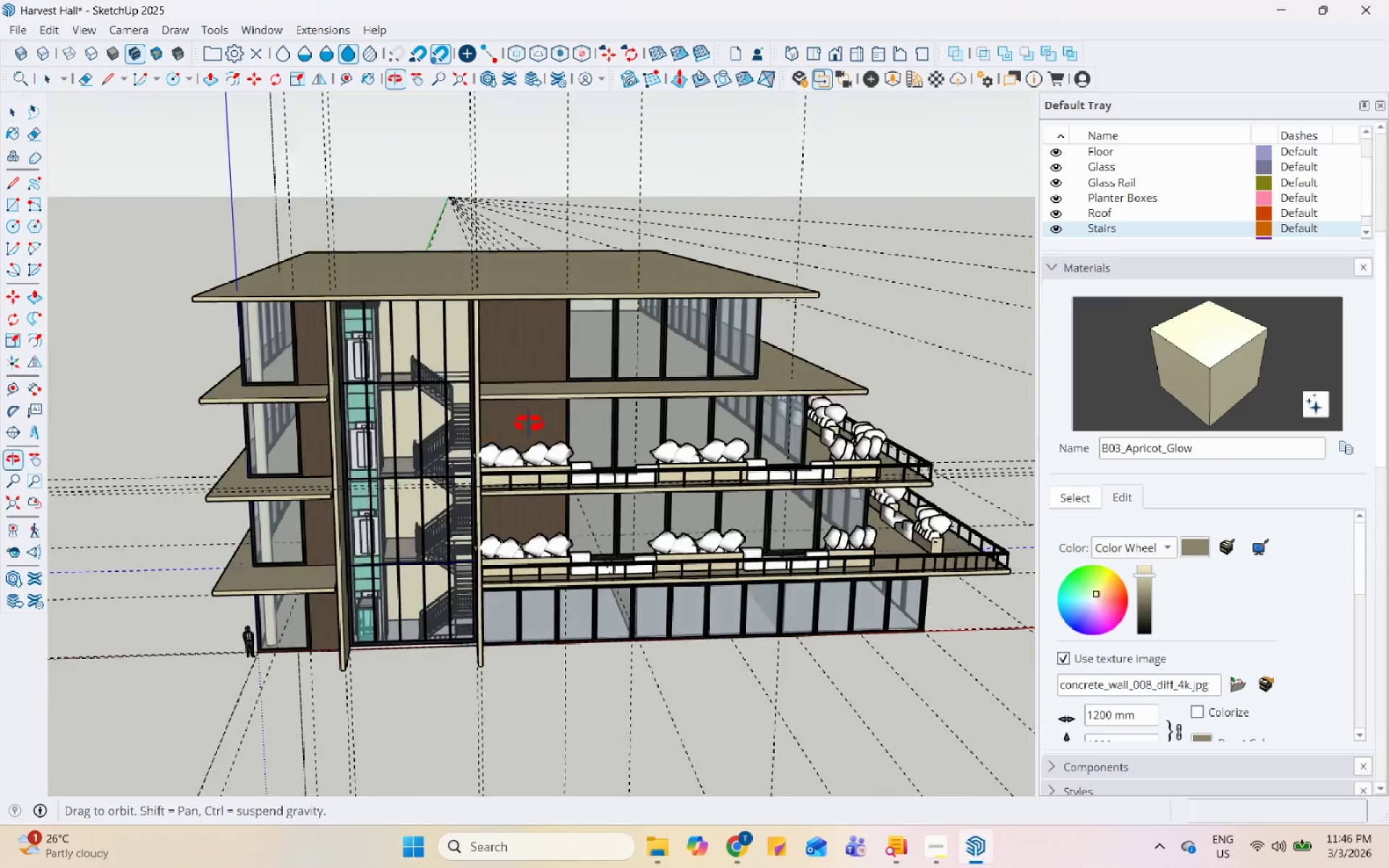 
scroll: coordinate [461, 501], scroll_direction: down, amount: 6.0
 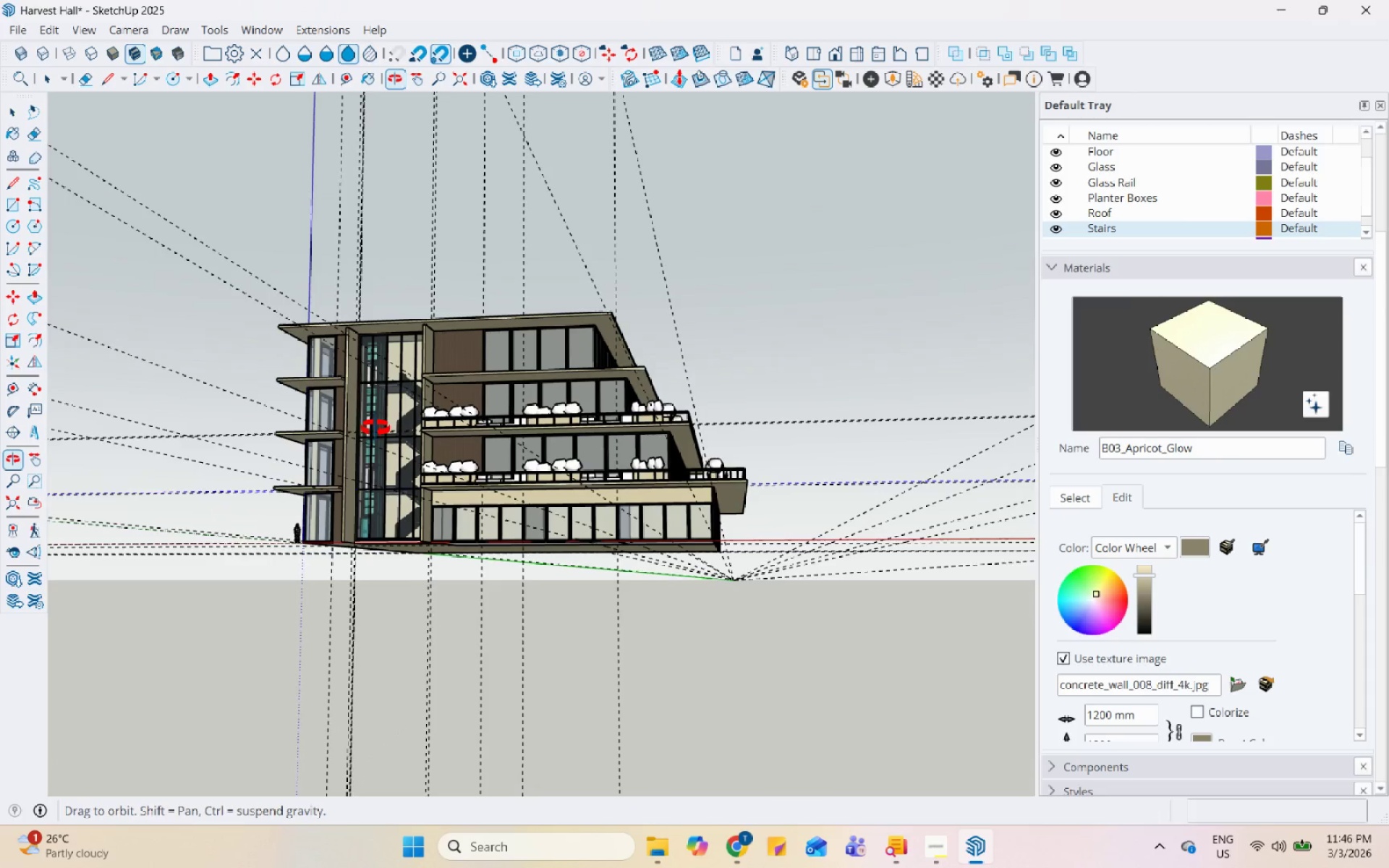 
scroll: coordinate [374, 427], scroll_direction: up, amount: 1.0
 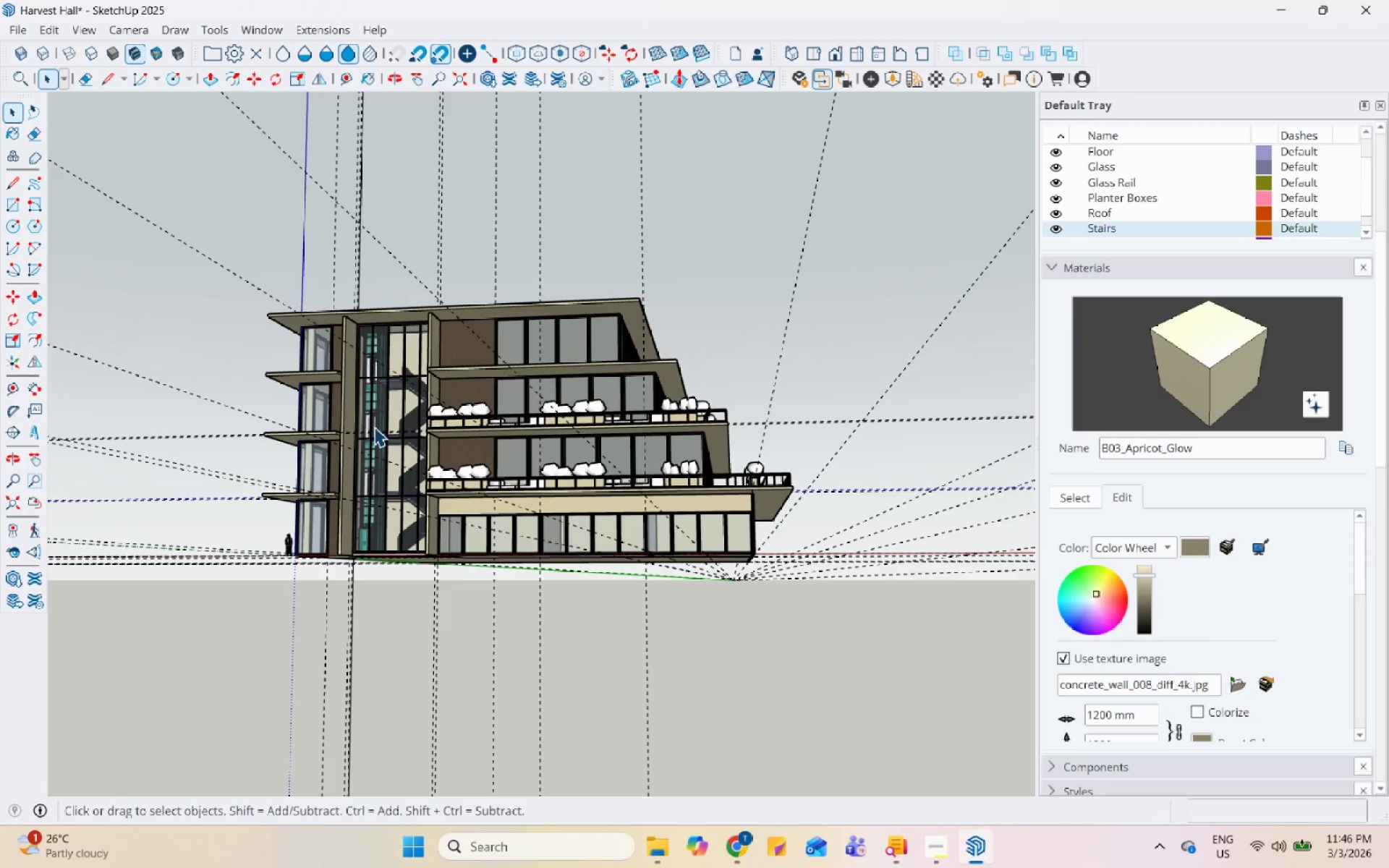 
wait(13.69)
 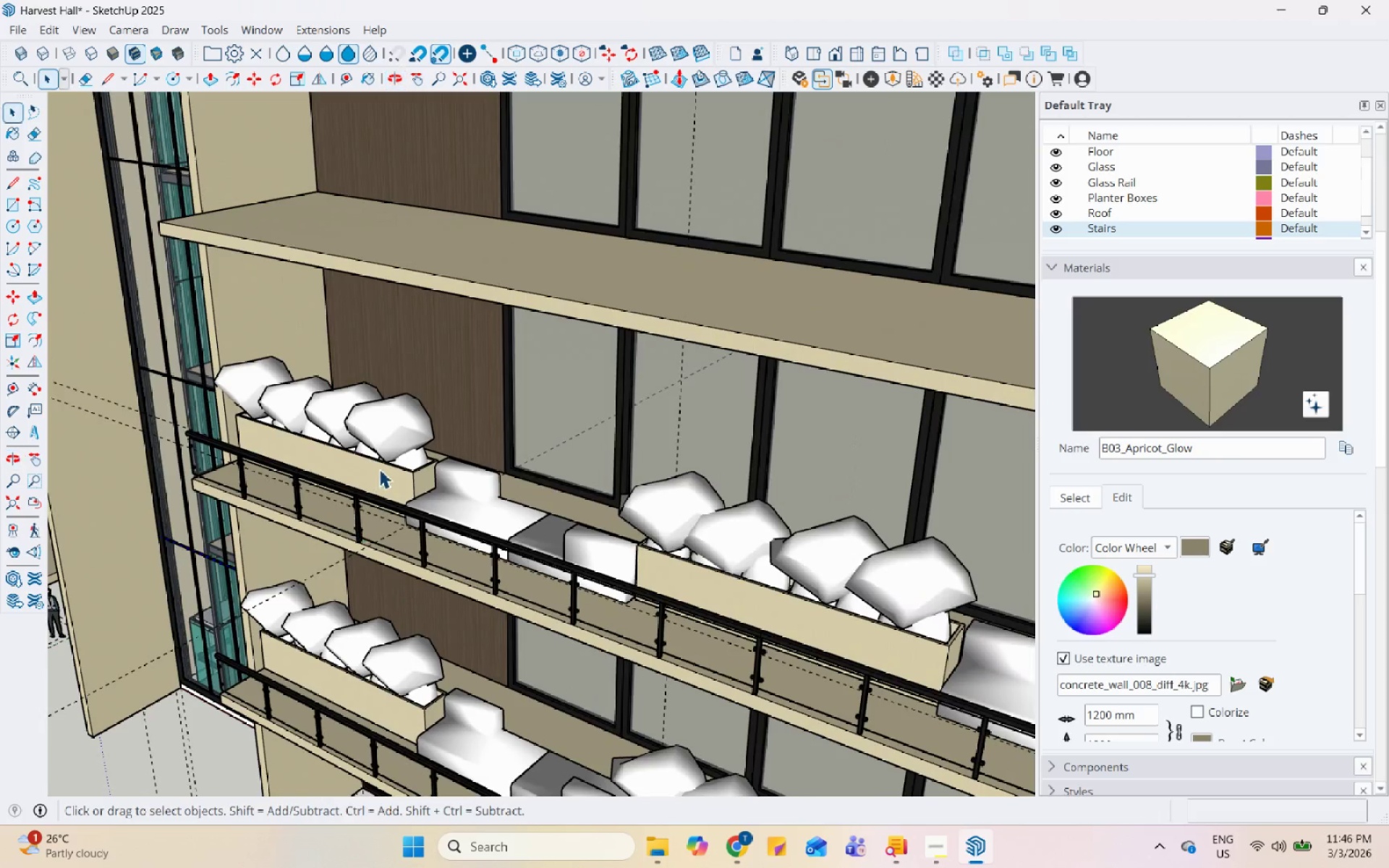 
left_click([379, 469])
 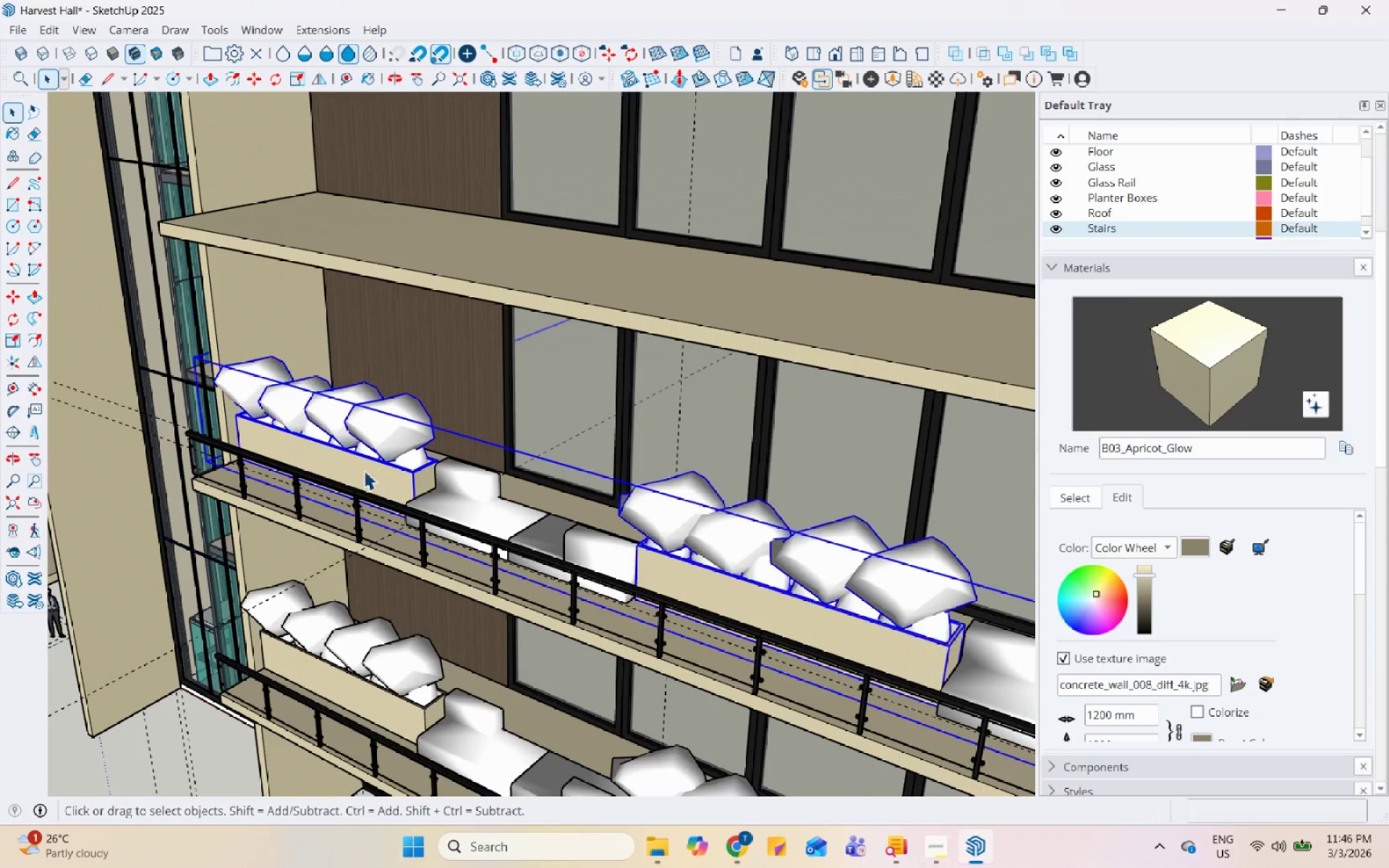 
scroll: coordinate [347, 546], scroll_direction: up, amount: 14.0
 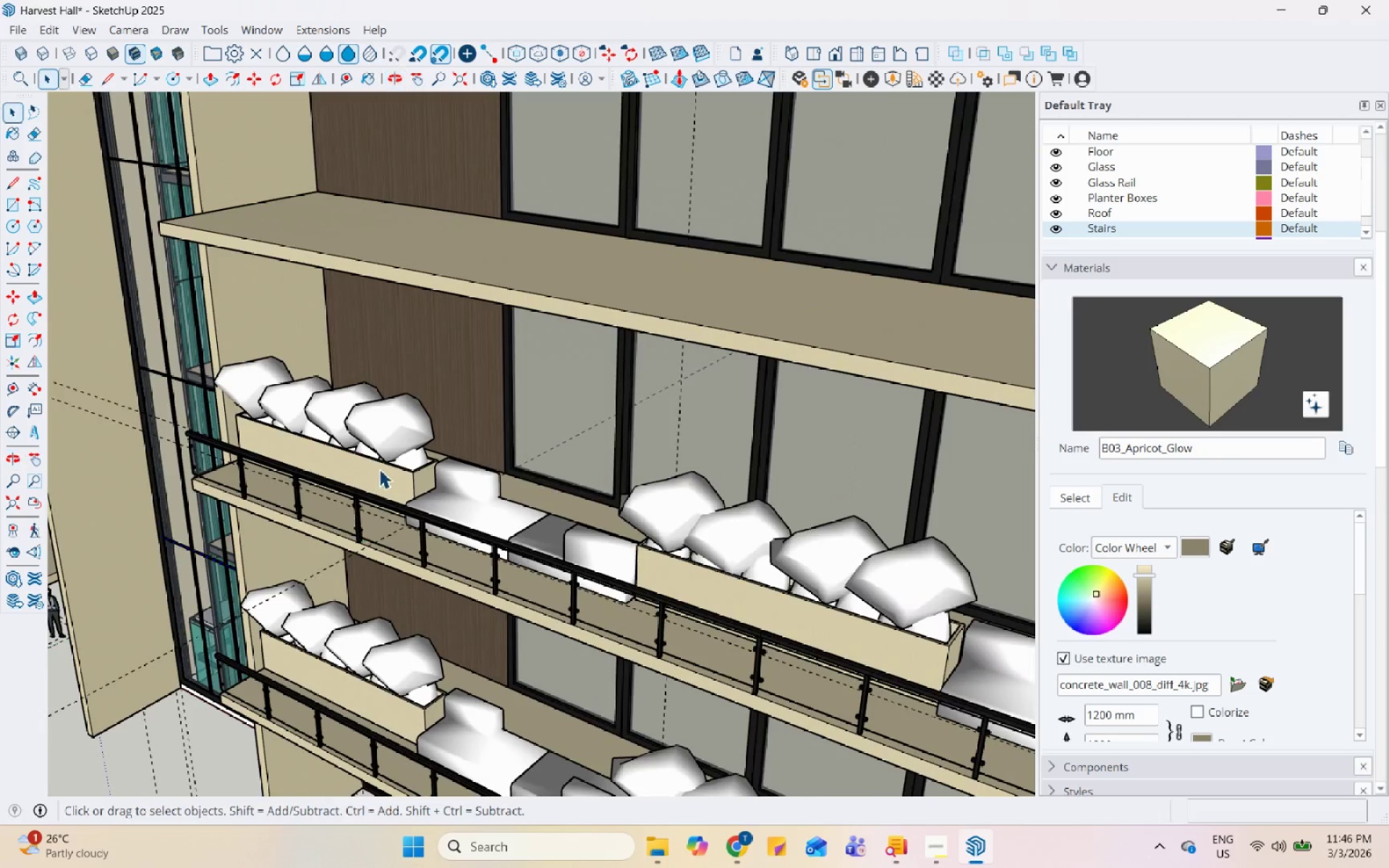 
key(M)
 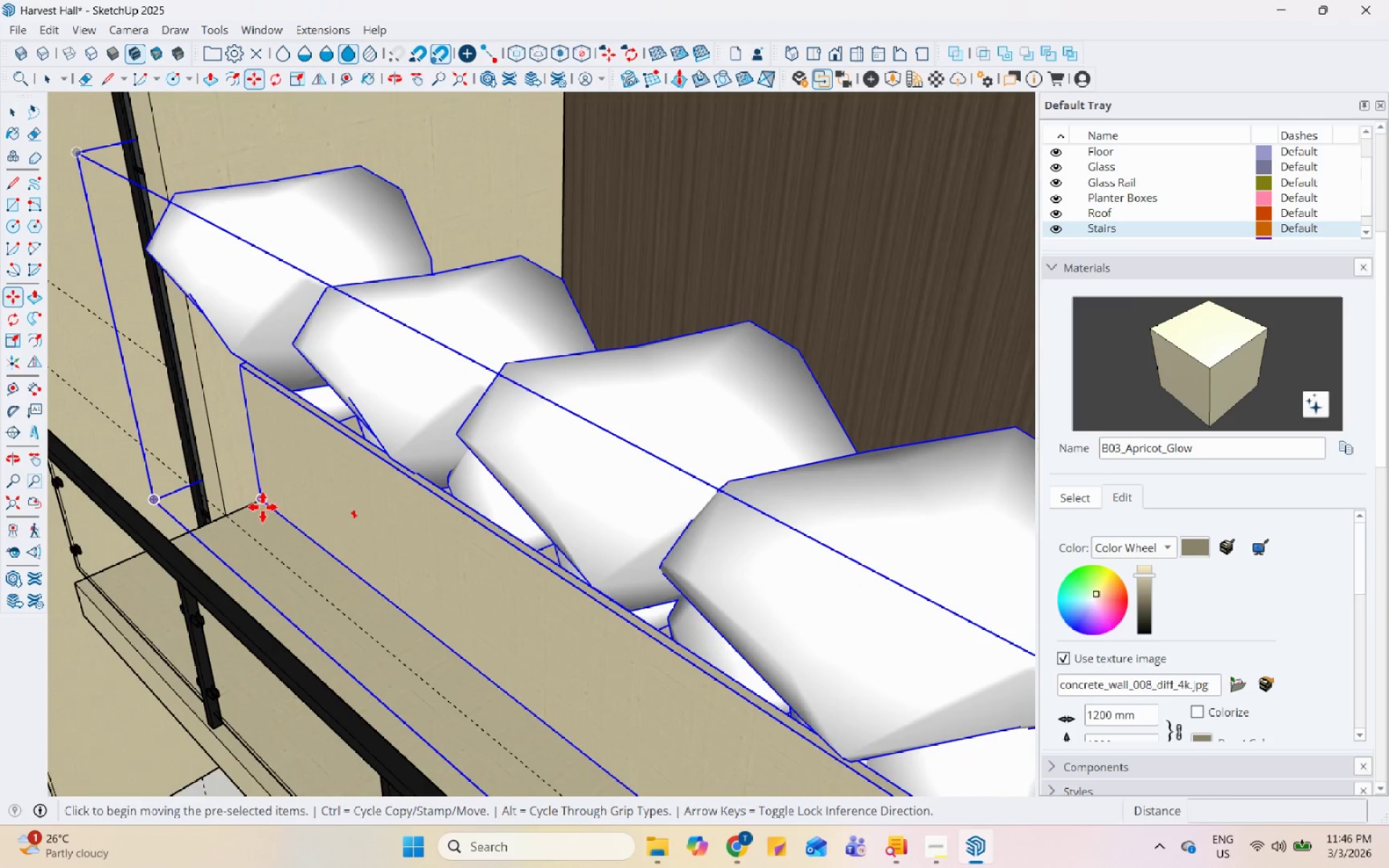 
scroll: coordinate [270, 482], scroll_direction: up, amount: 12.0
 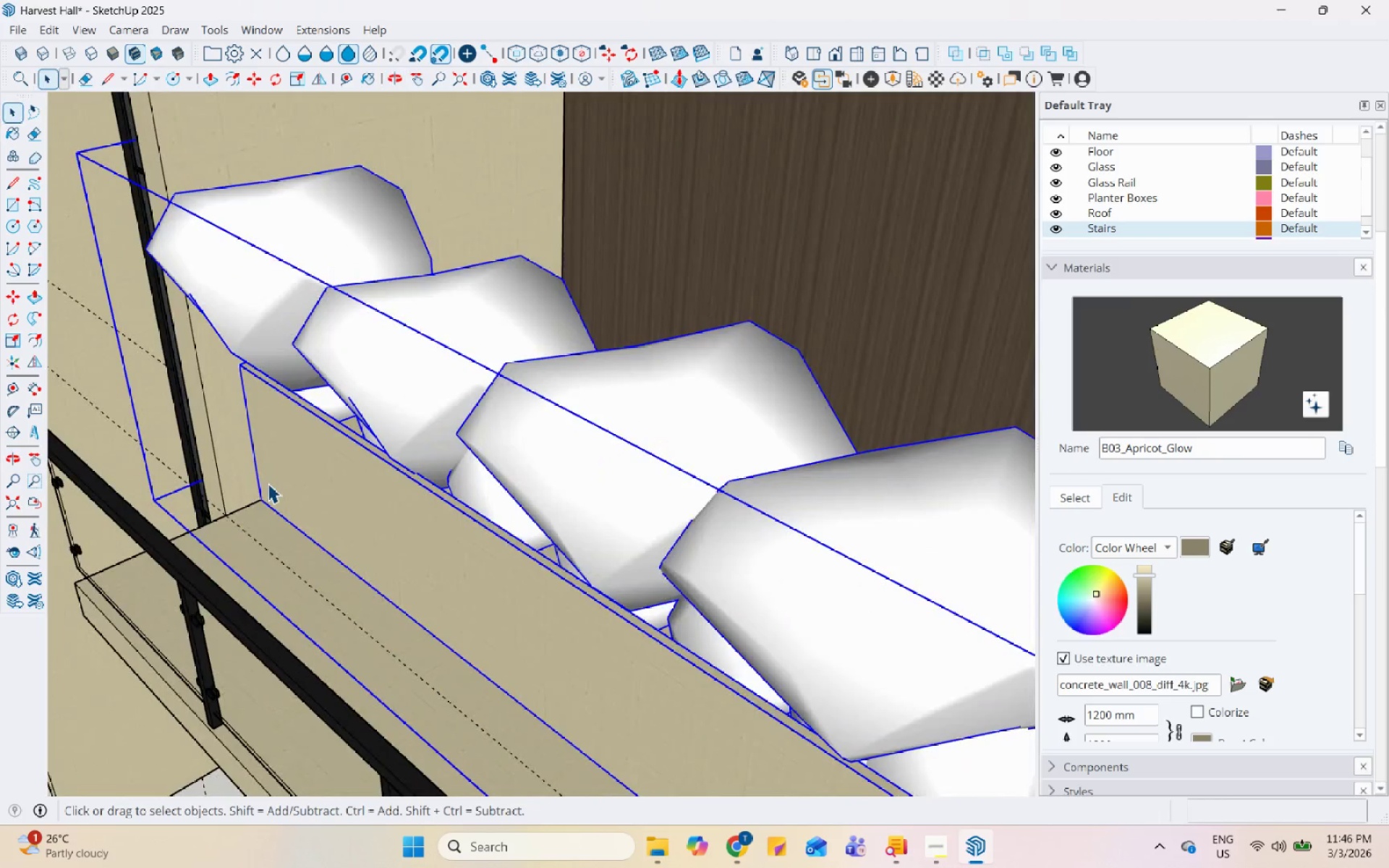 
key(Control+ControlLeft)
 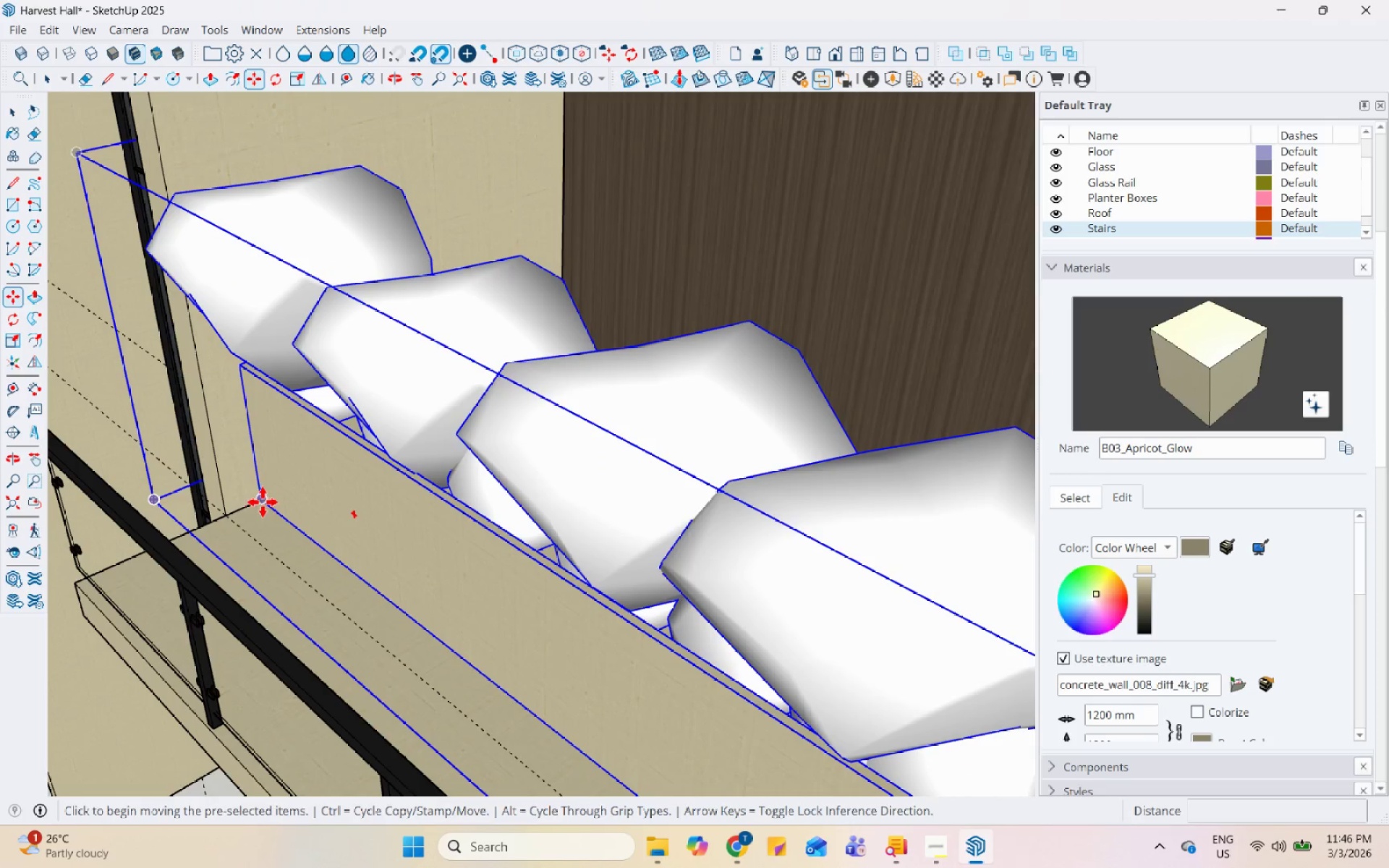 
left_click_drag(start_coordinate=[263, 502], to_coordinate=[272, 501])
 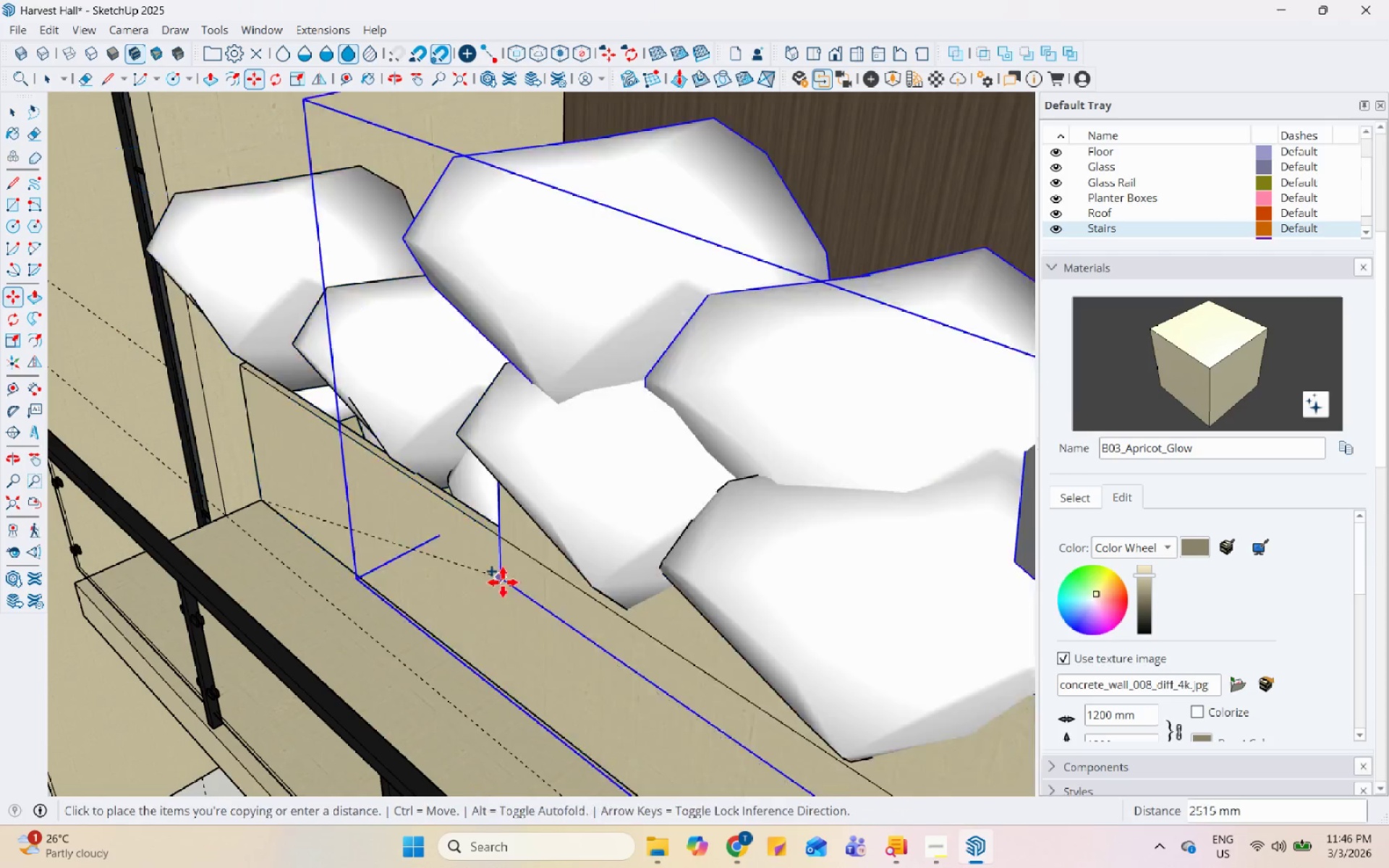 
scroll: coordinate [403, 639], scroll_direction: down, amount: 18.0
 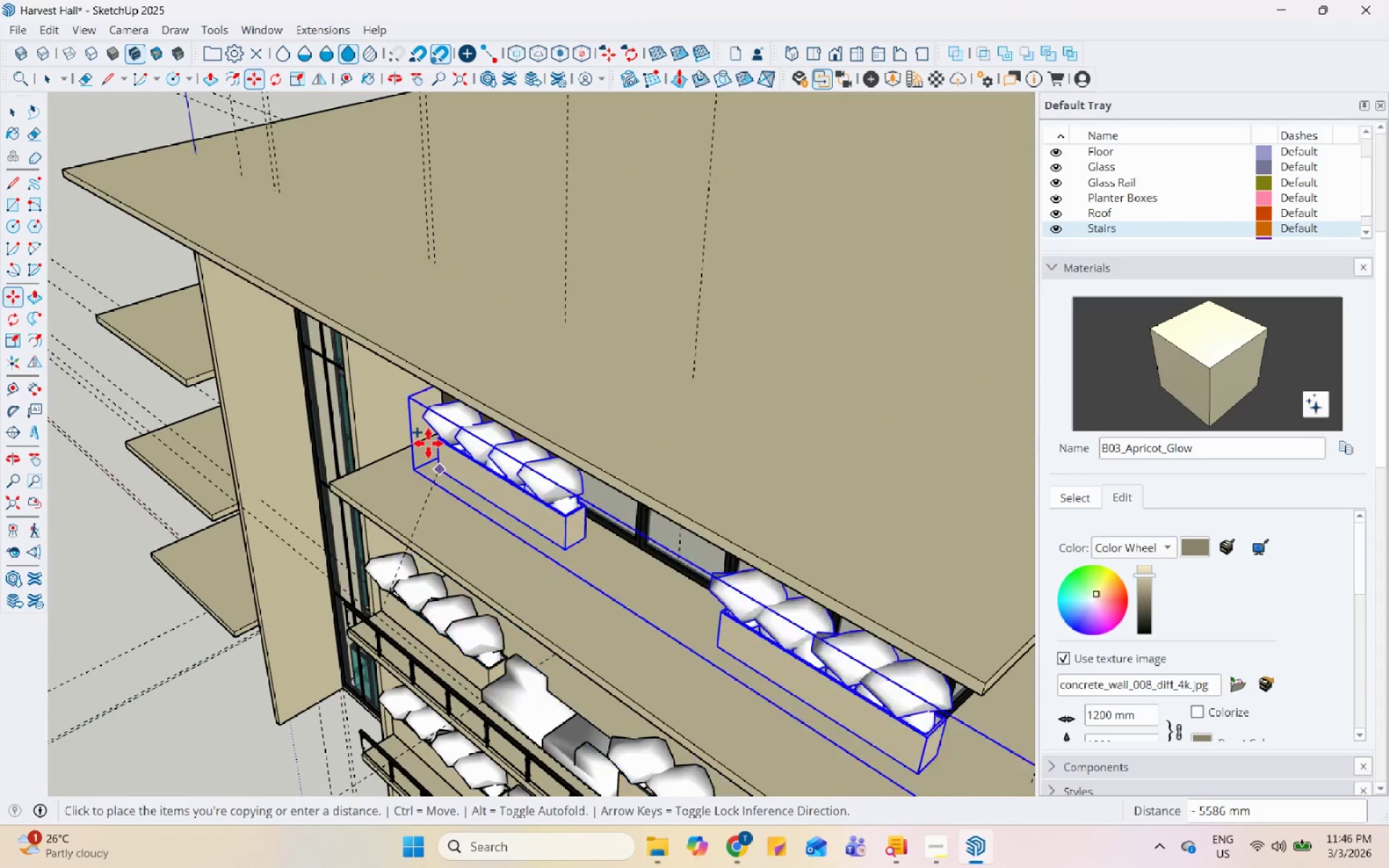 
scroll: coordinate [386, 461], scroll_direction: up, amount: 6.0
 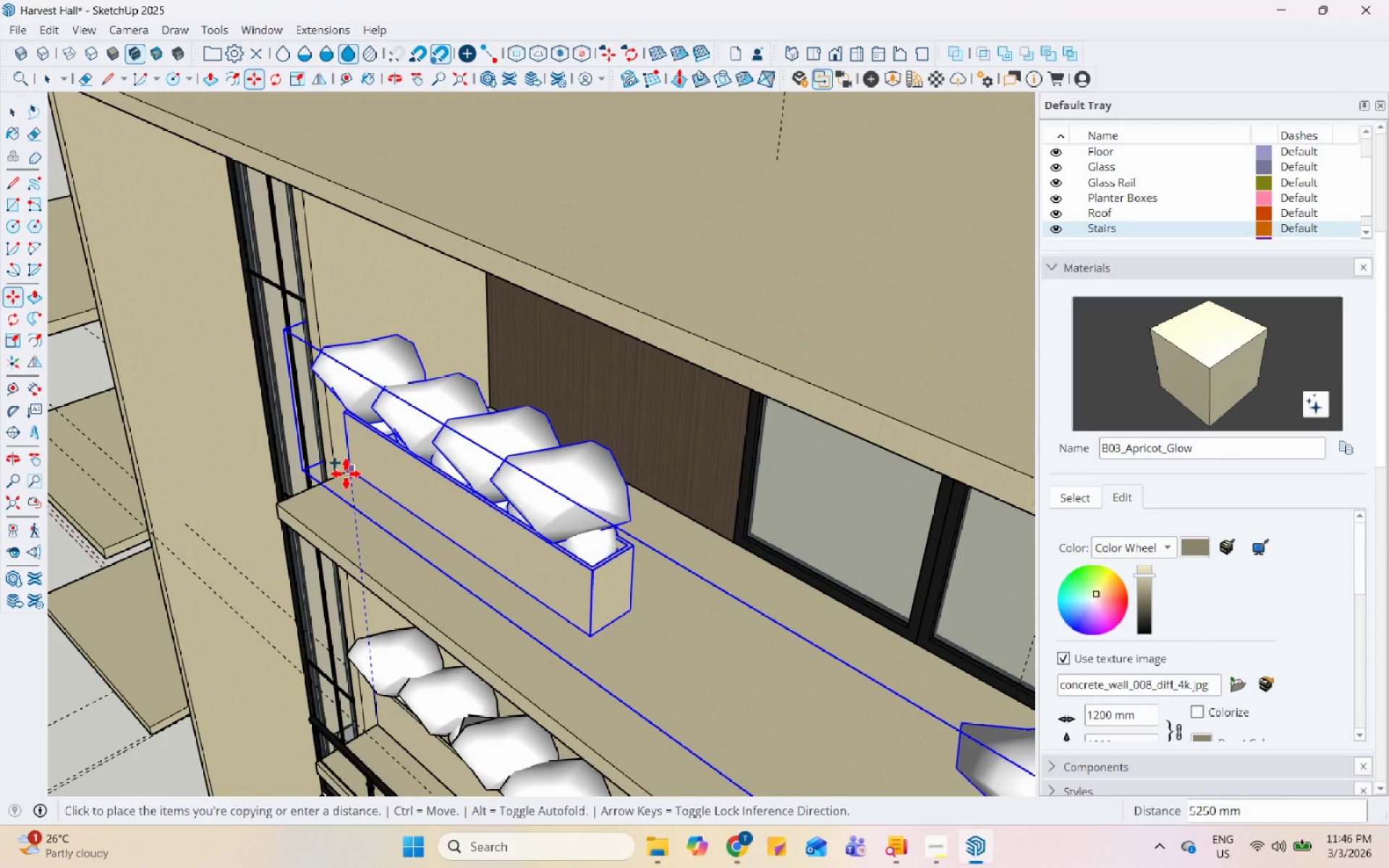 
left_click([346, 474])
 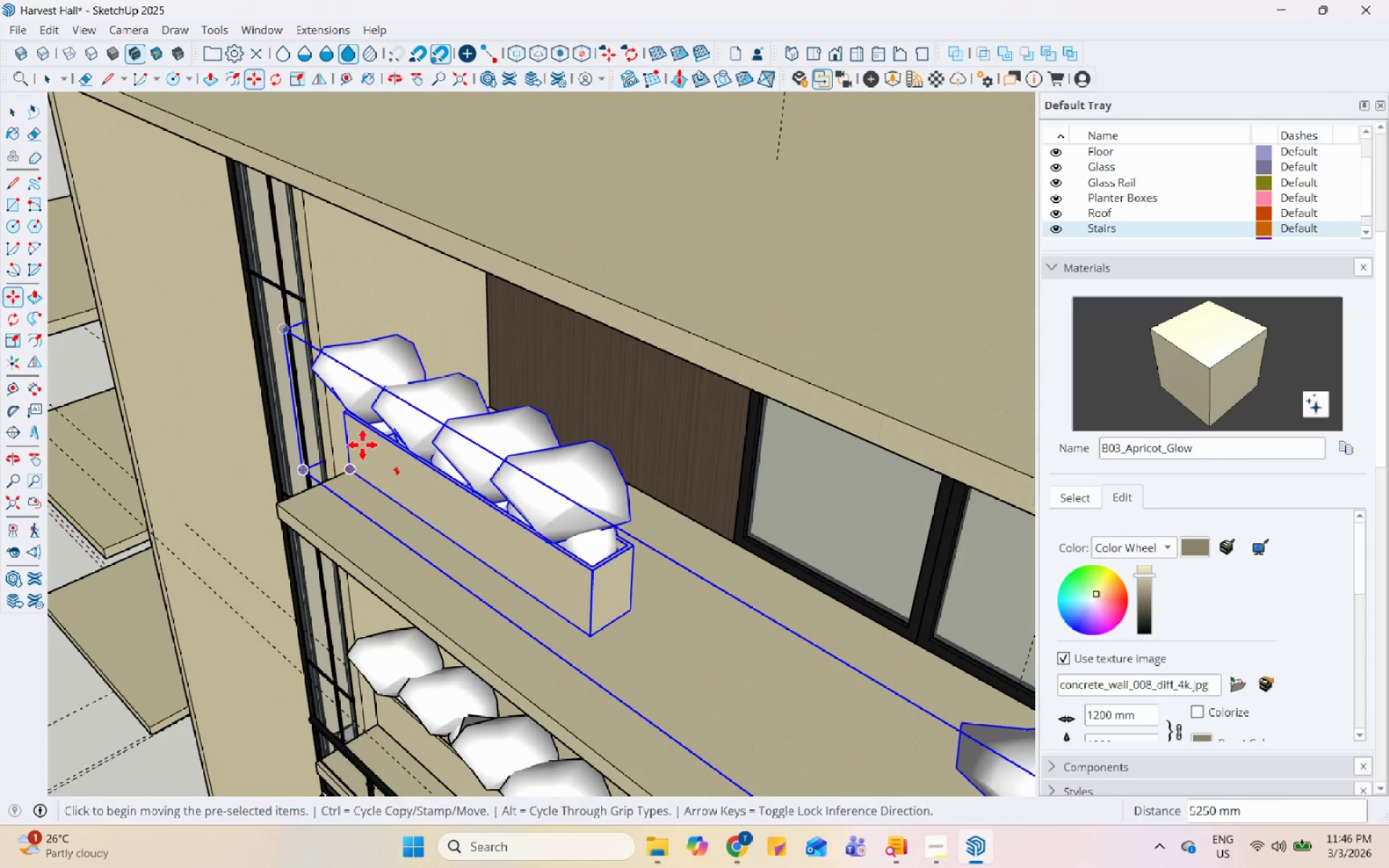 
key(Space)
 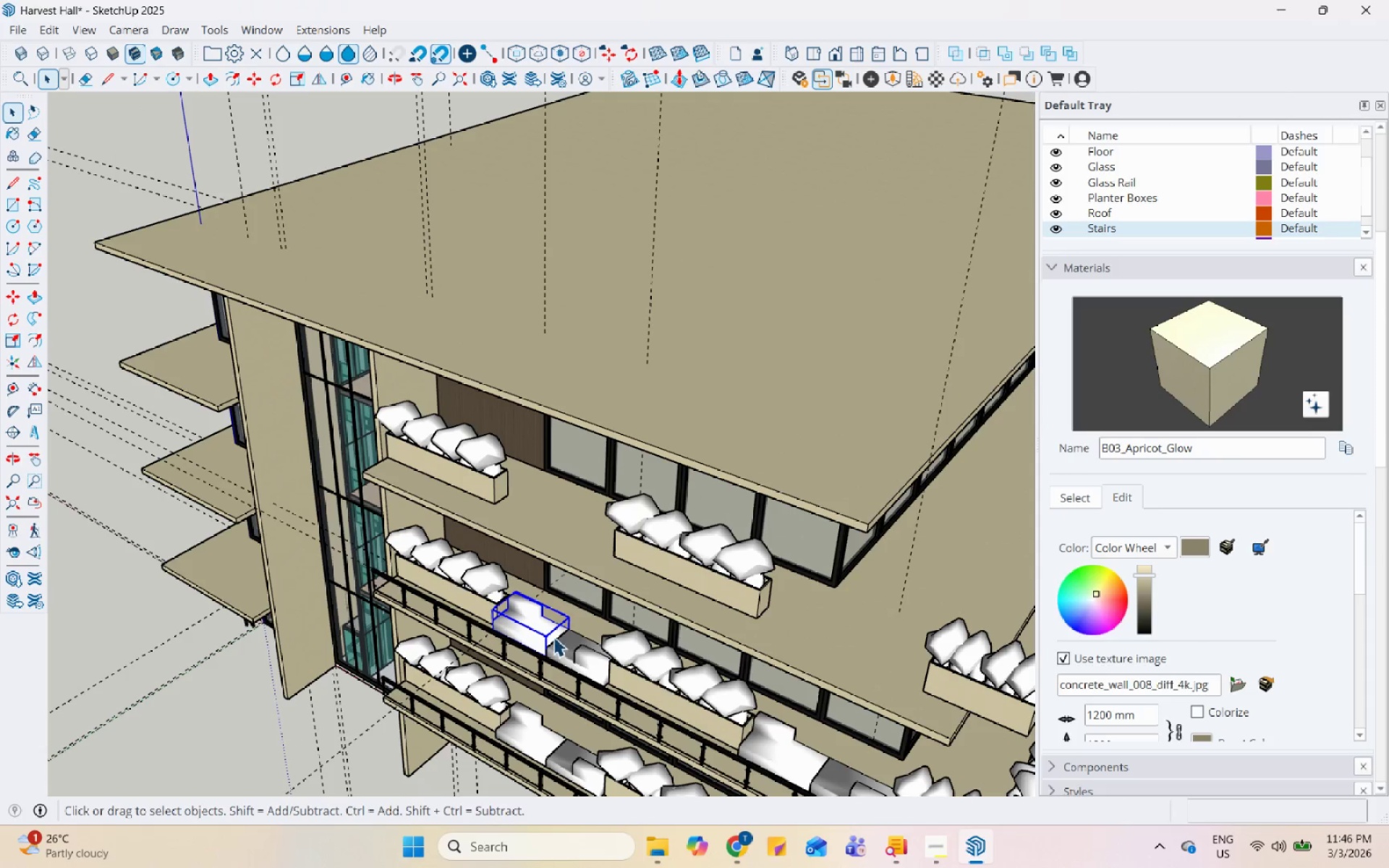 
scroll: coordinate [376, 472], scroll_direction: down, amount: 10.0
 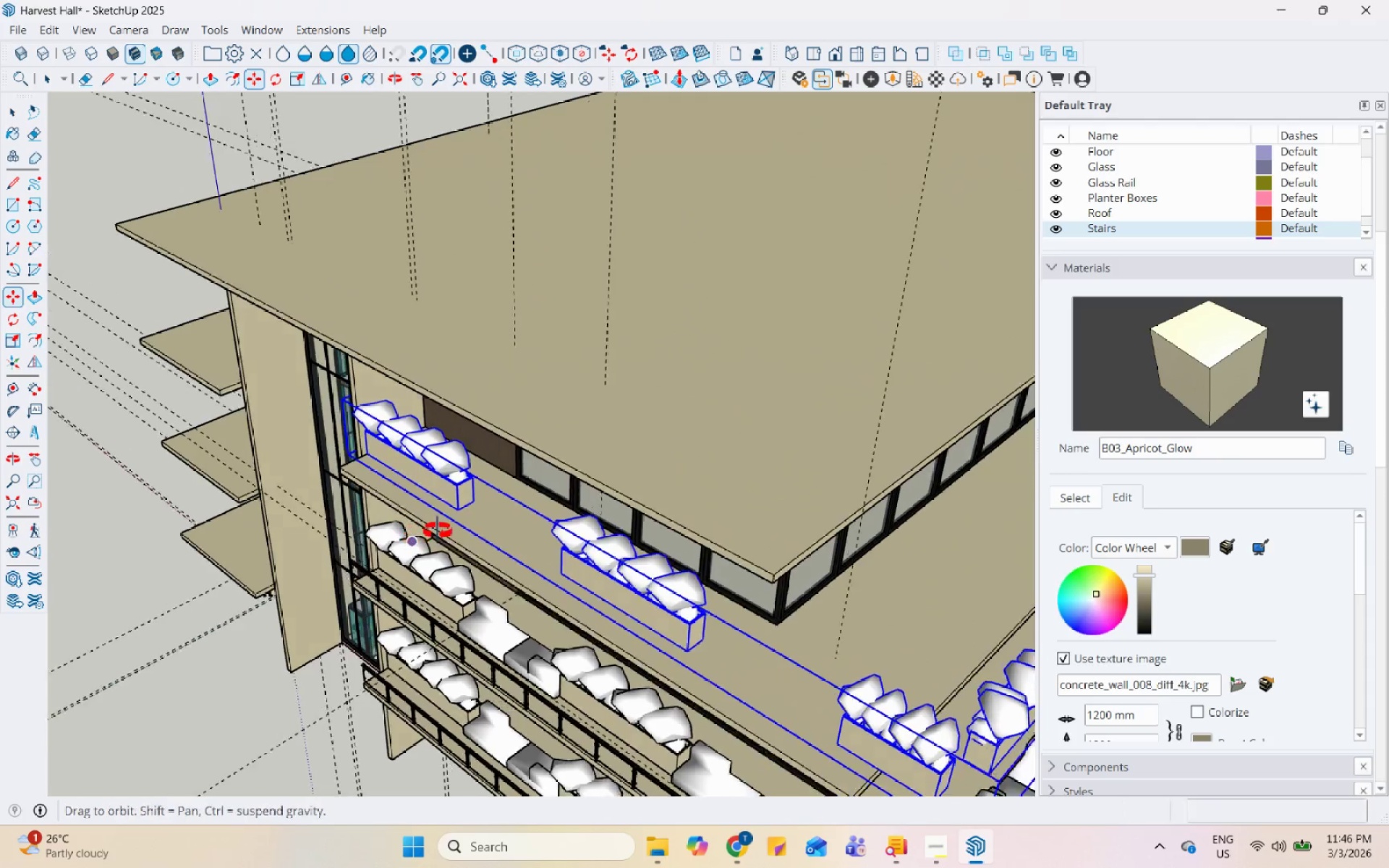 
double_click([570, 648])
 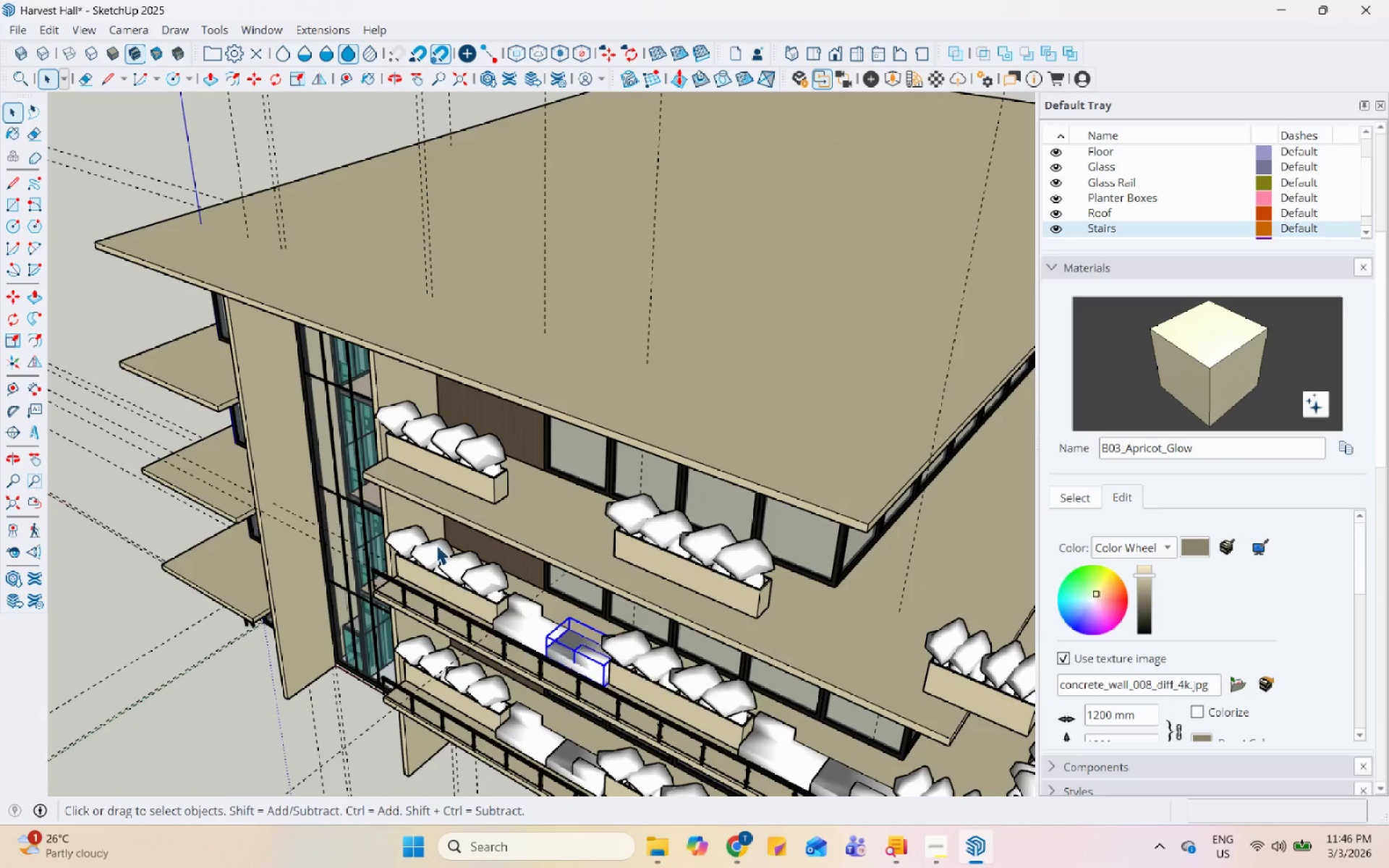 
left_click([625, 539])
 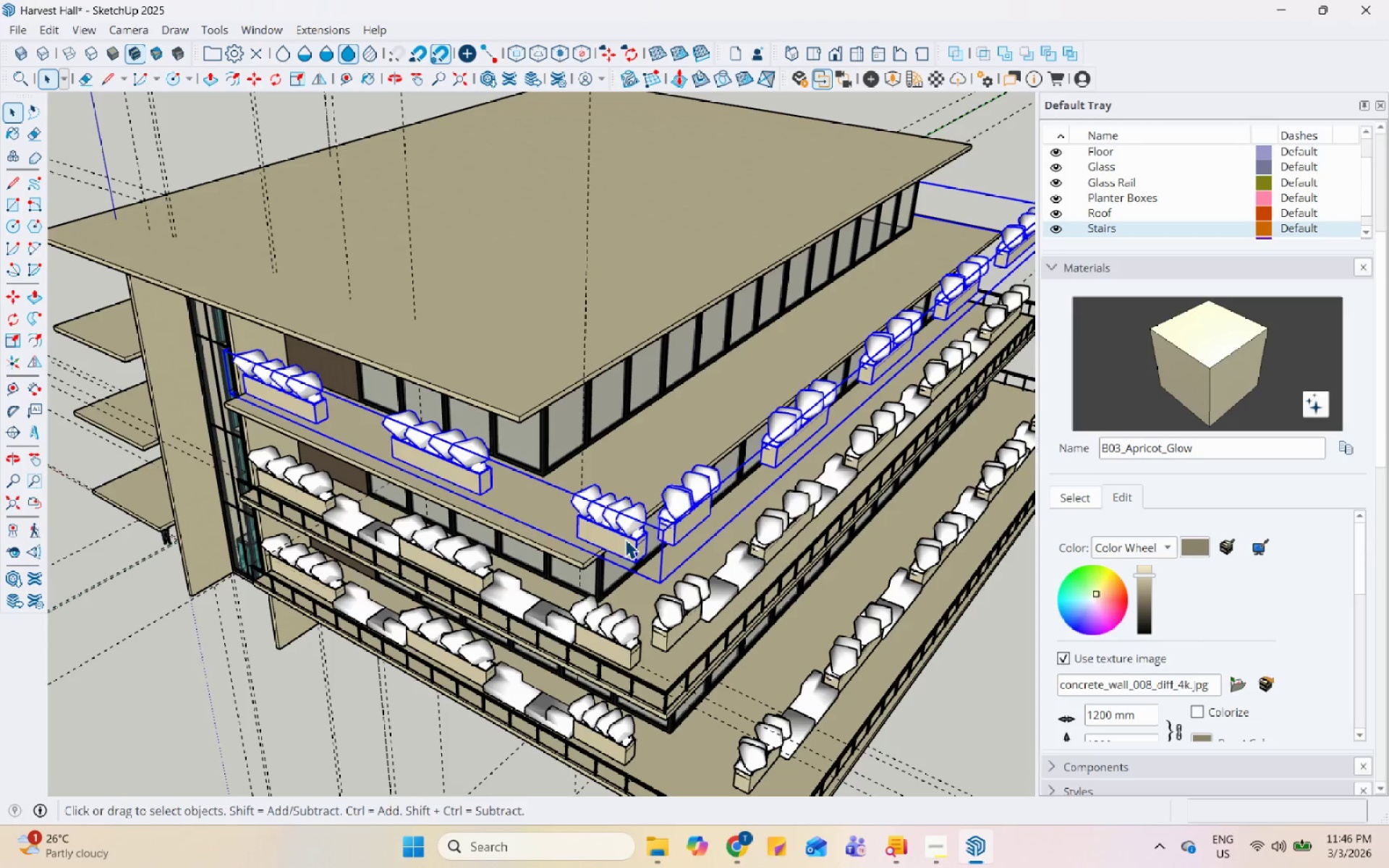 
scroll: coordinate [592, 617], scroll_direction: down, amount: 2.0
 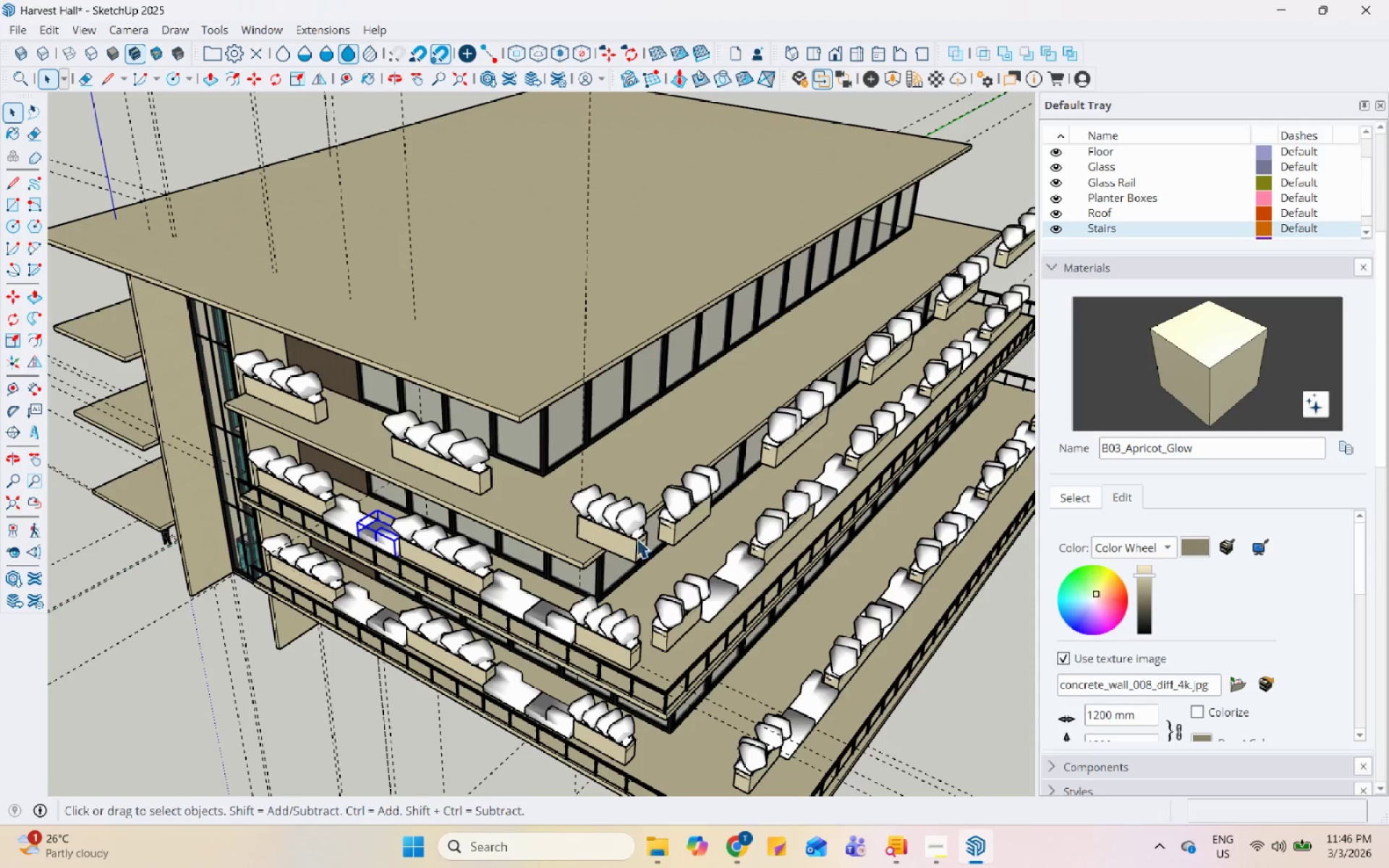 
double_click([625, 539])
 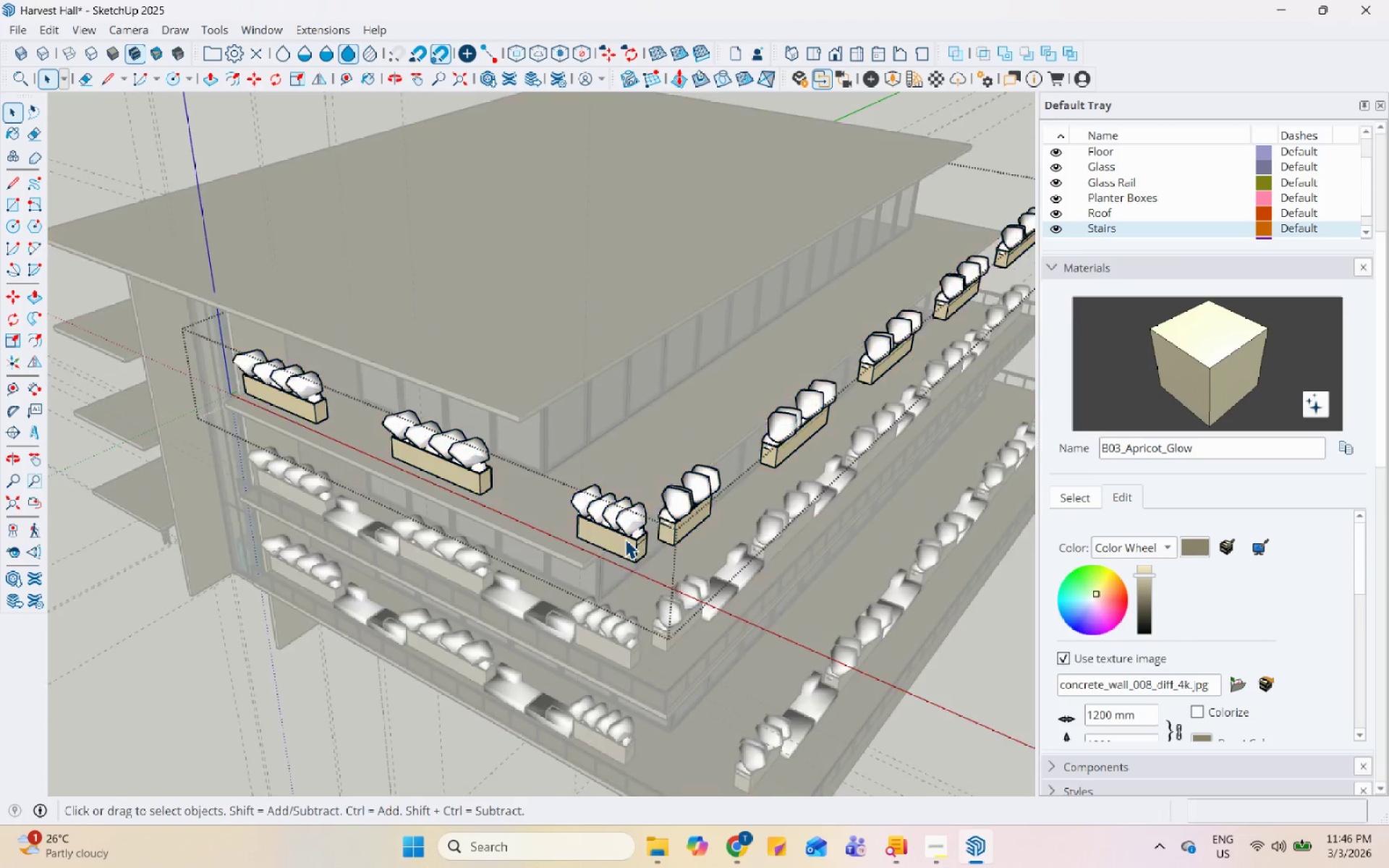 
triple_click([625, 539])
 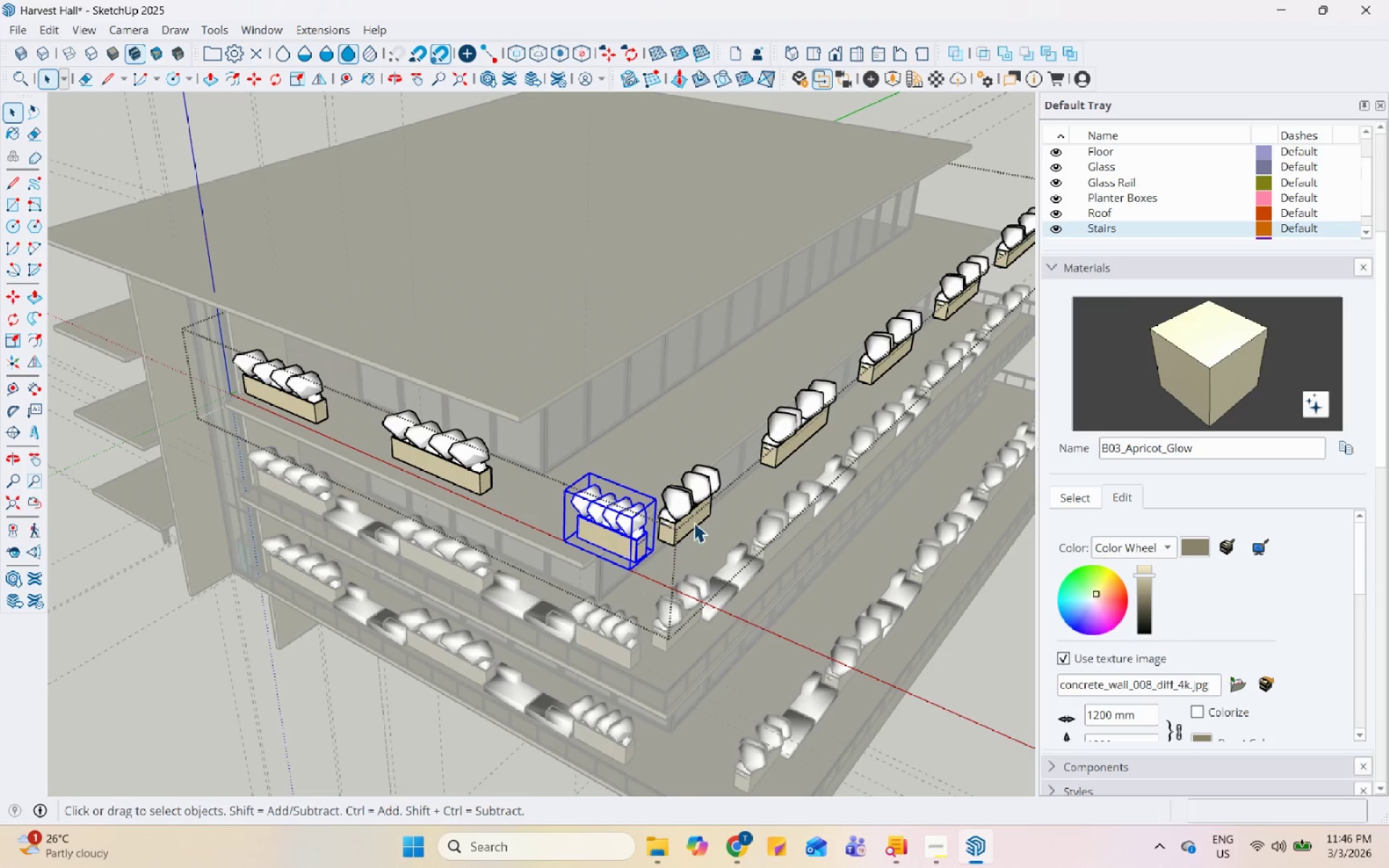 
left_click([693, 521])
 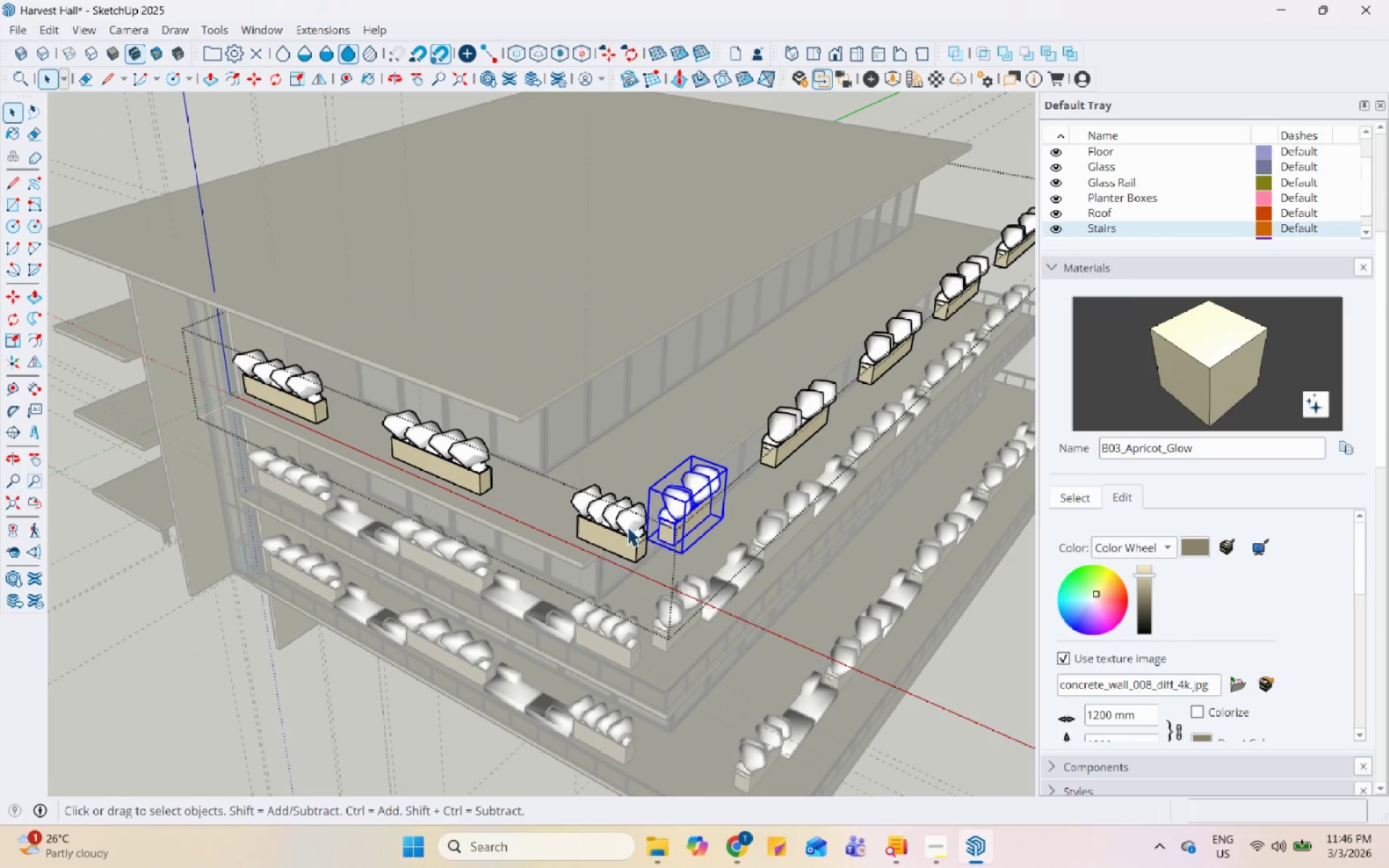 
left_click([625, 525])
 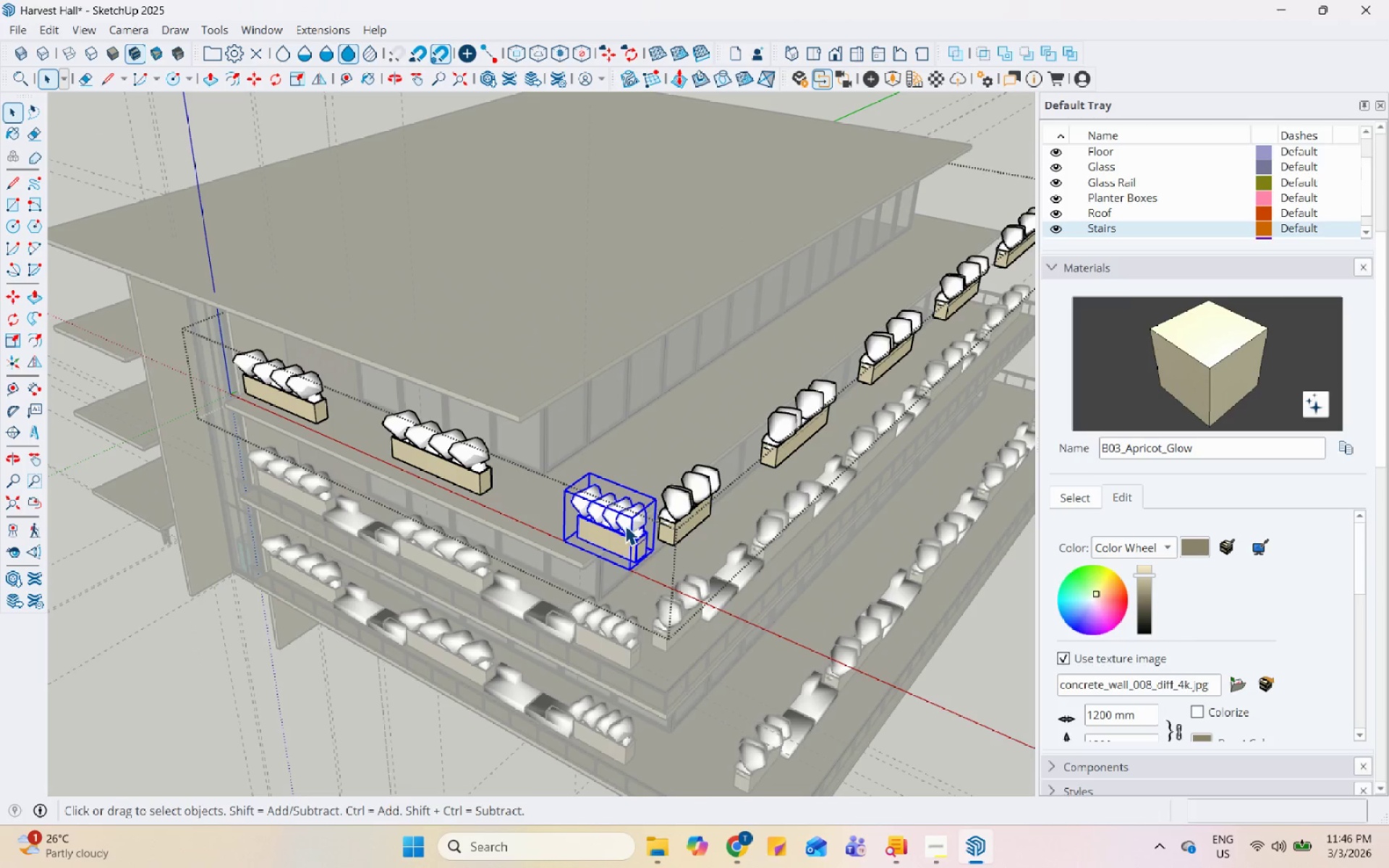 
hold_key(key=ShiftLeft, duration=1.44)
triple_click([807, 435])
 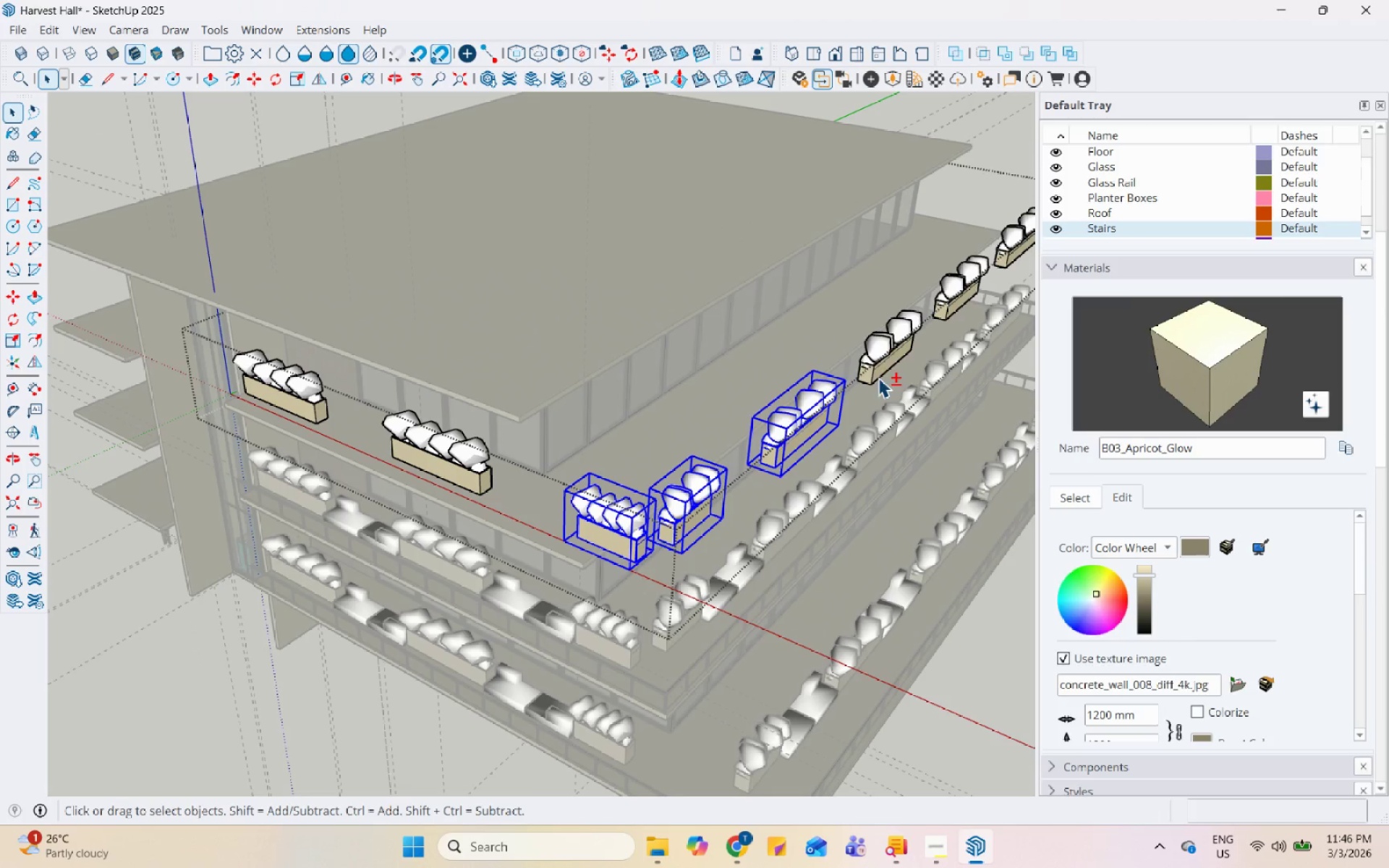 
left_click([896, 351])
 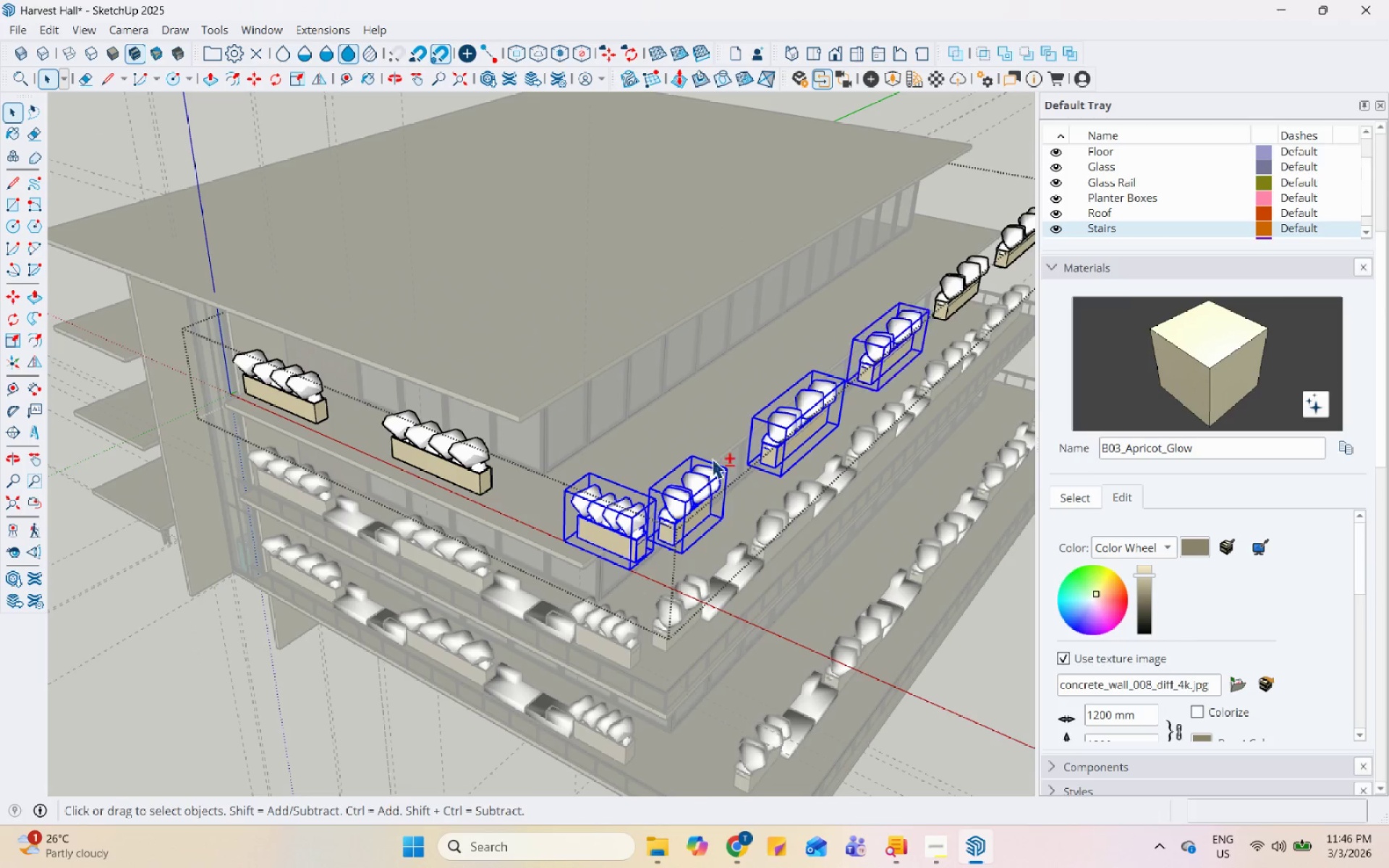 
hold_key(key=ShiftLeft, duration=0.92)
 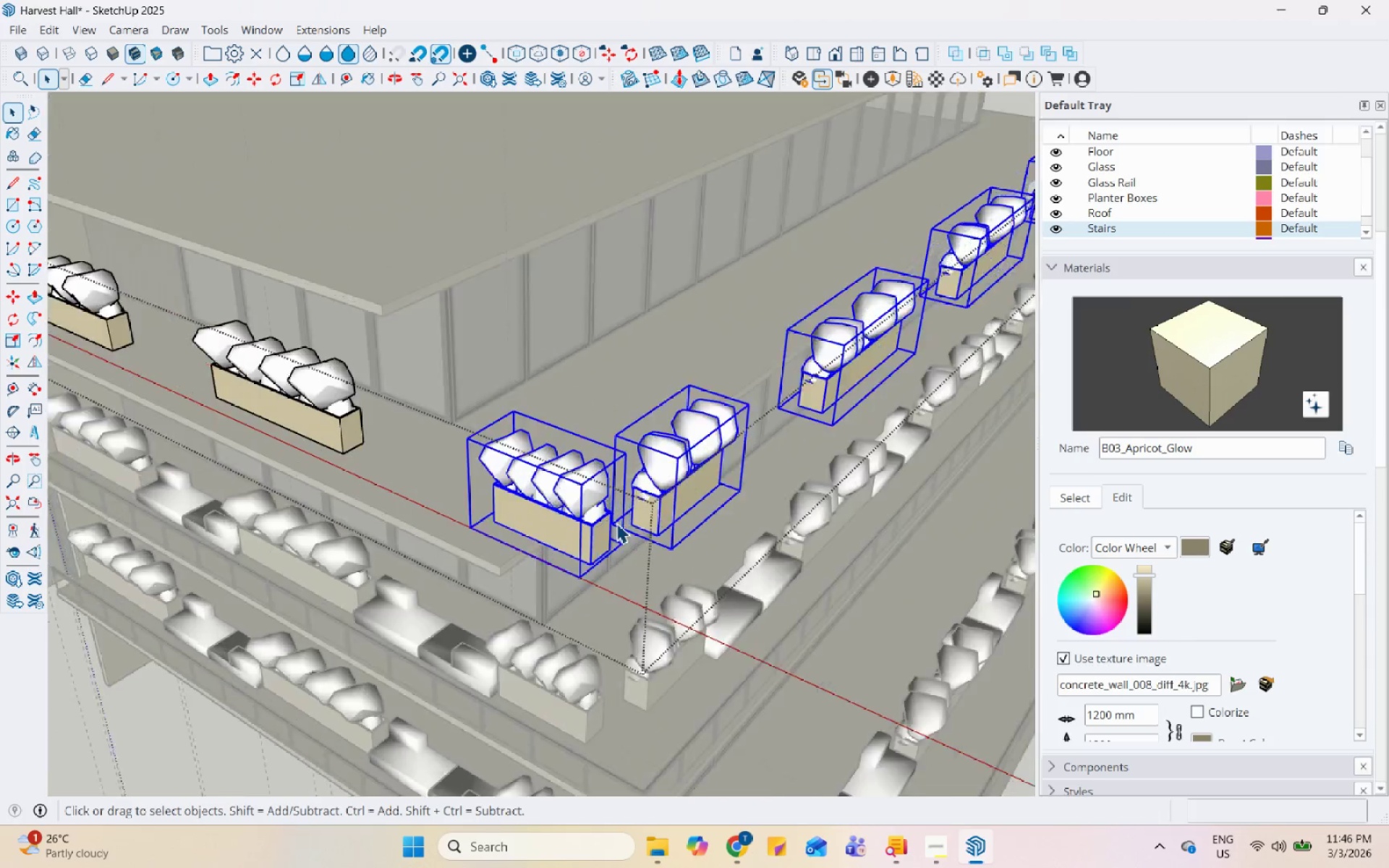 
scroll: coordinate [623, 500], scroll_direction: down, amount: 5.0
 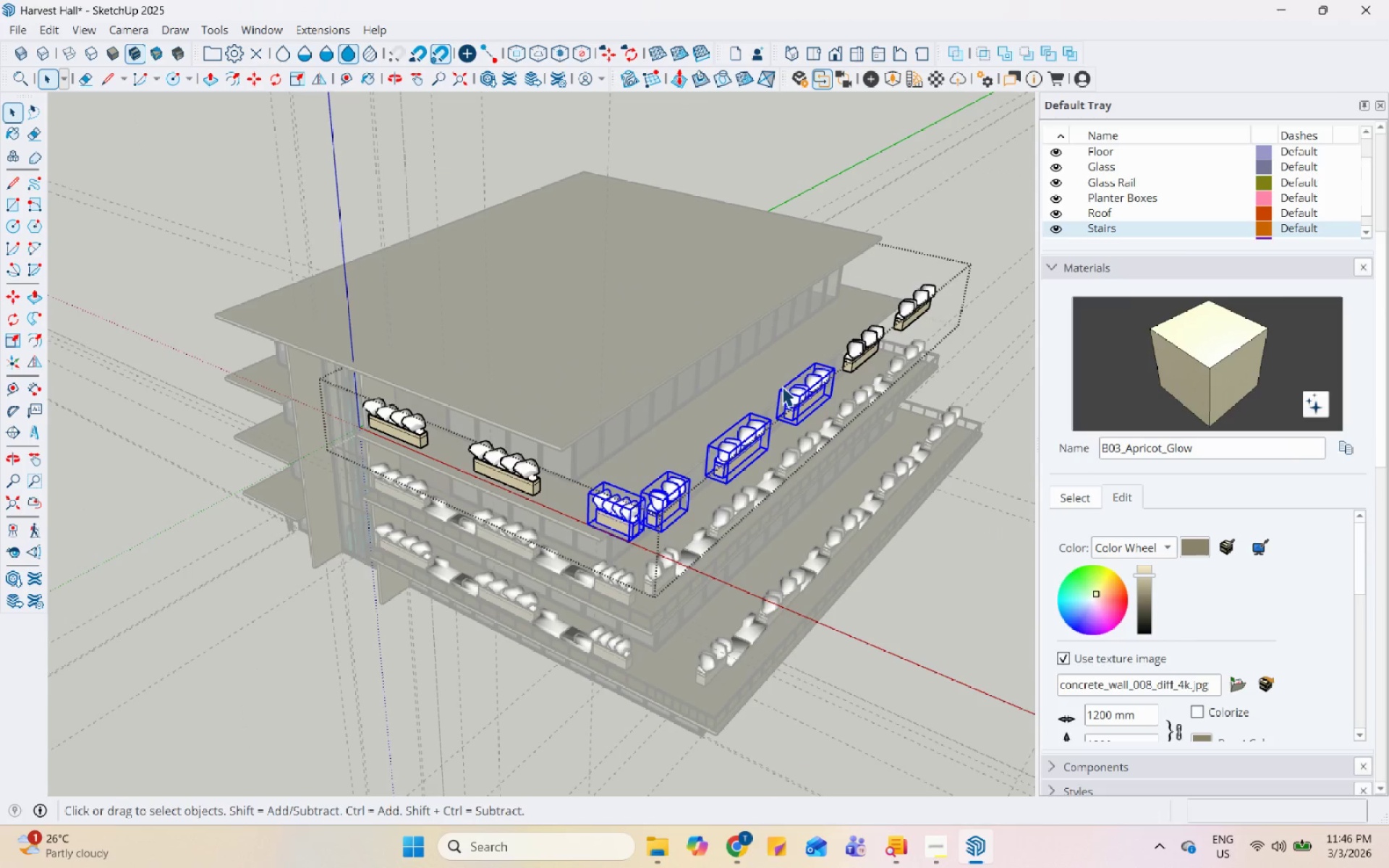 
double_click([917, 310])
 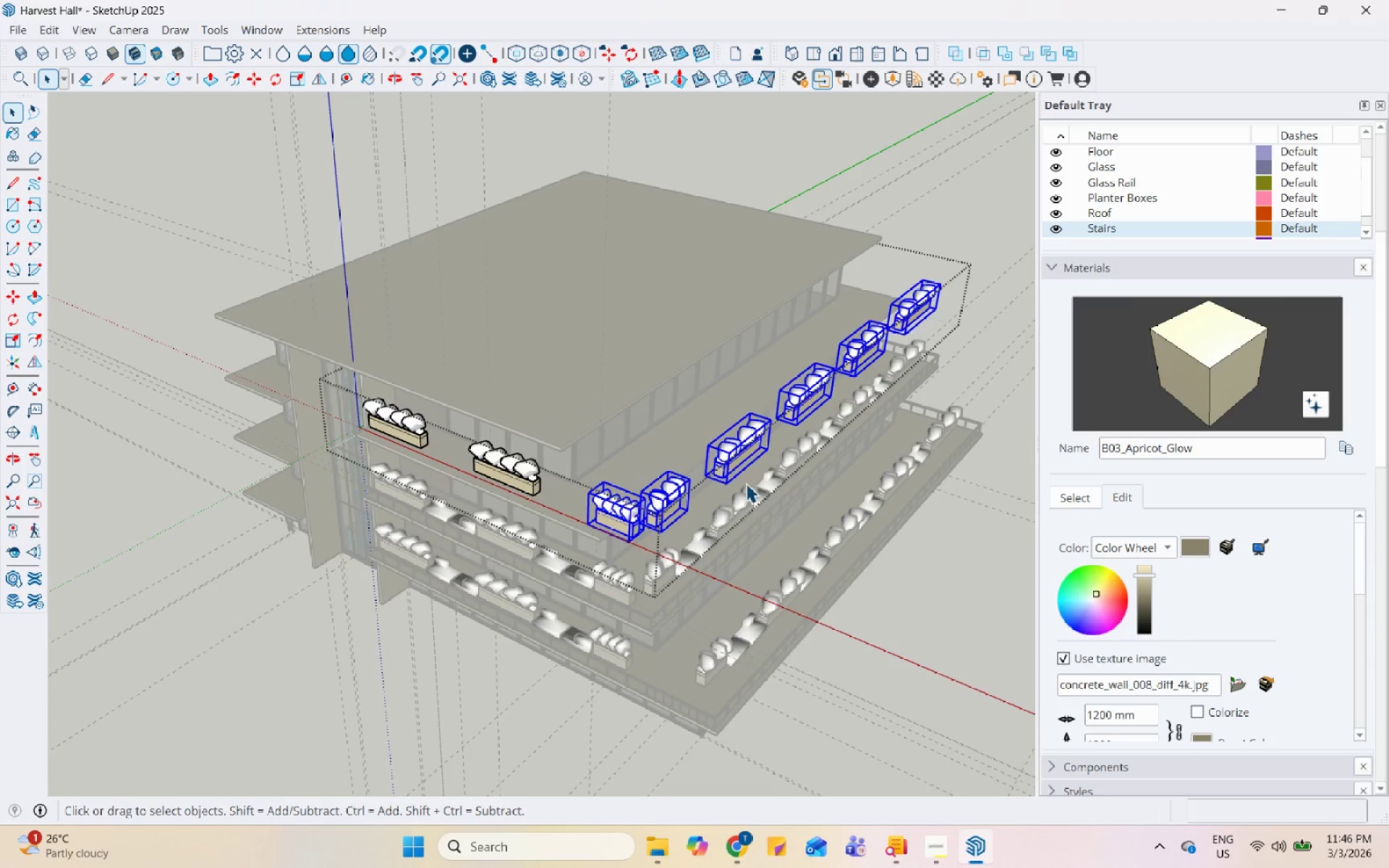 
scroll: coordinate [616, 523], scroll_direction: up, amount: 10.0
 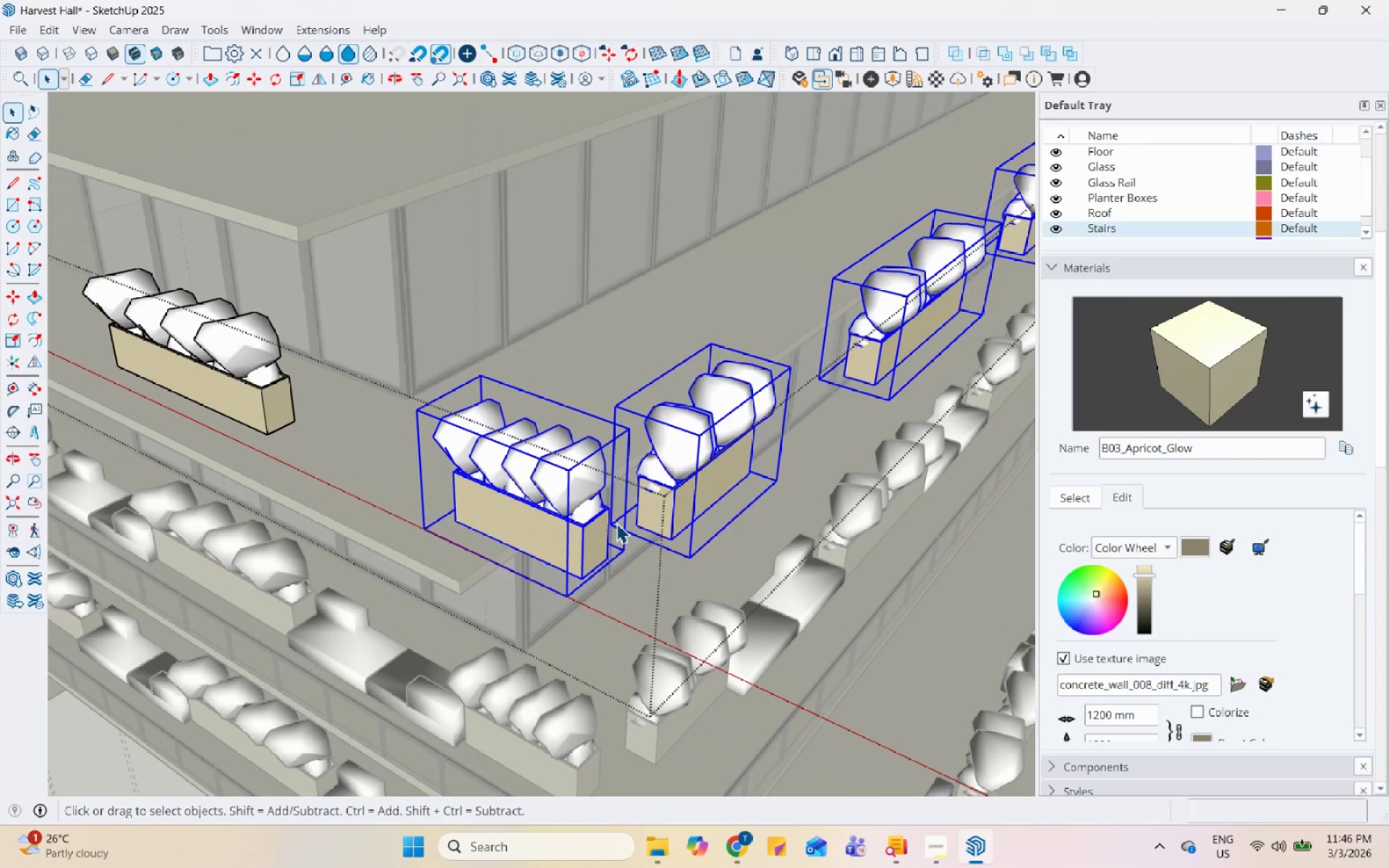 
key(M)
 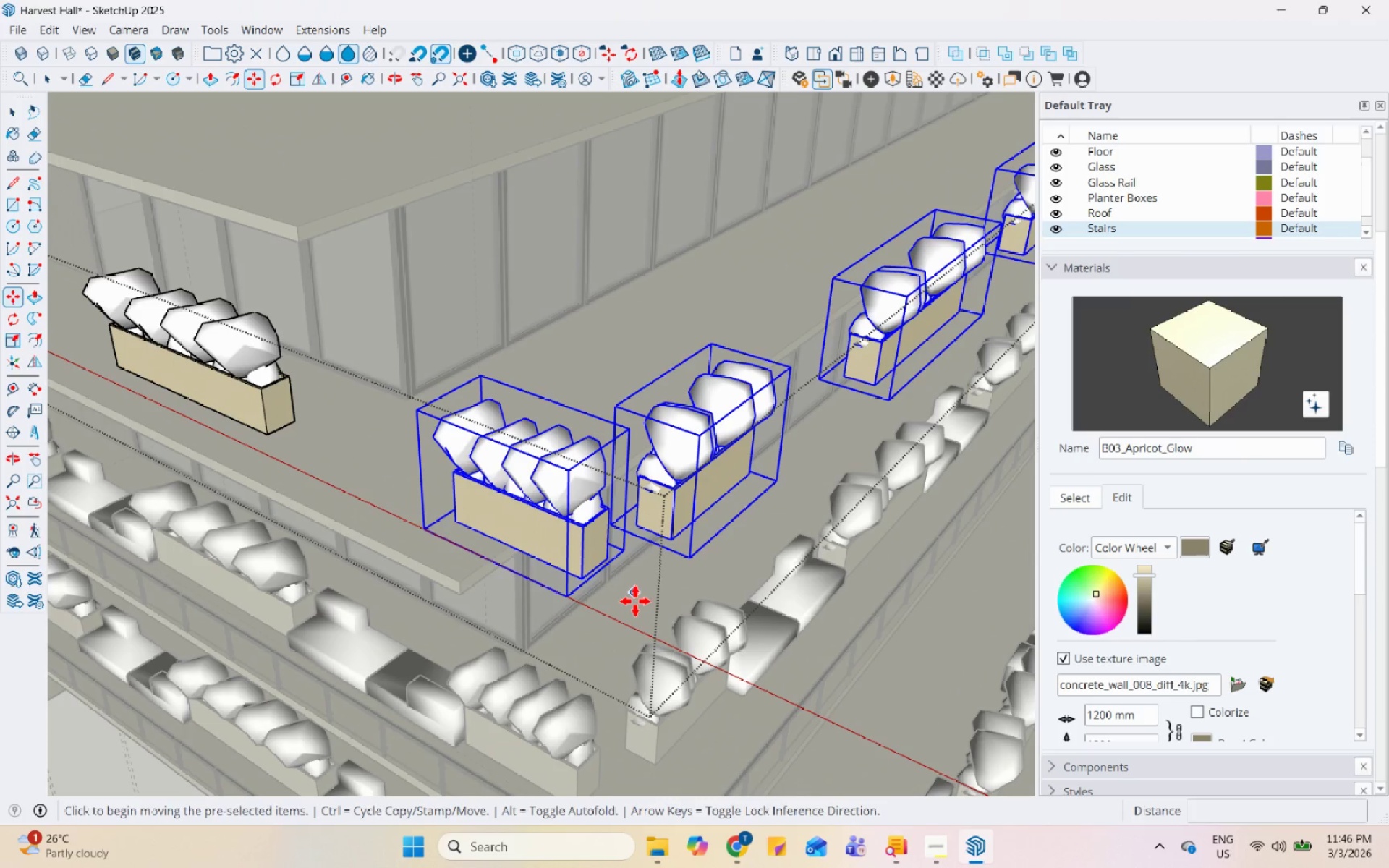 
left_click([635, 601])
 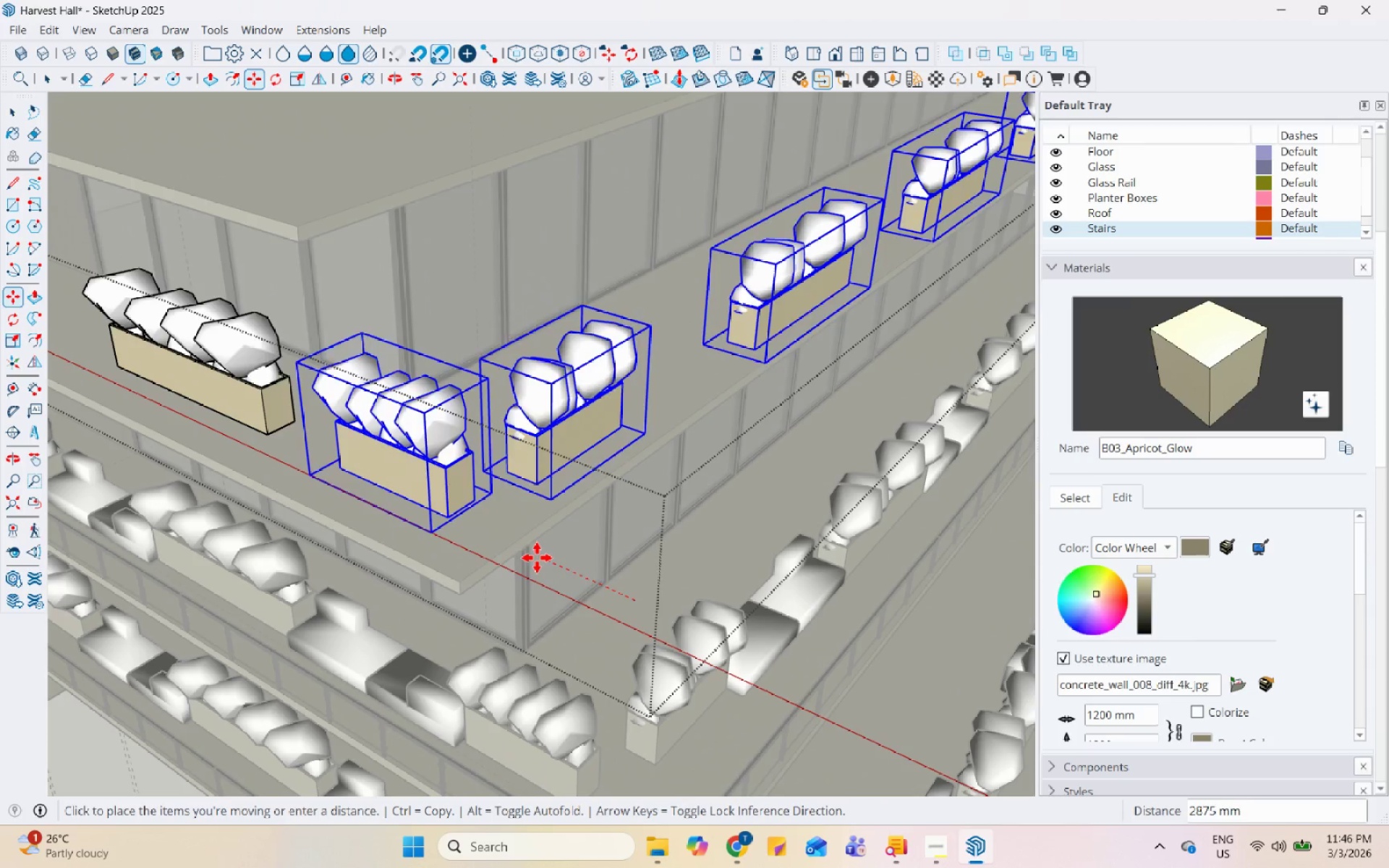 
left_click([537, 558])
 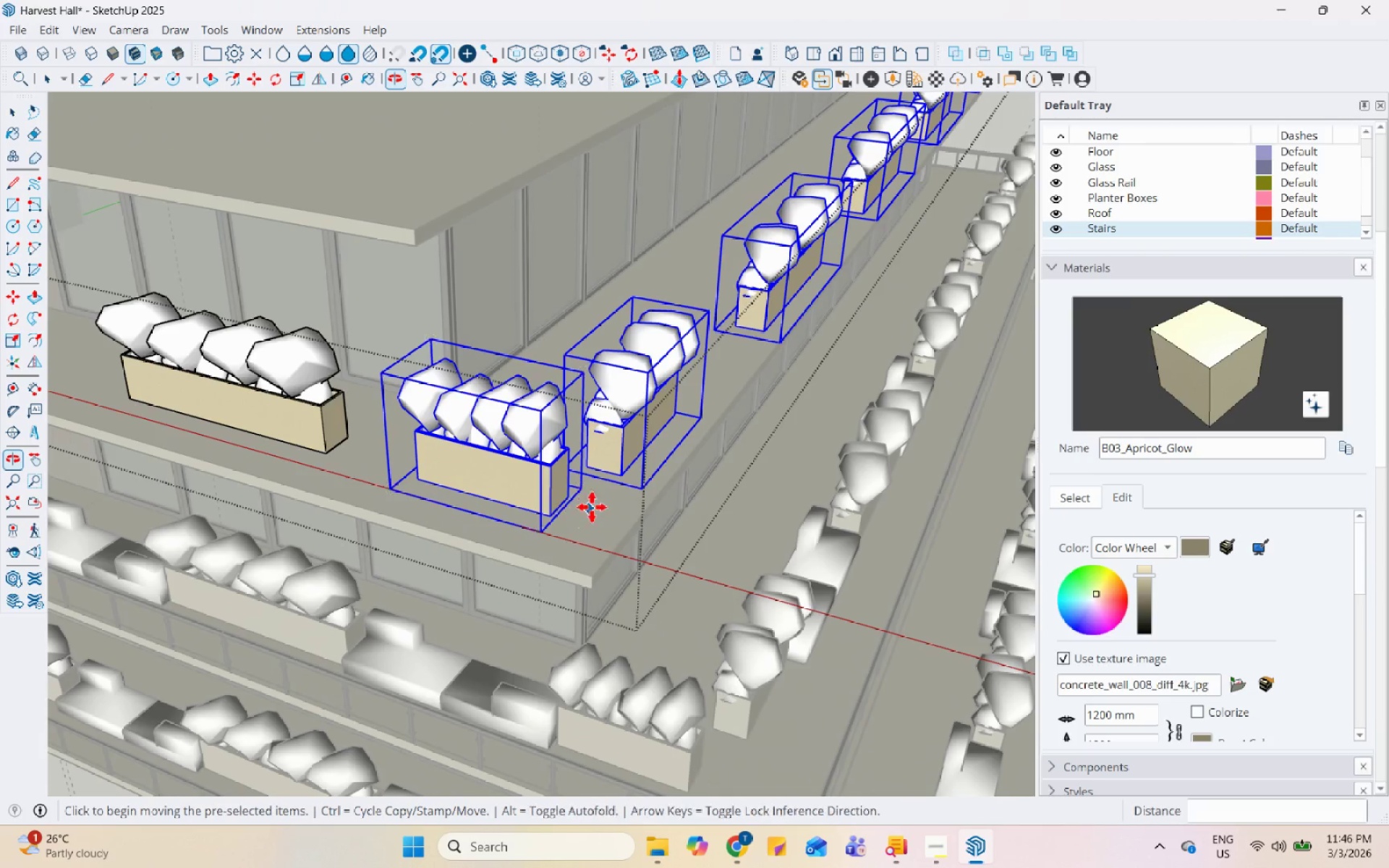 
left_click([603, 514])
 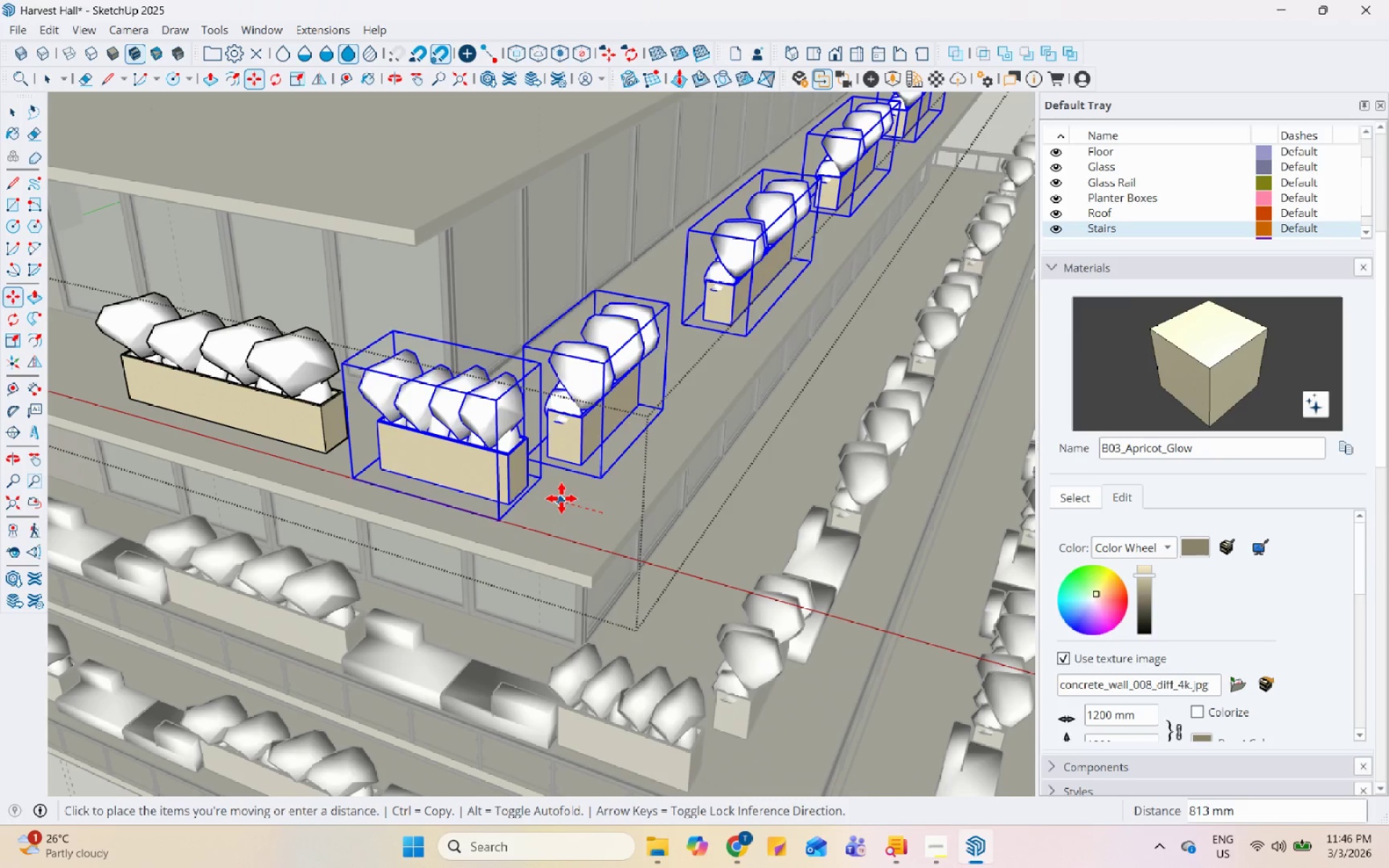 
left_click([558, 498])
 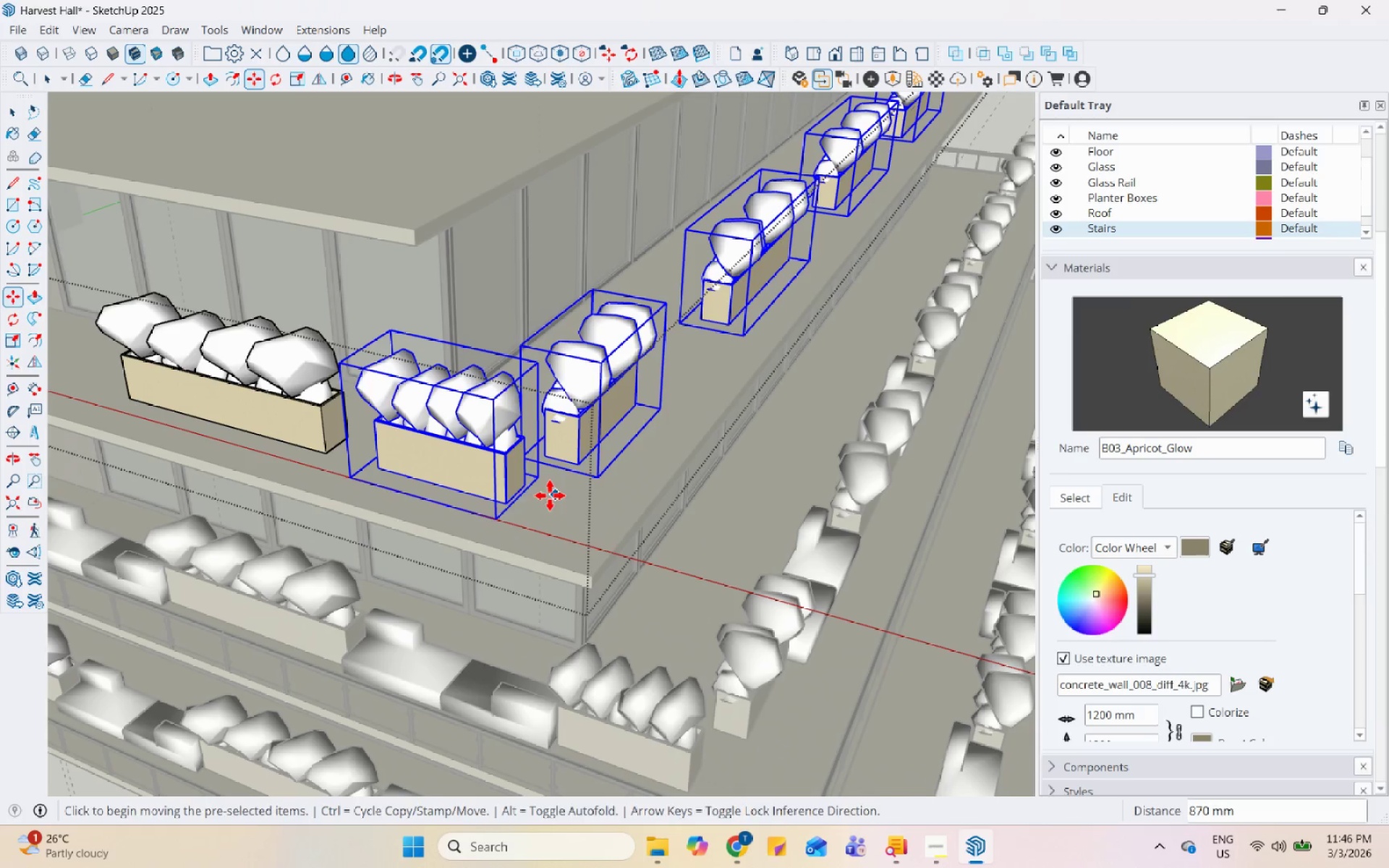 
key(Space)
 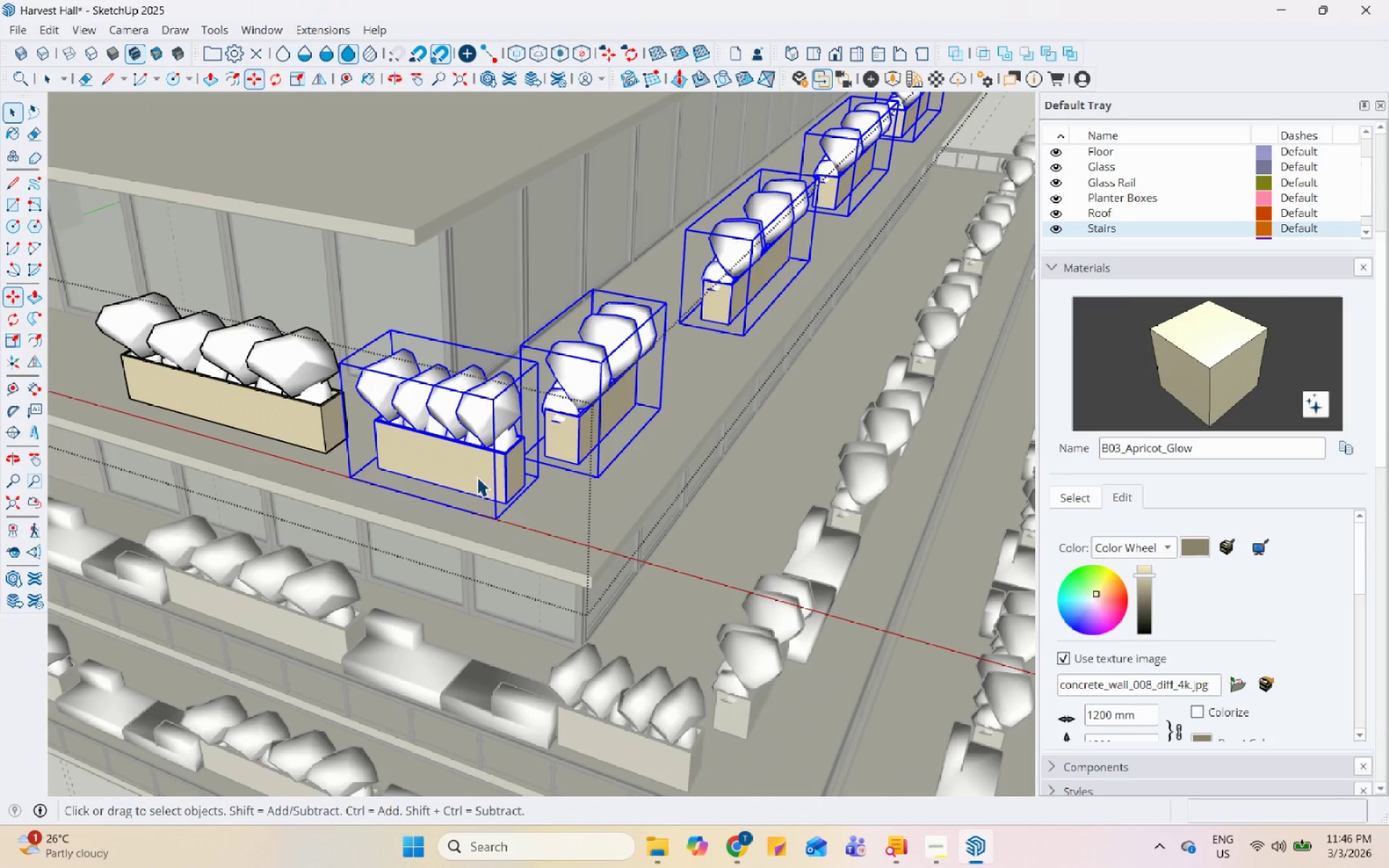 
double_click([477, 477])
 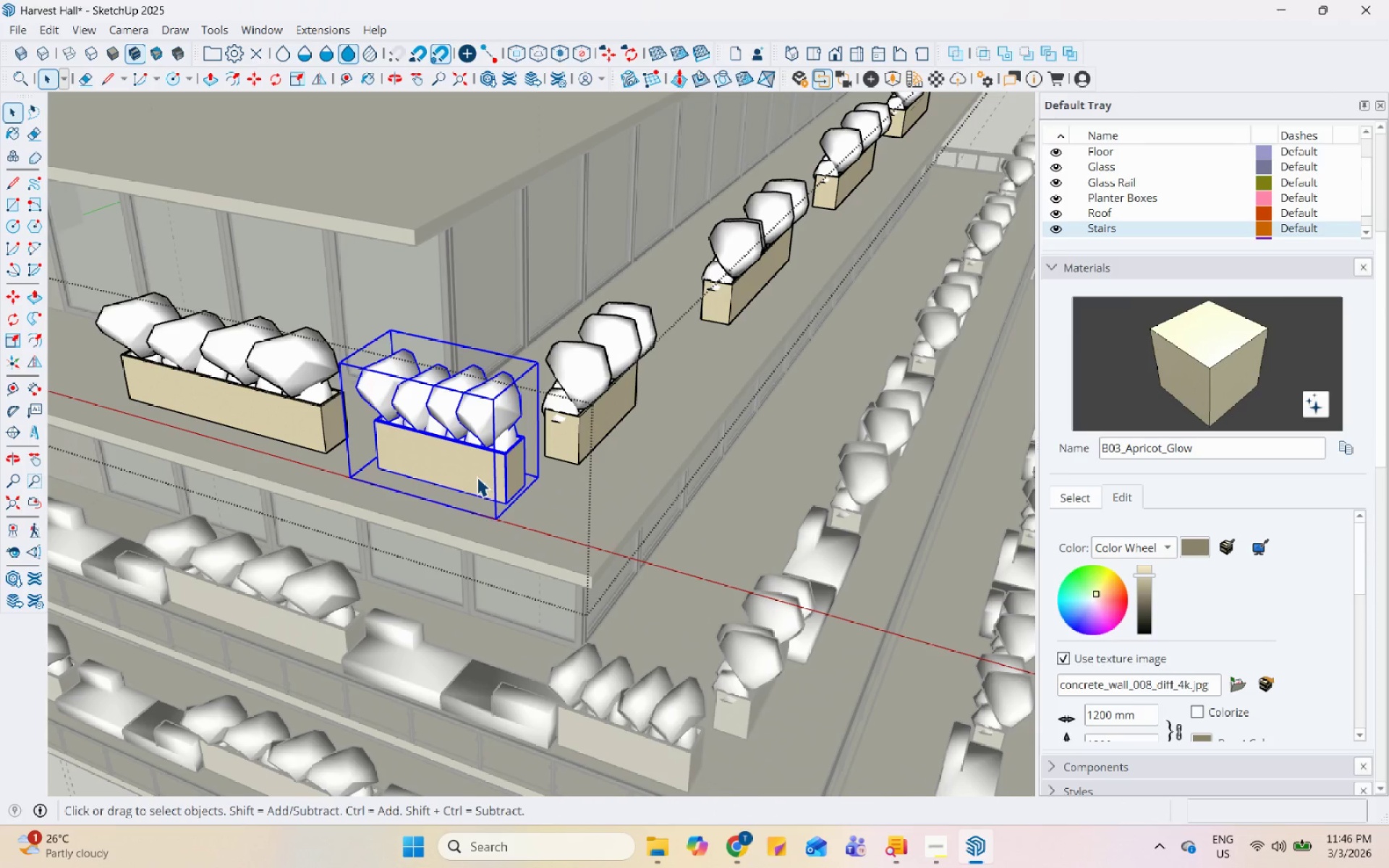 
right_click([477, 477])
 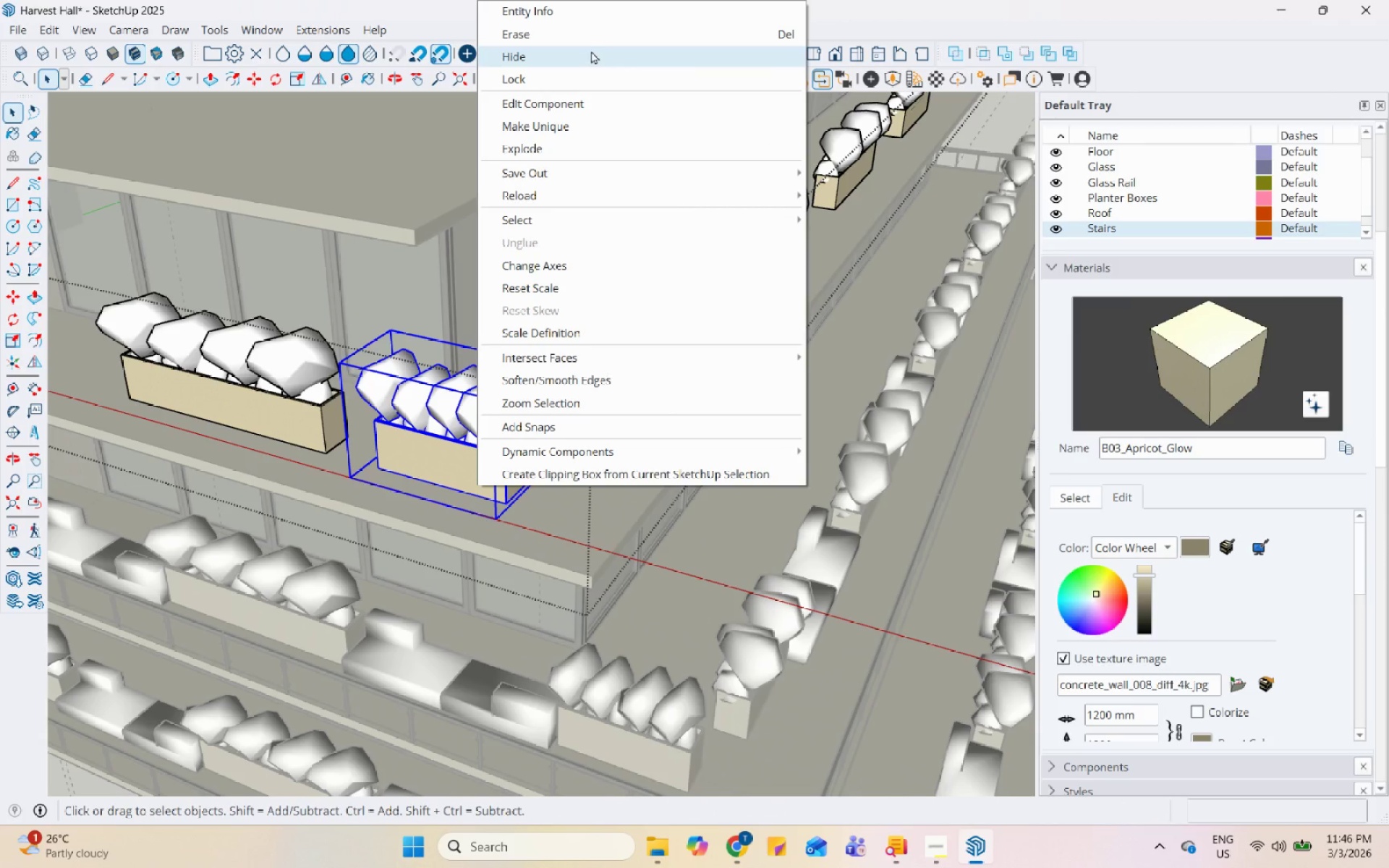 
left_click([600, 30])
 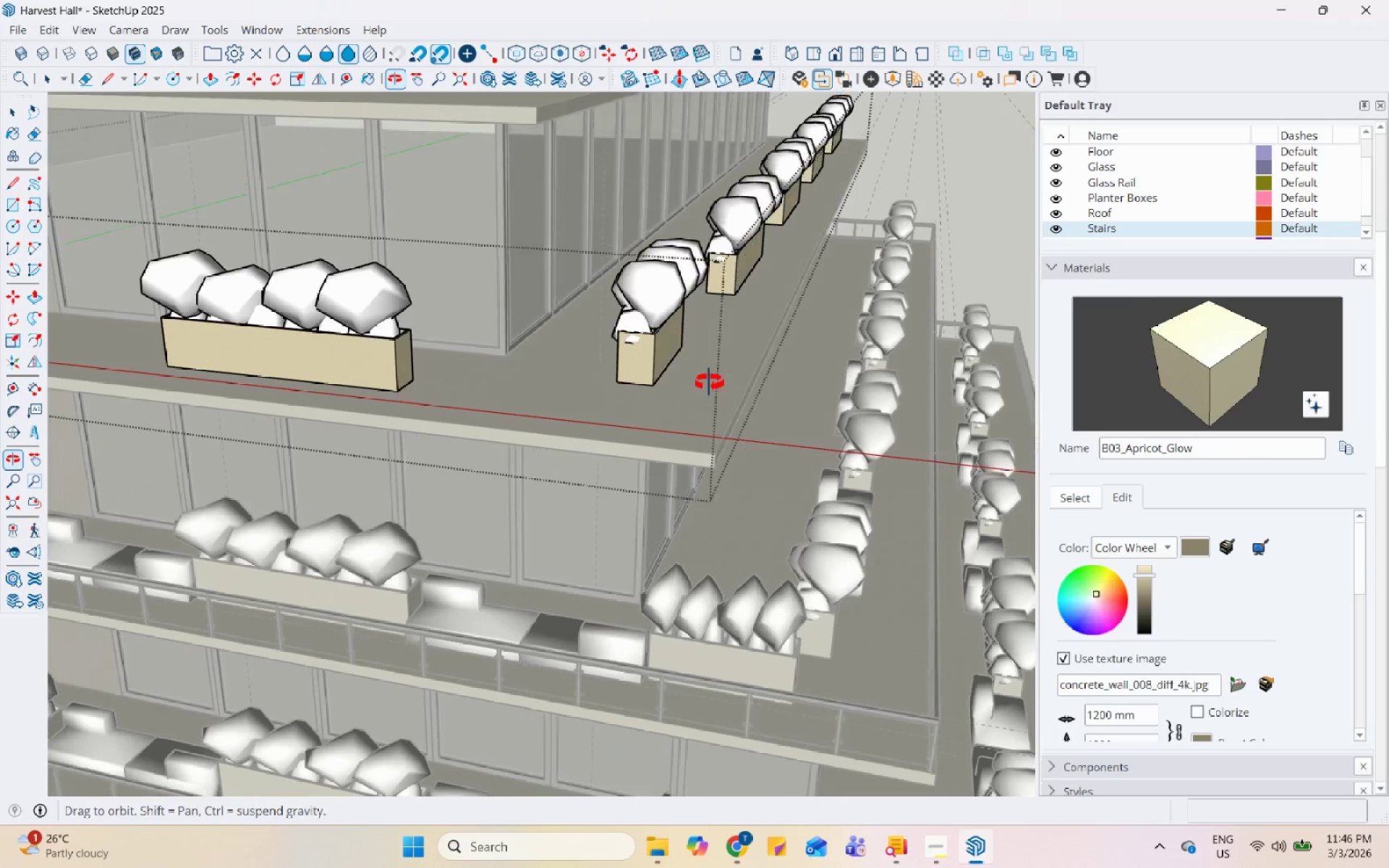 
key(Escape)
 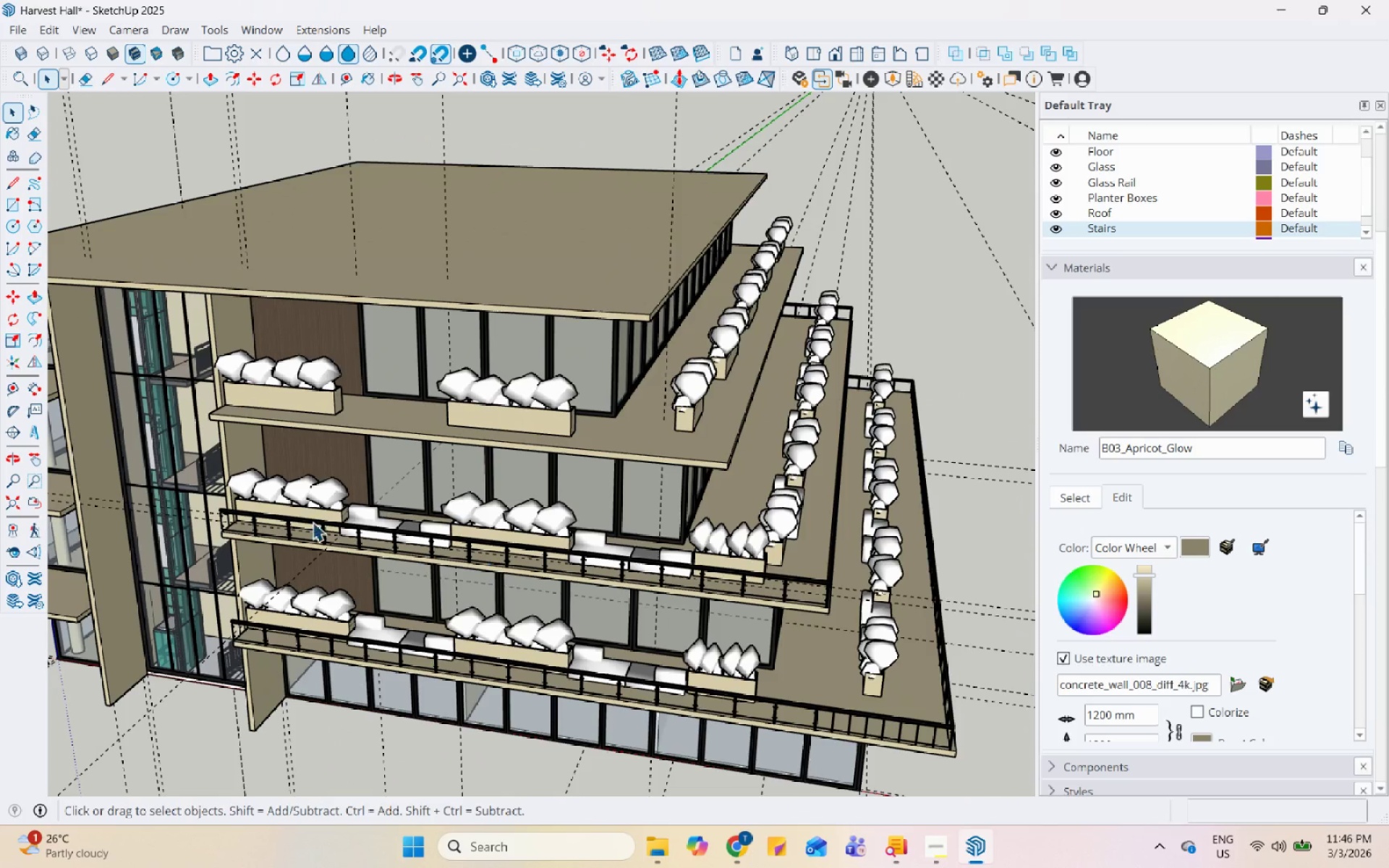 
scroll: coordinate [710, 498], scroll_direction: down, amount: 6.0
 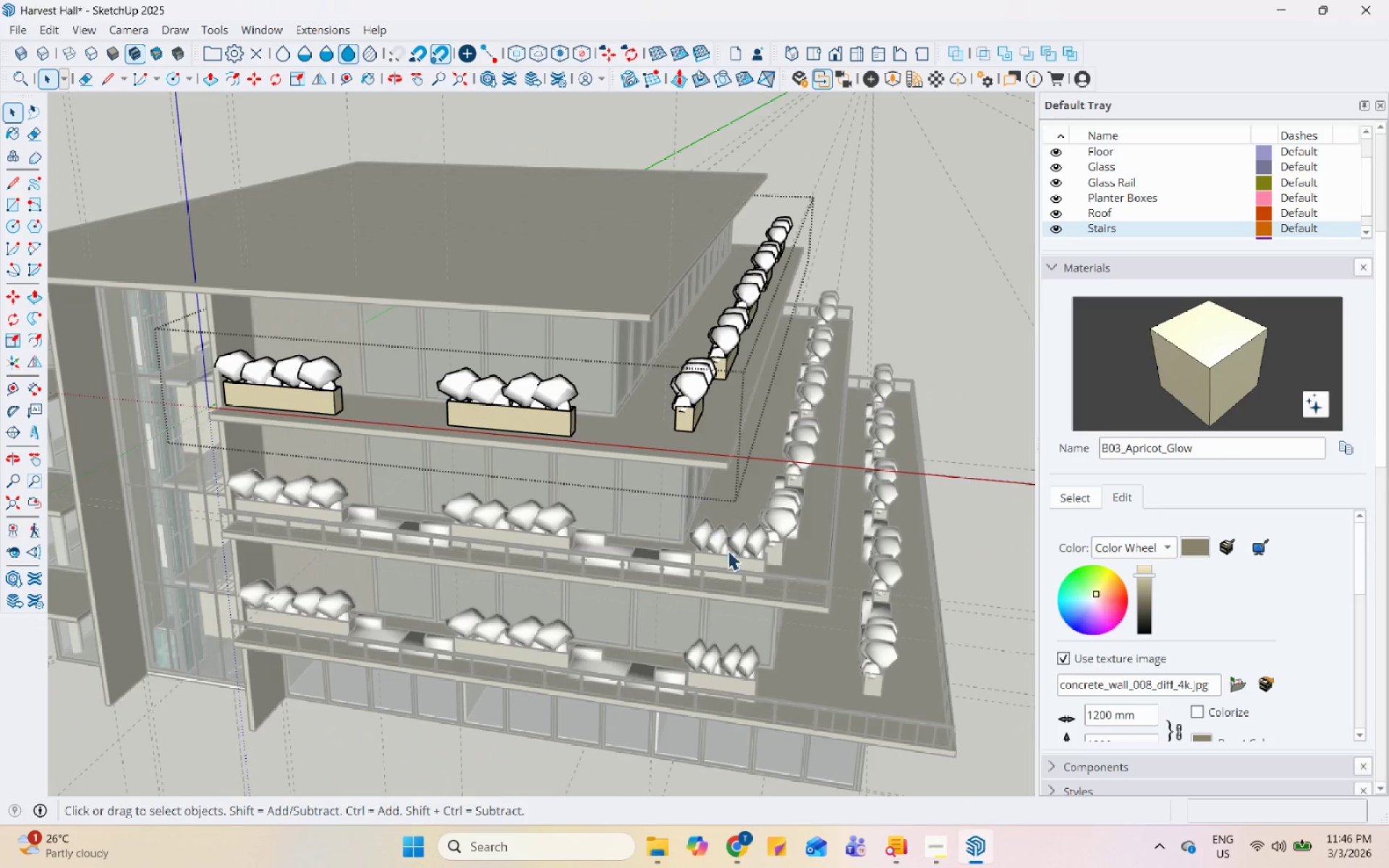 
left_click([282, 524])
 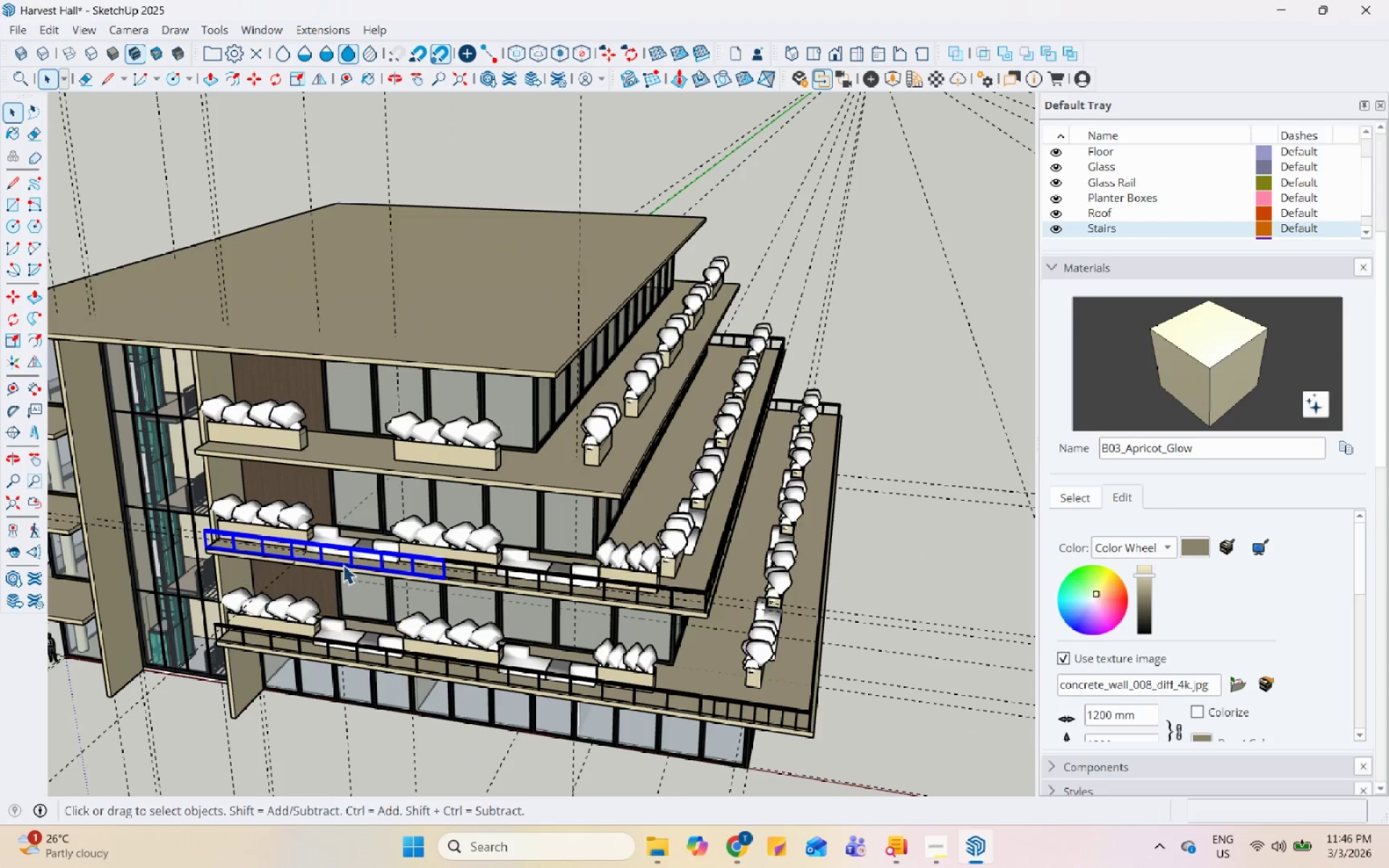 
hold_key(key=ControlLeft, duration=1.2)
left_click([492, 579])
 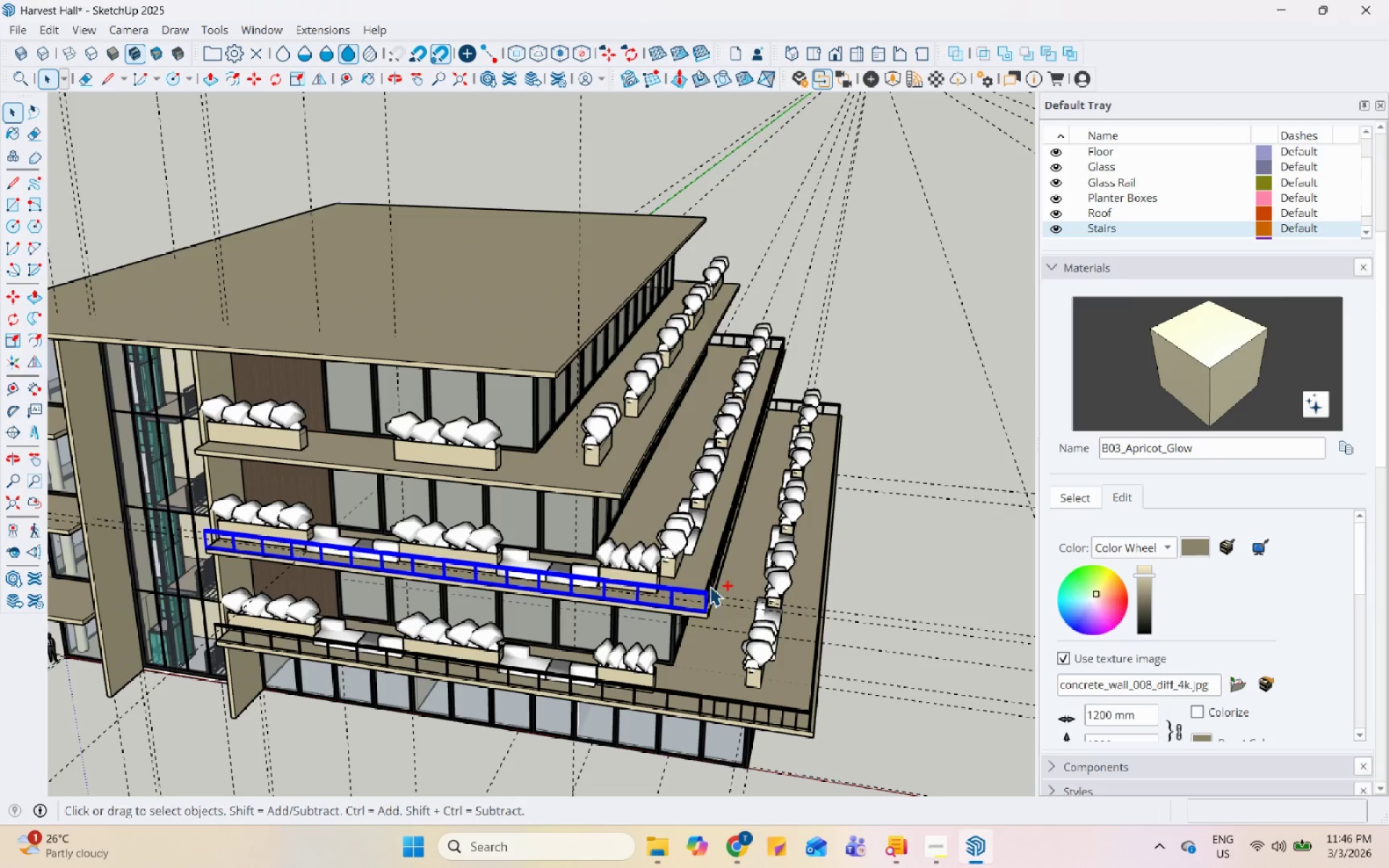 
scroll: coordinate [225, 563], scroll_direction: down, amount: 2.0
 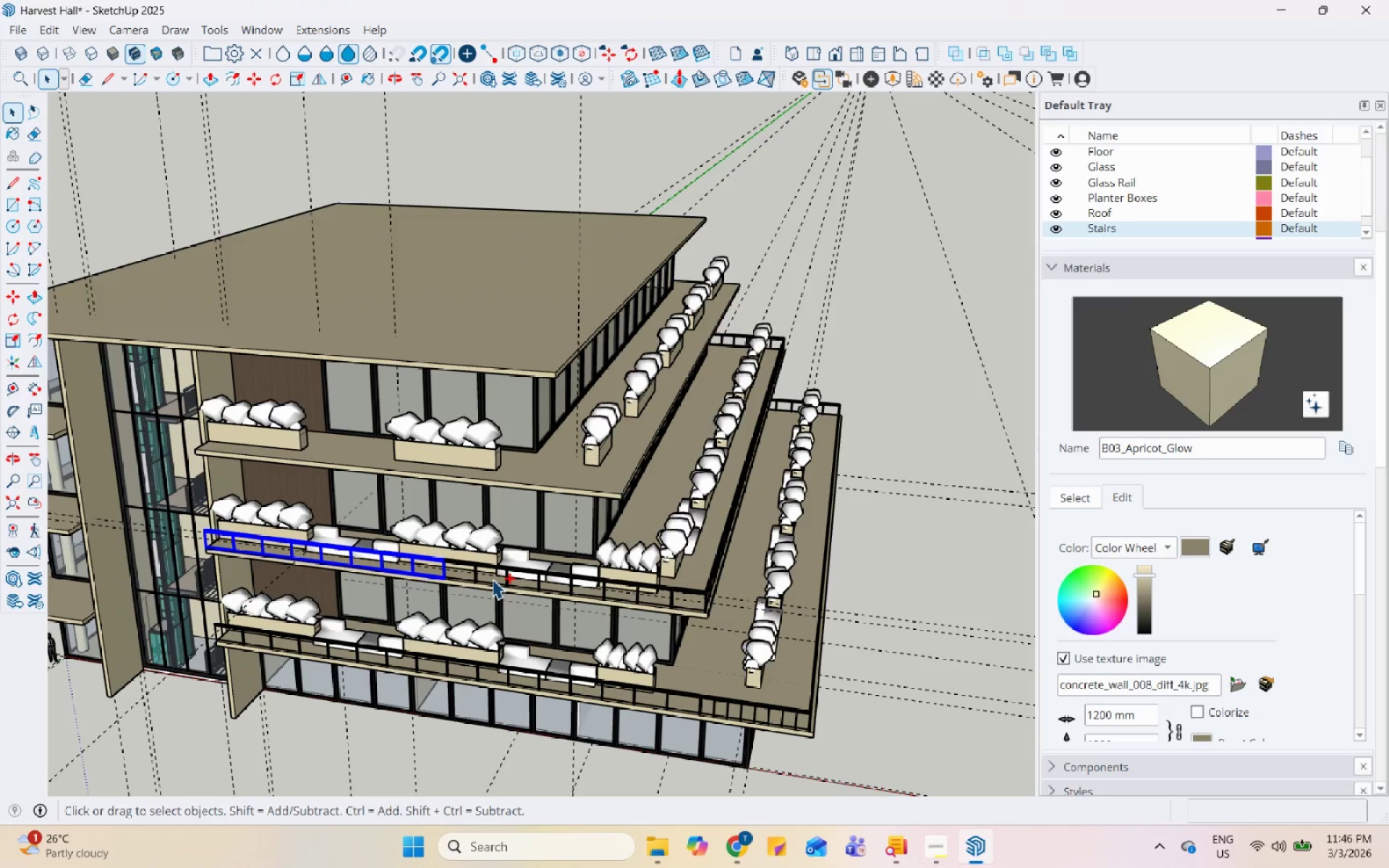 
left_click([714, 579])
 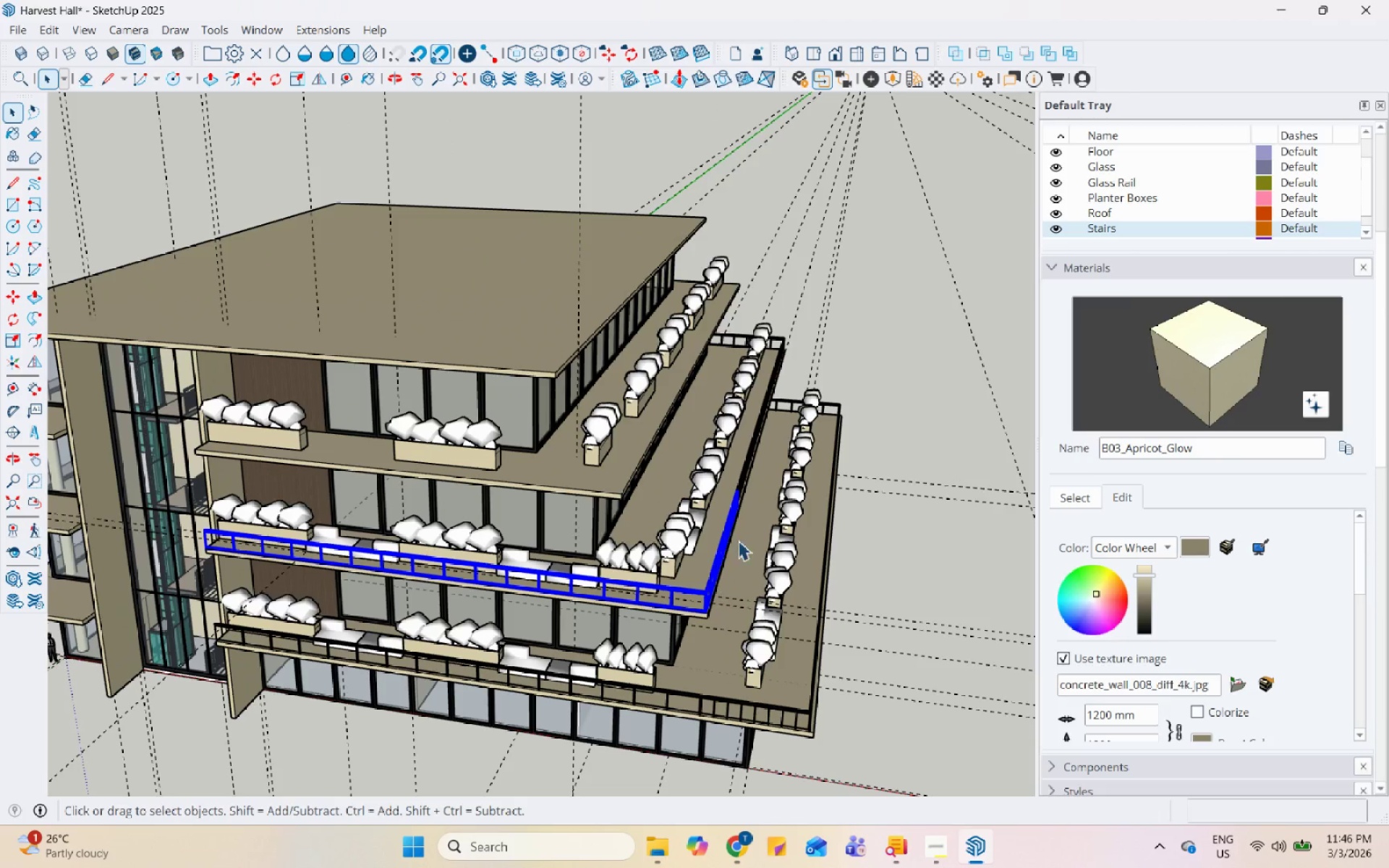 
scroll: coordinate [204, 645], scroll_direction: up, amount: 30.0
 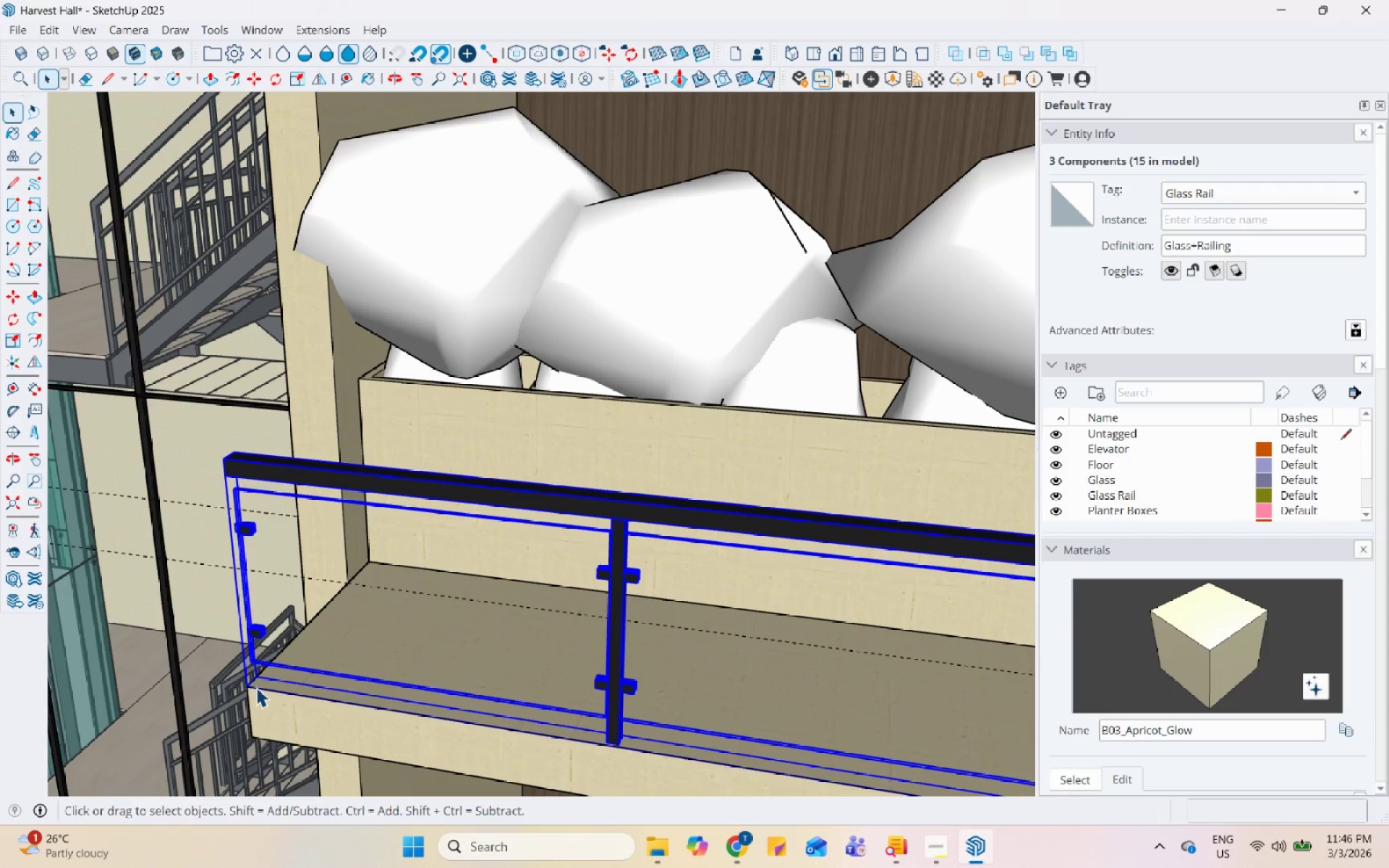 
key(M)
 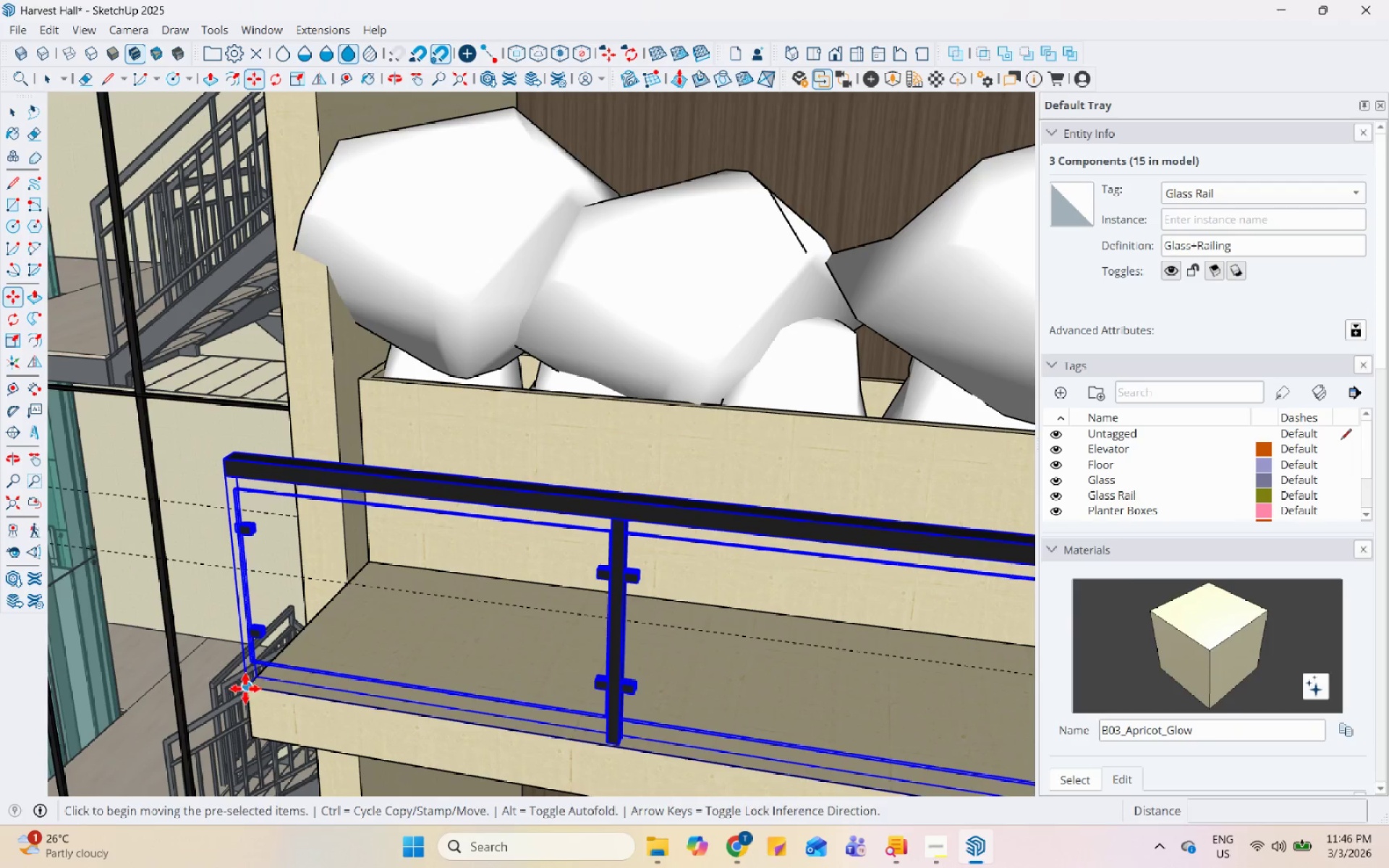 
left_click([245, 689])
 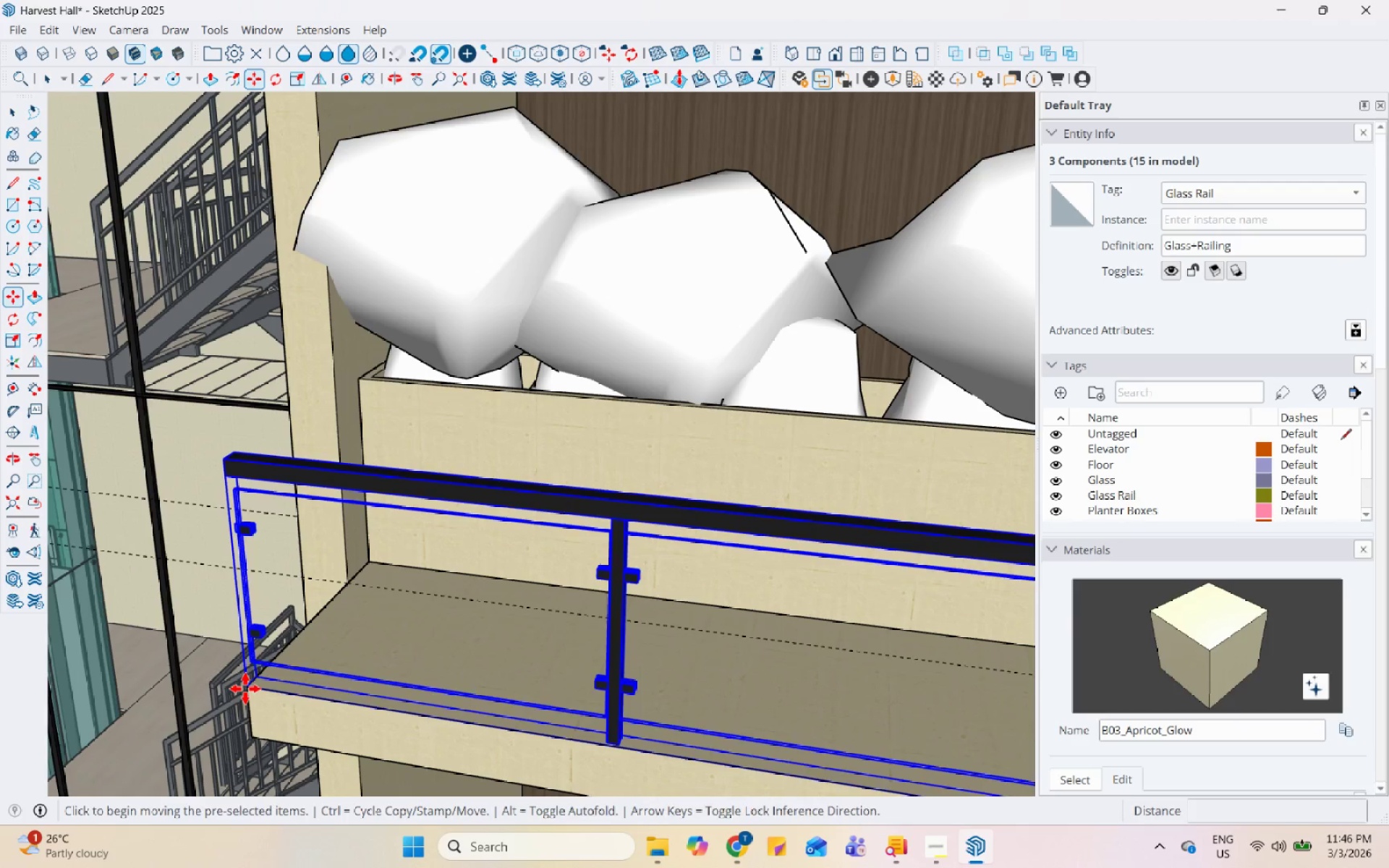 
key(Control+ControlLeft)
 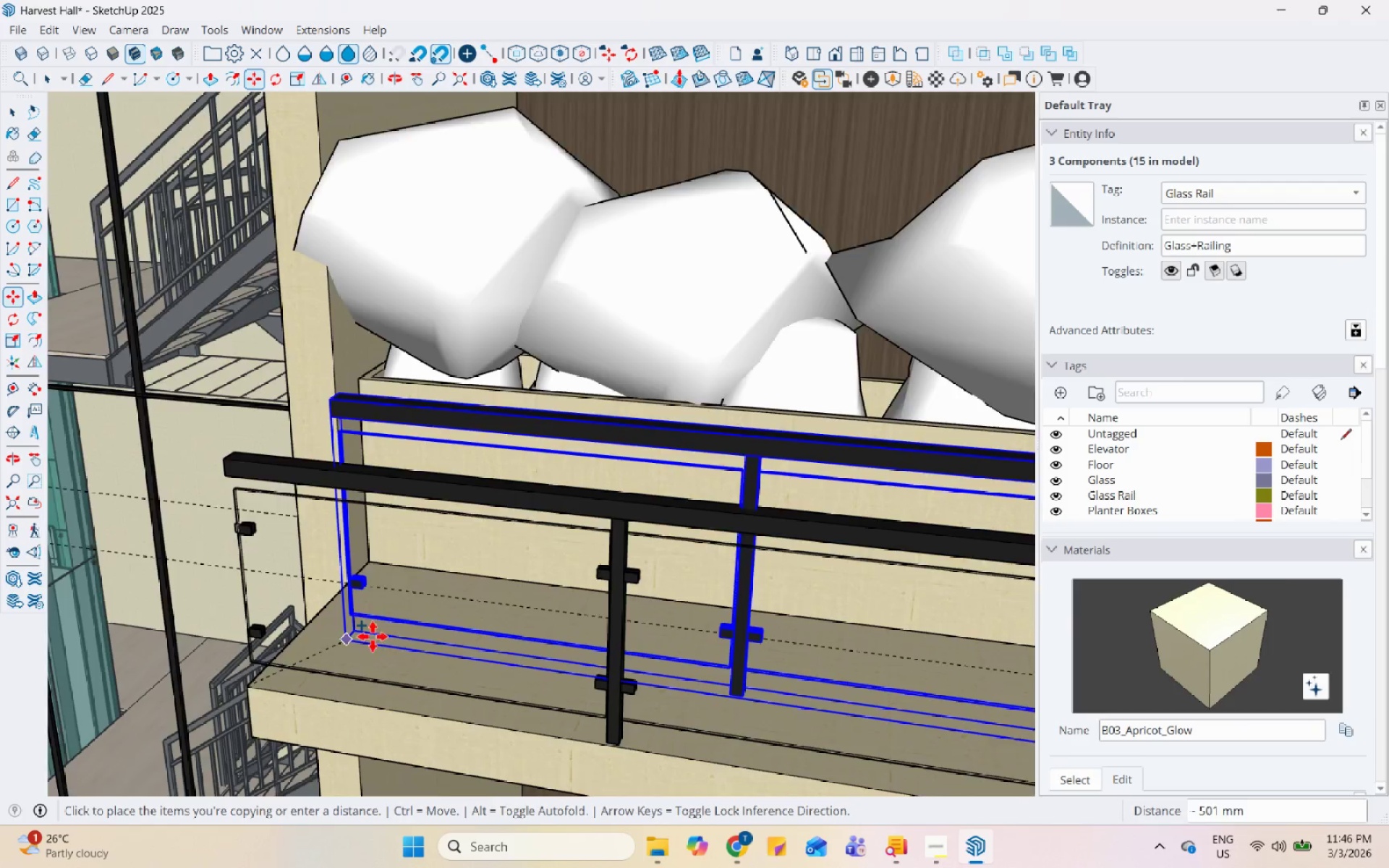 
scroll: coordinate [297, 719], scroll_direction: down, amount: 7.0
 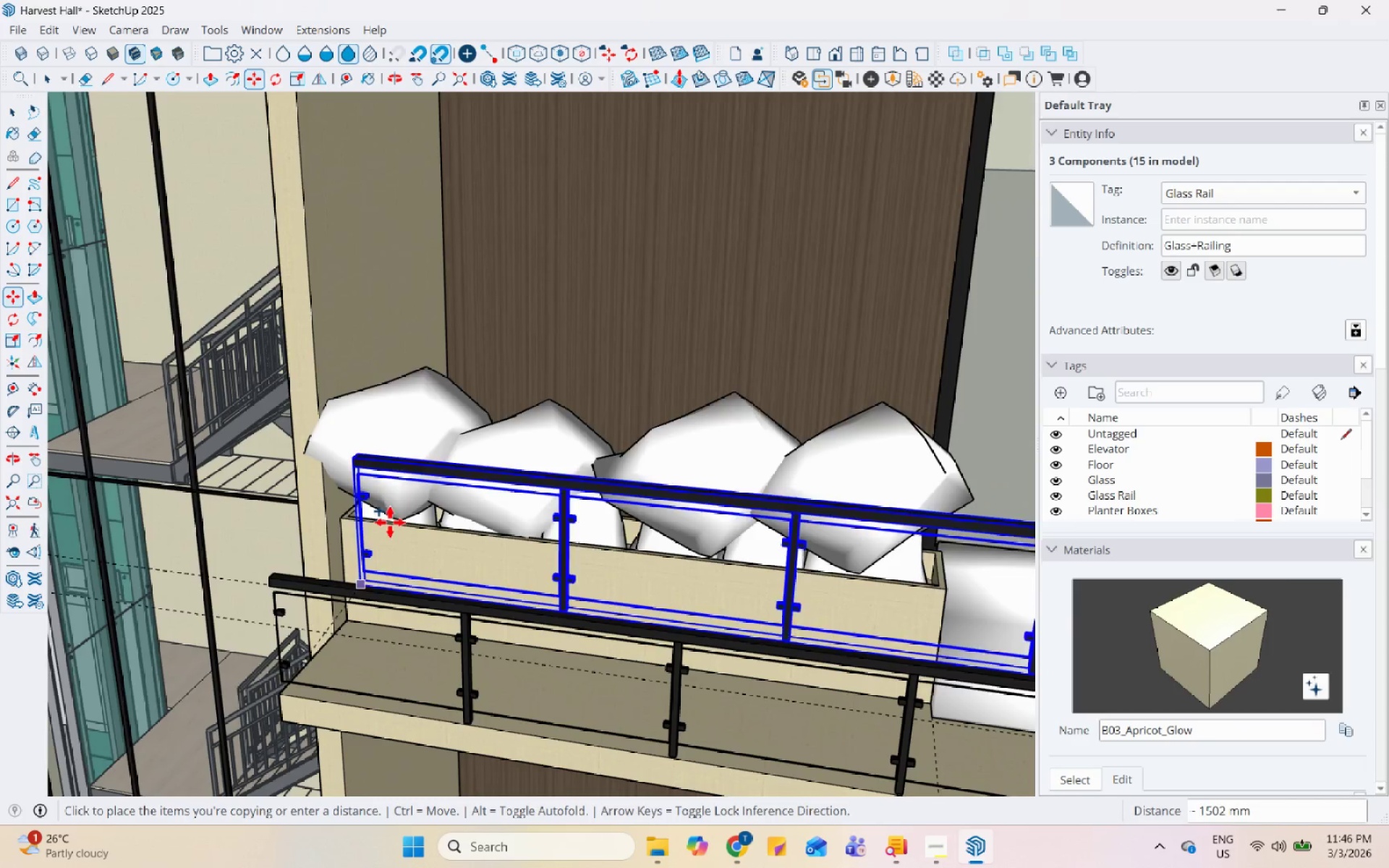 
scroll: coordinate [234, 430], scroll_direction: up, amount: 1.0
 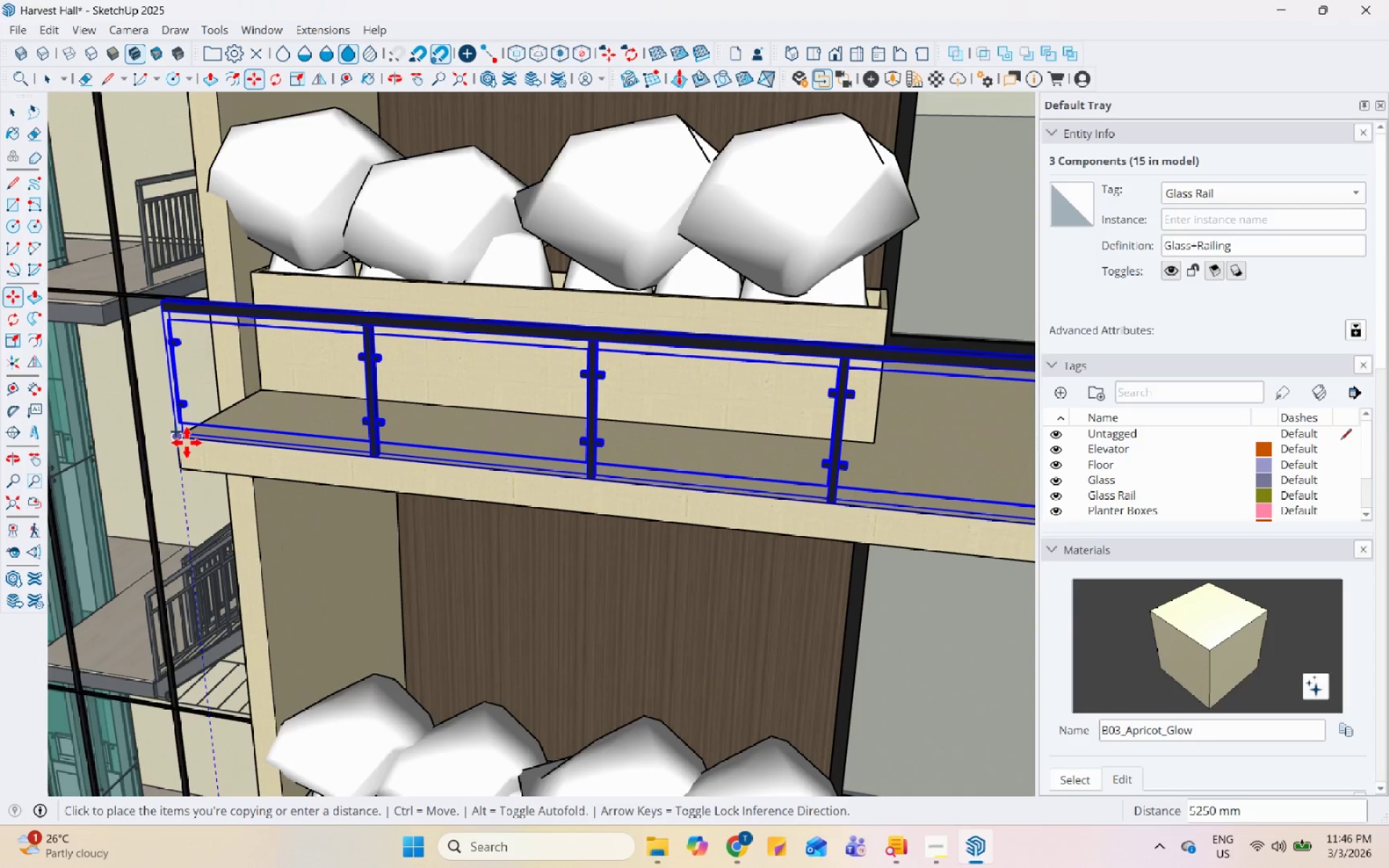 
left_click([187, 443])
 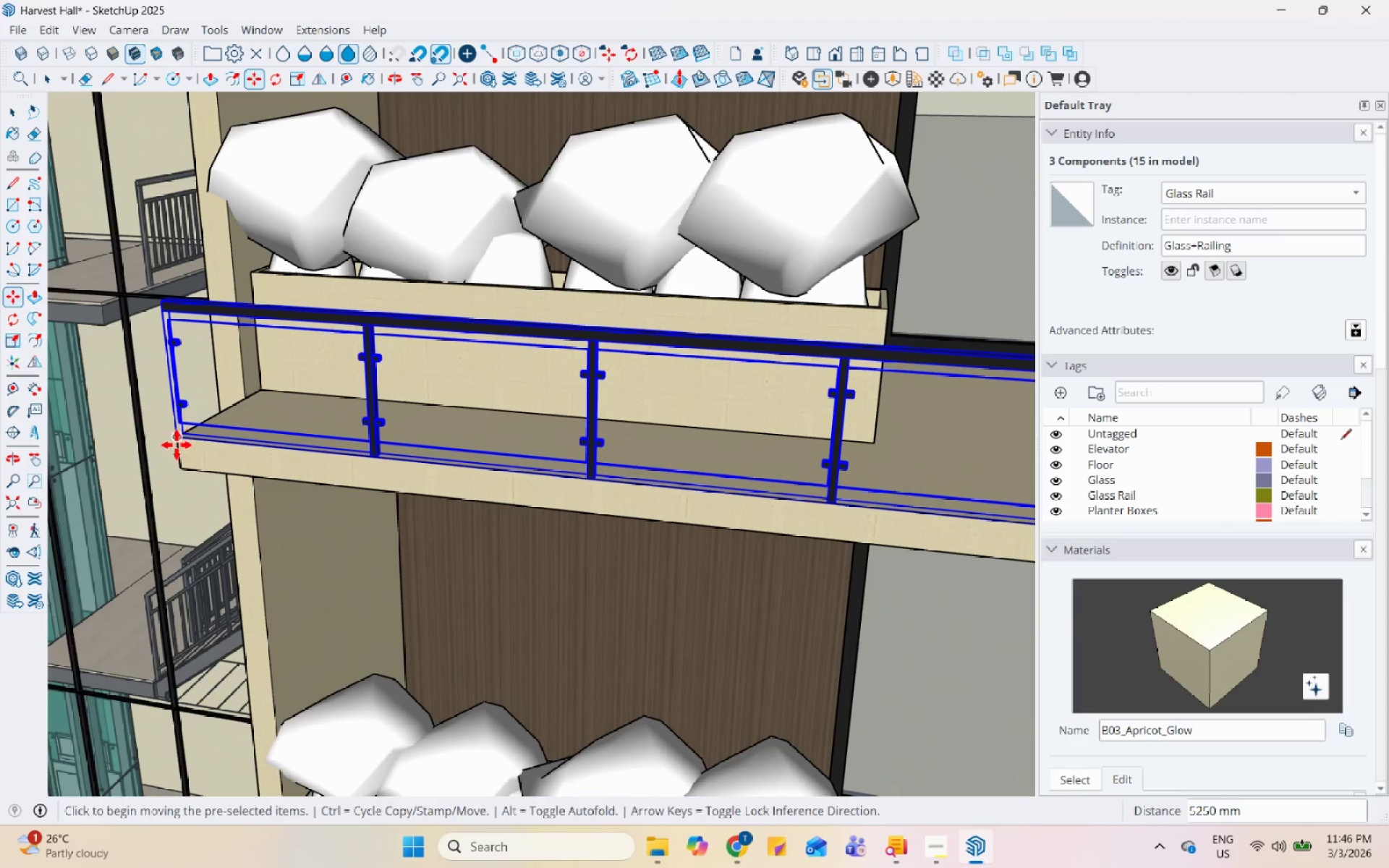 
scroll: coordinate [79, 509], scroll_direction: down, amount: 15.0
 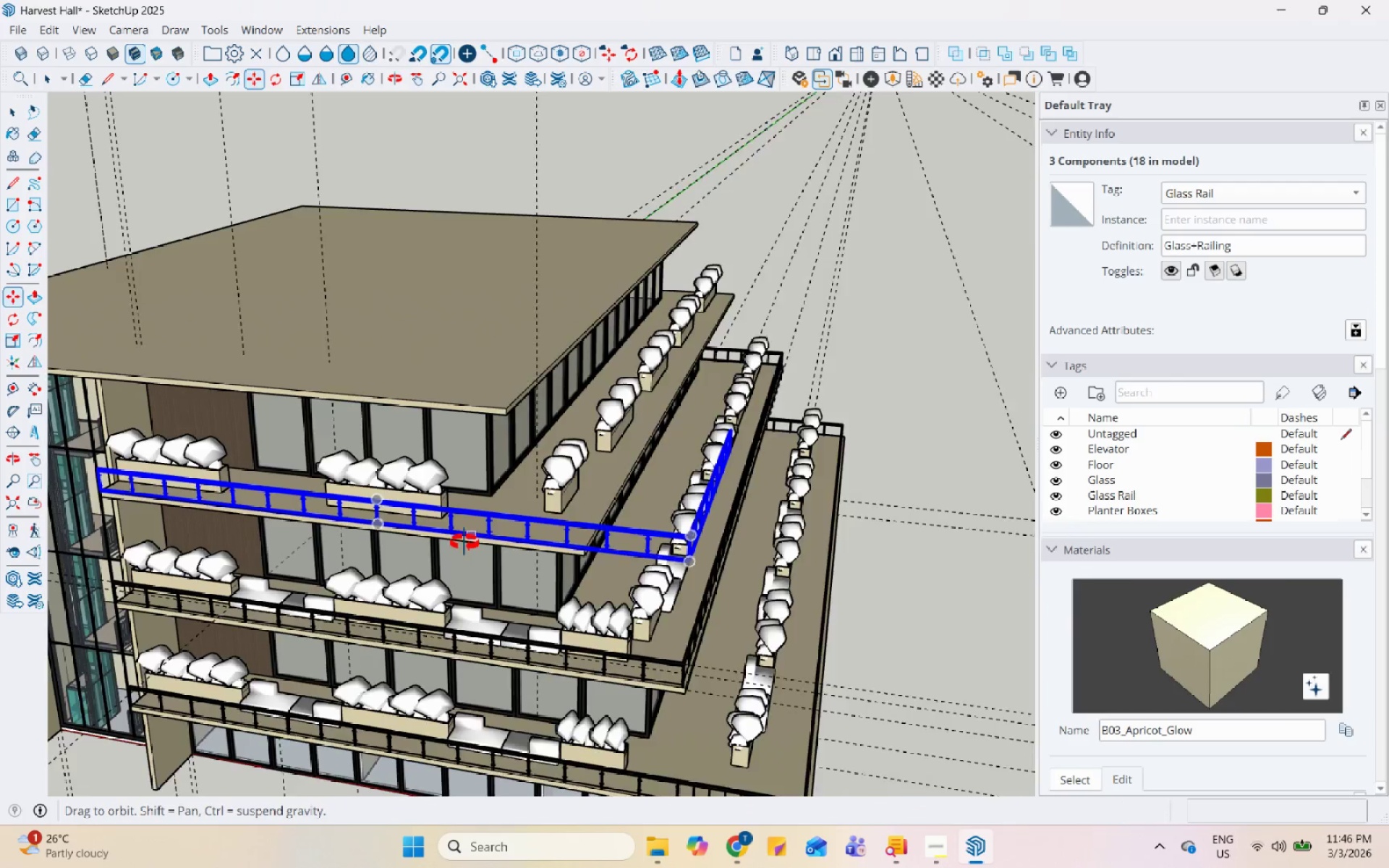 
key(Space)
 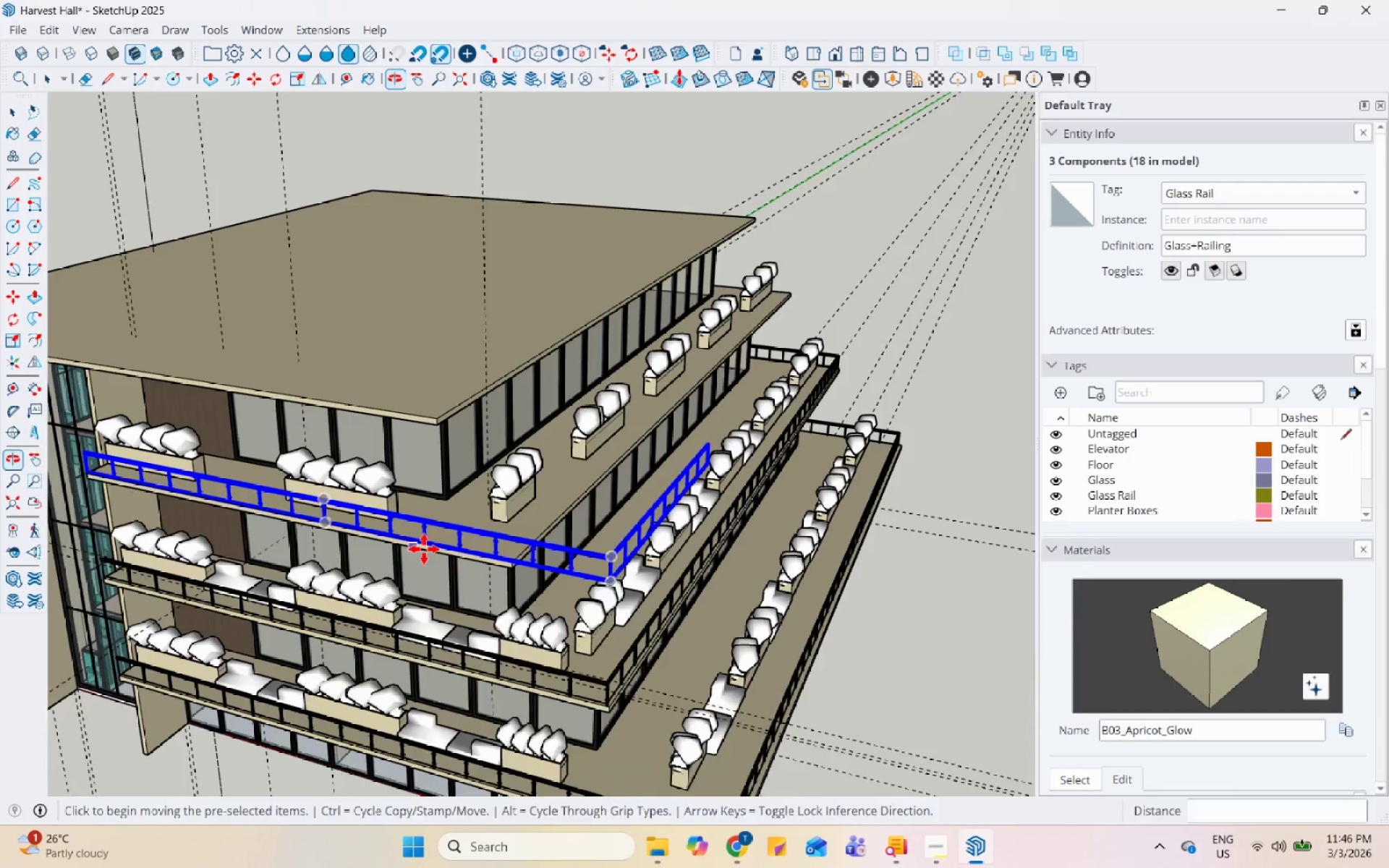 
double_click([575, 584])
 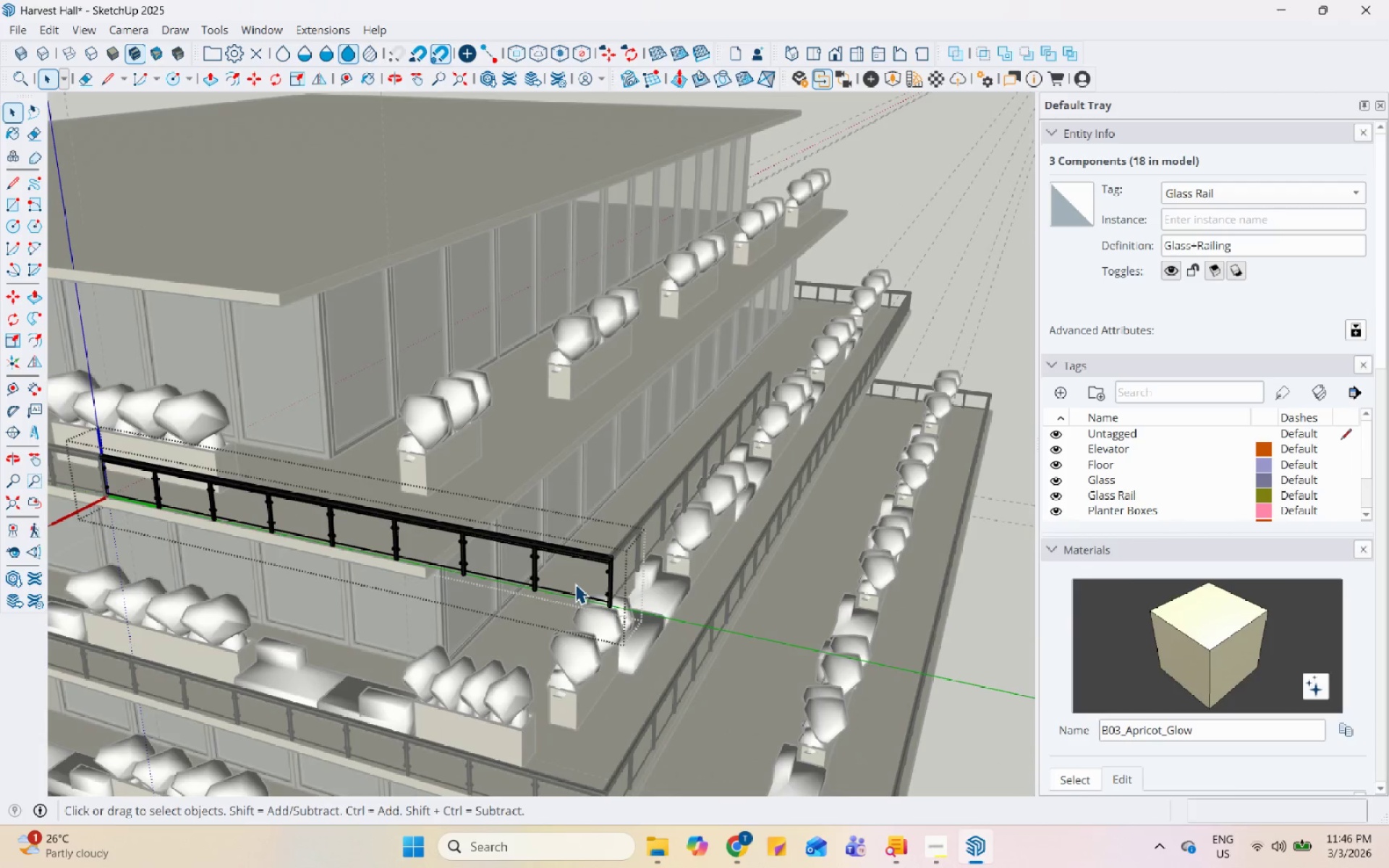 
scroll: coordinate [675, 563], scroll_direction: up, amount: 5.0
 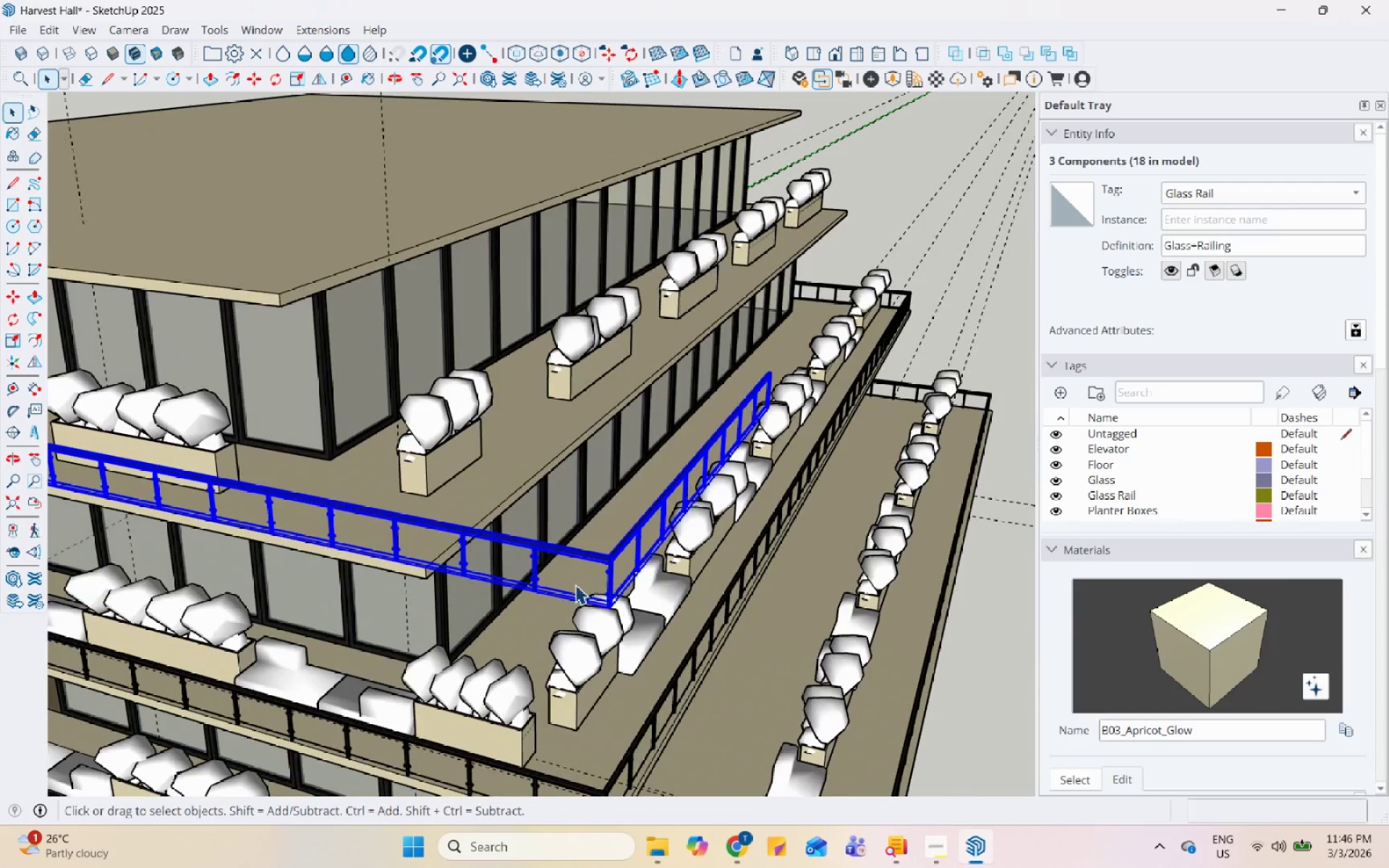 
key(Escape)
 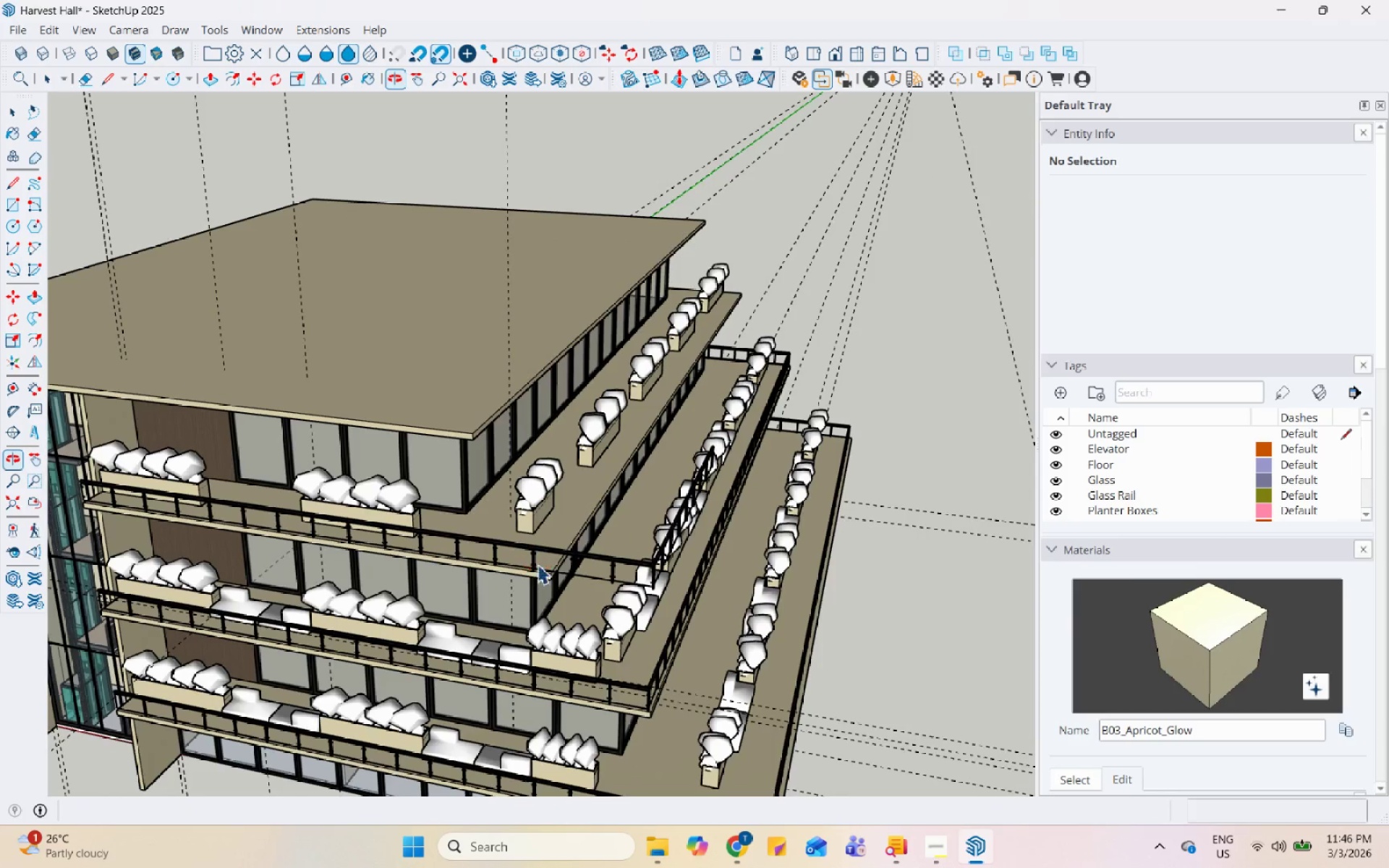 
scroll: coordinate [574, 579], scroll_direction: down, amount: 7.0
 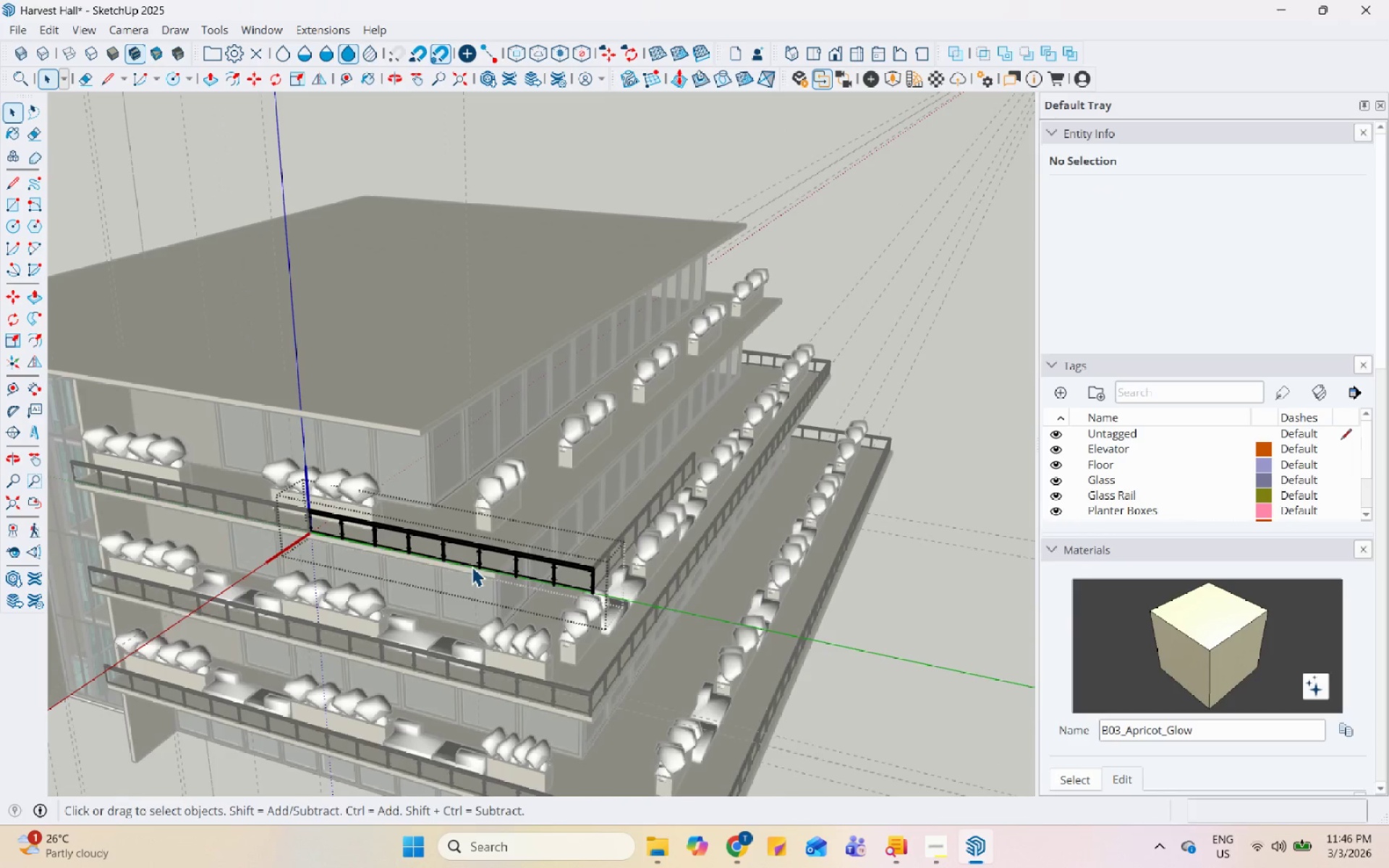 
left_click([533, 560])
 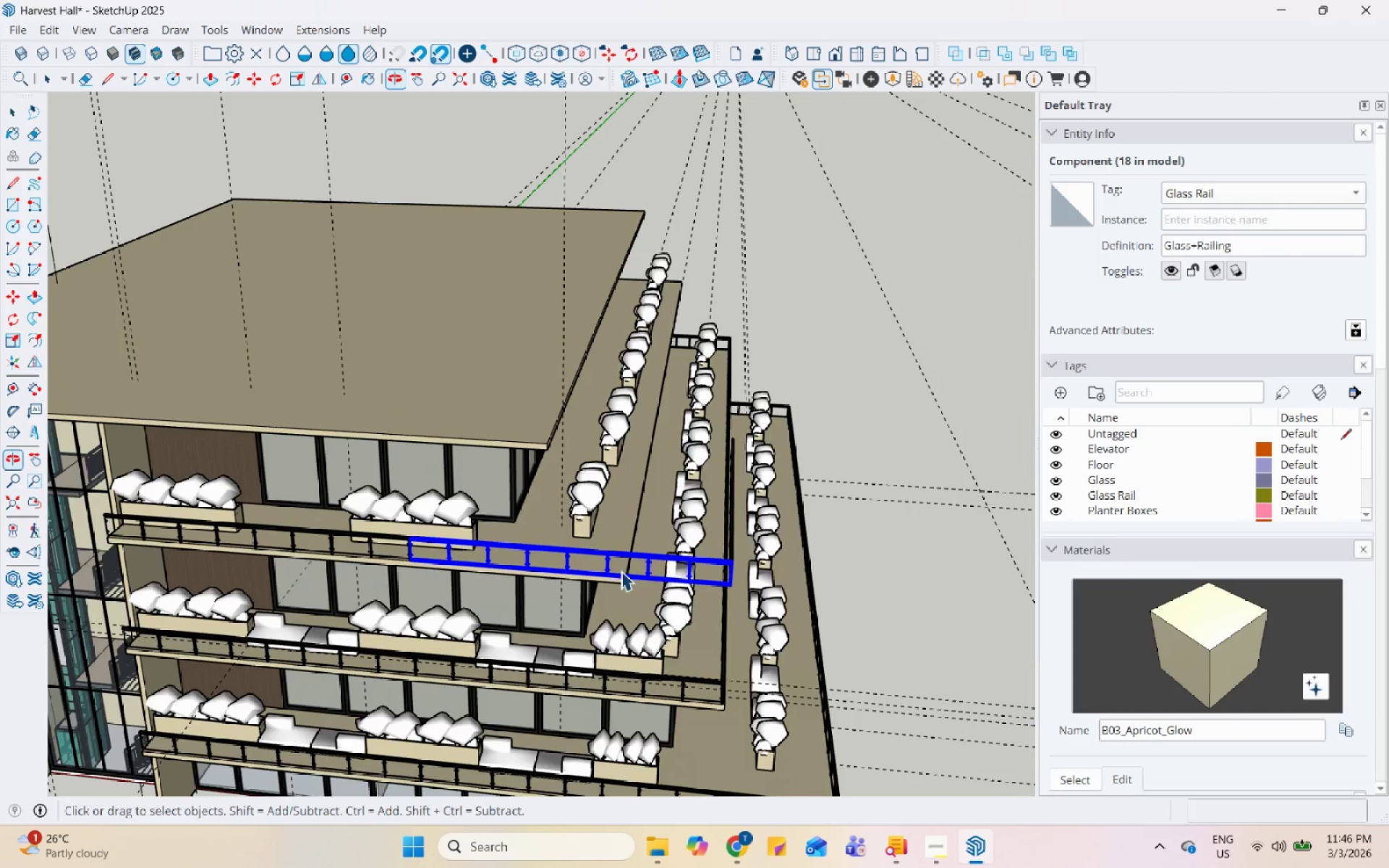 
scroll: coordinate [839, 579], scroll_direction: up, amount: 3.0
 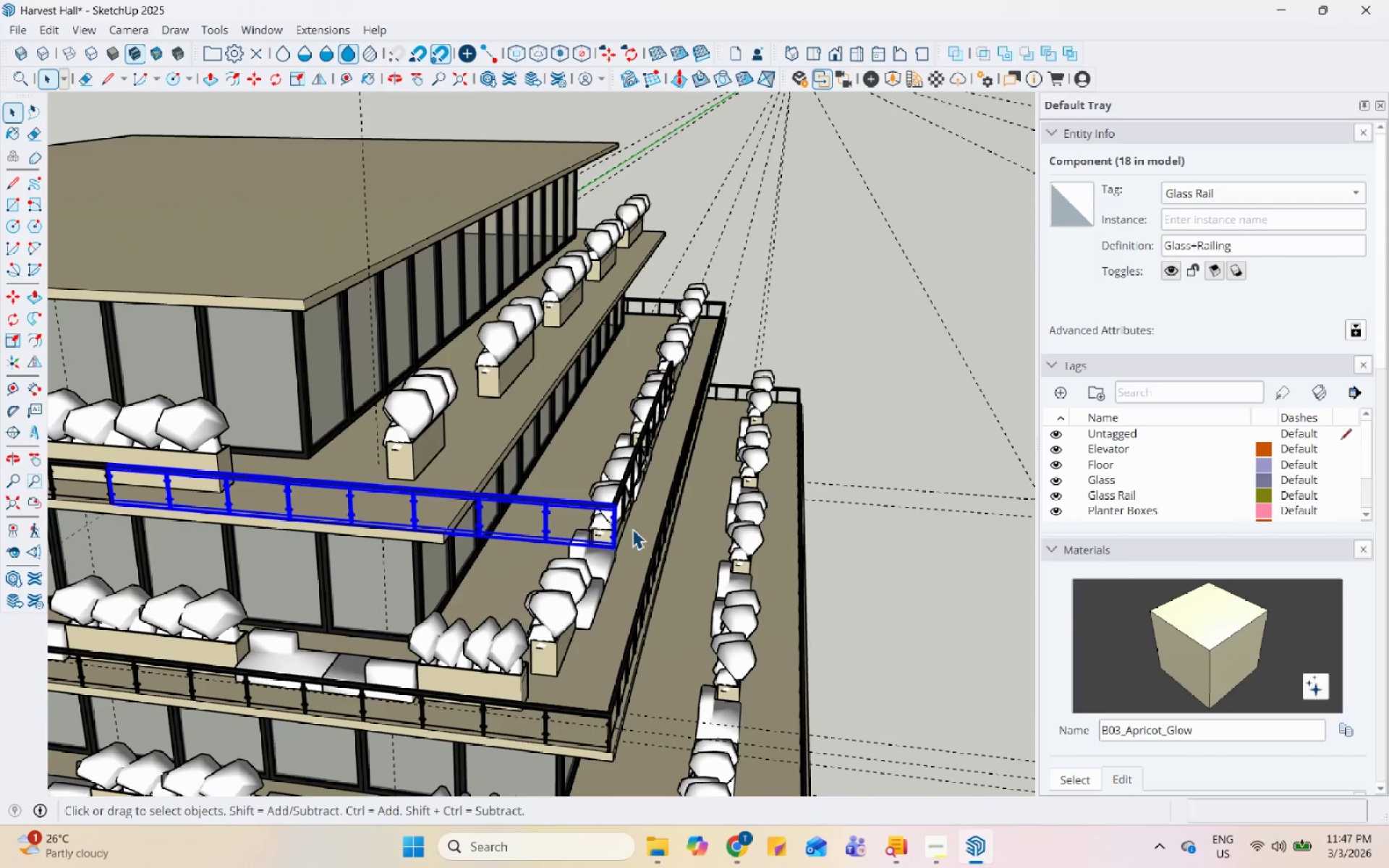 
key(S)
 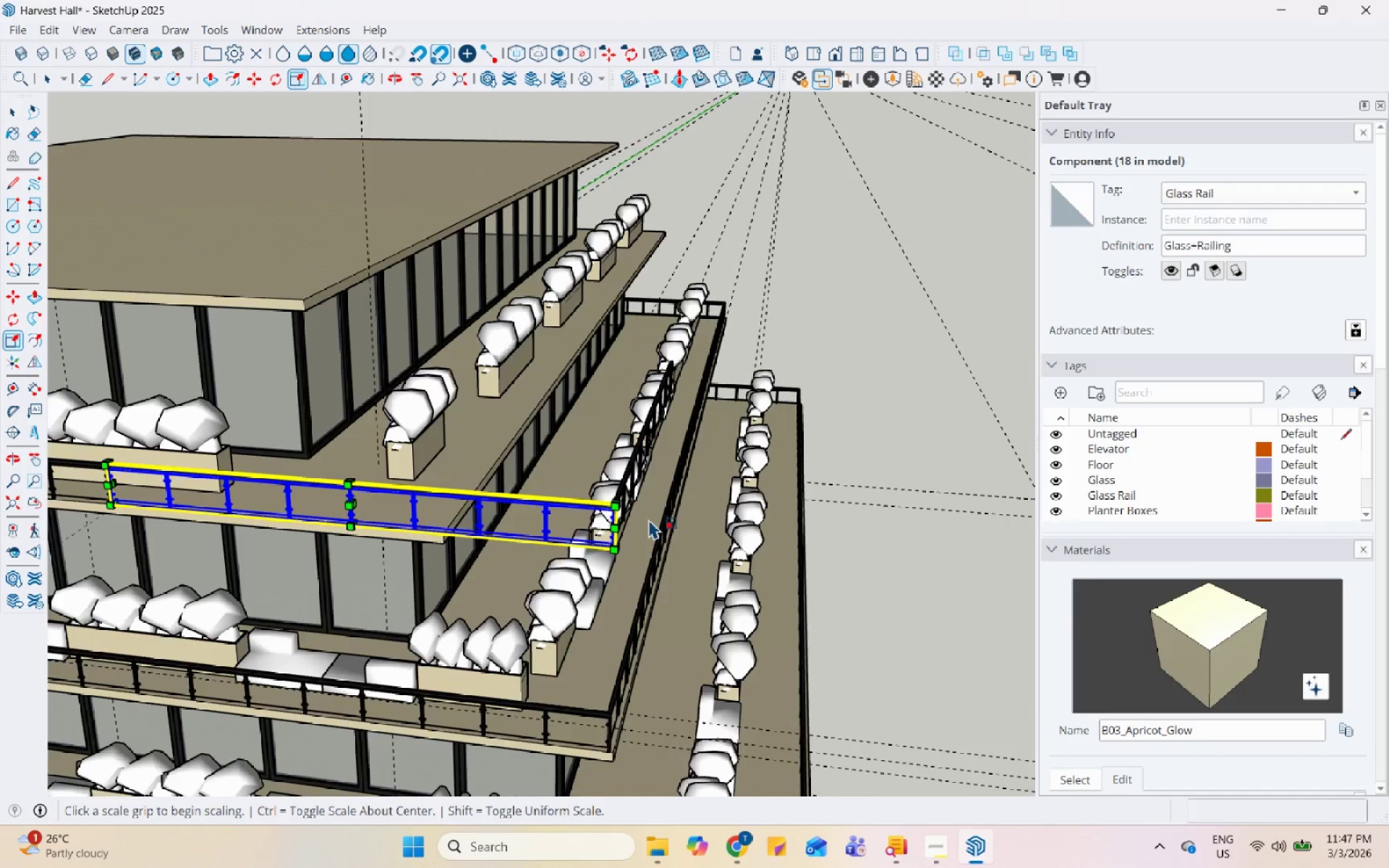 
scroll: coordinate [569, 539], scroll_direction: up, amount: 8.0
 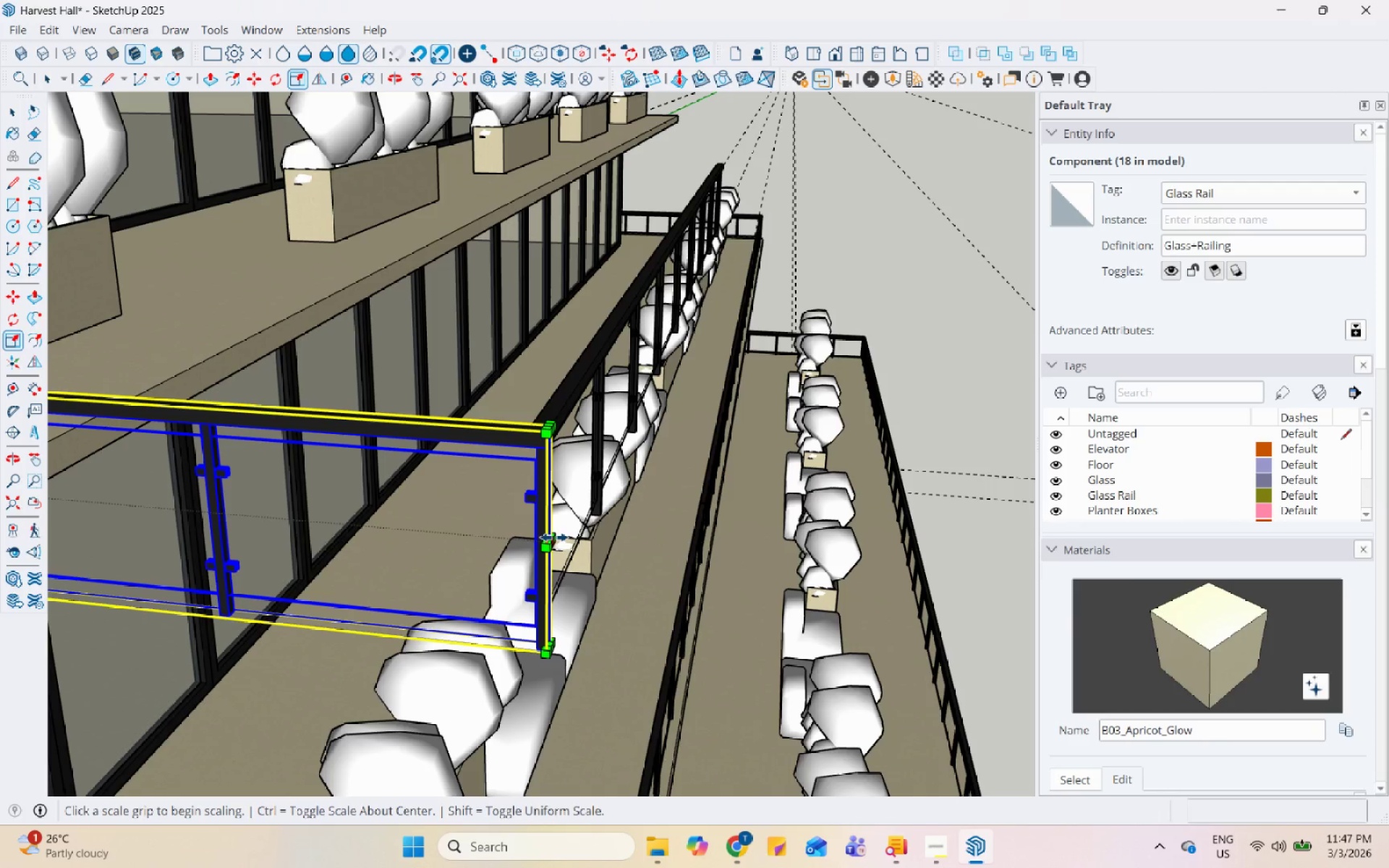 
left_click([554, 537])
 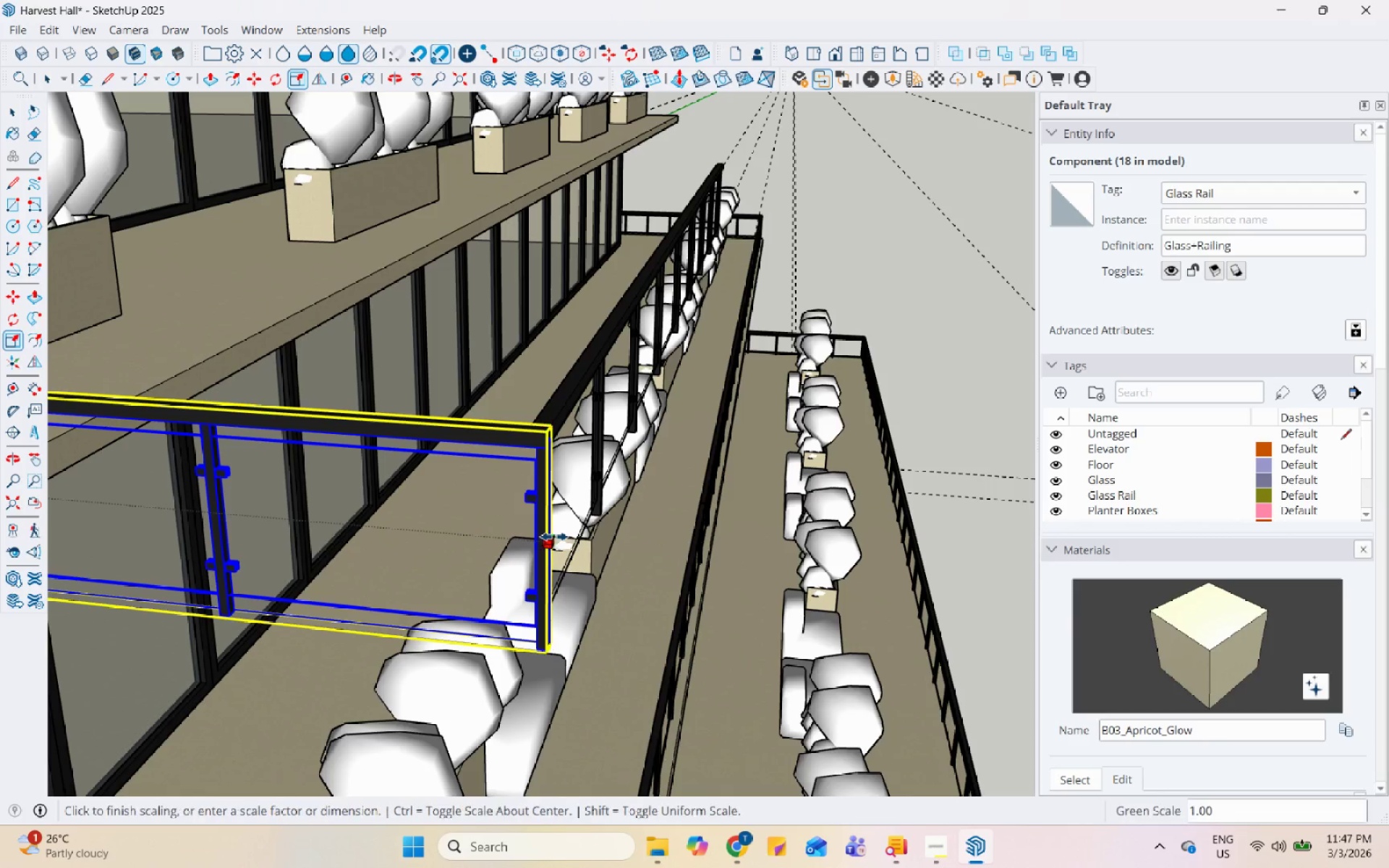 
scroll: coordinate [307, 492], scroll_direction: down, amount: 10.0
 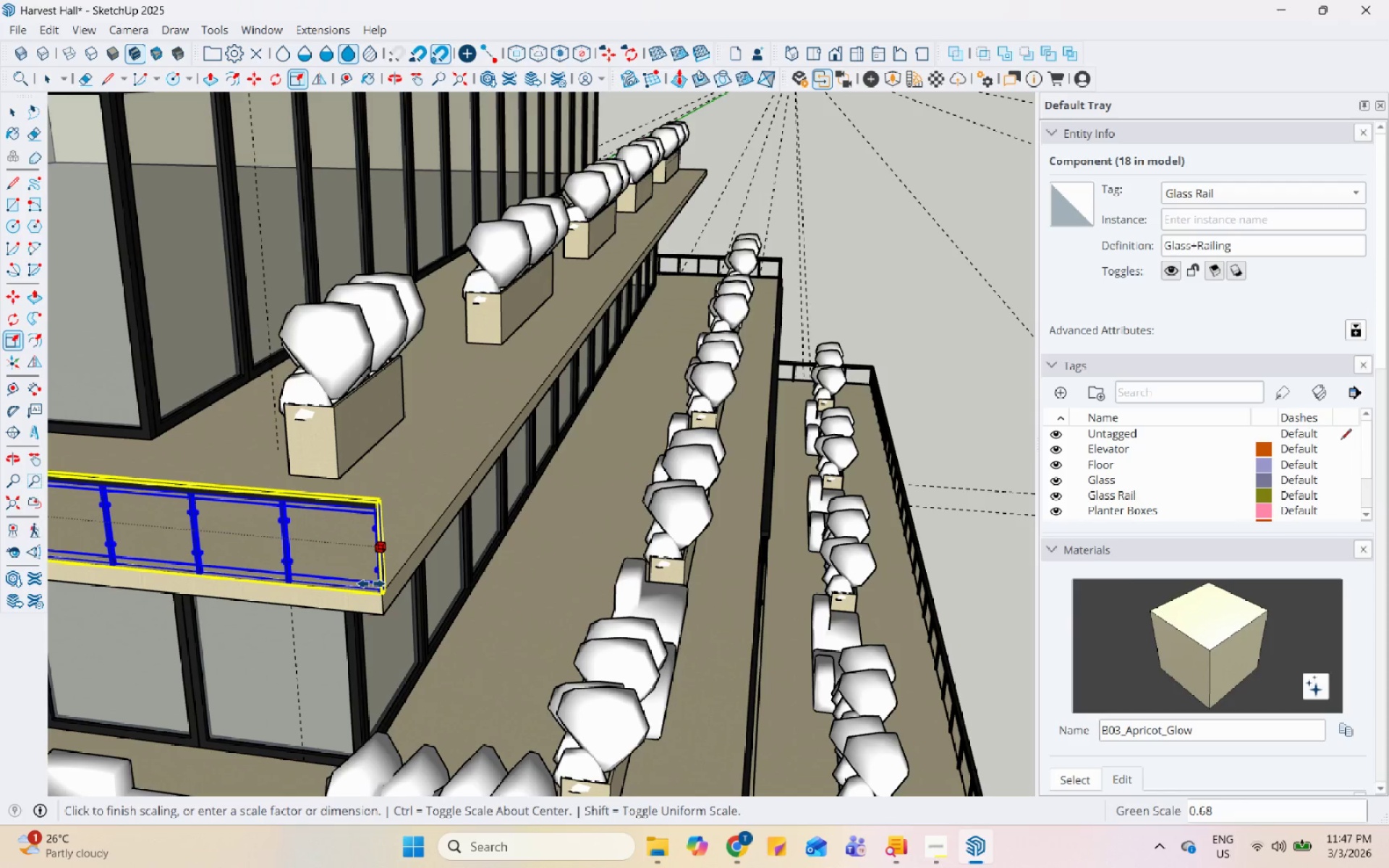 
left_click([366, 579])
 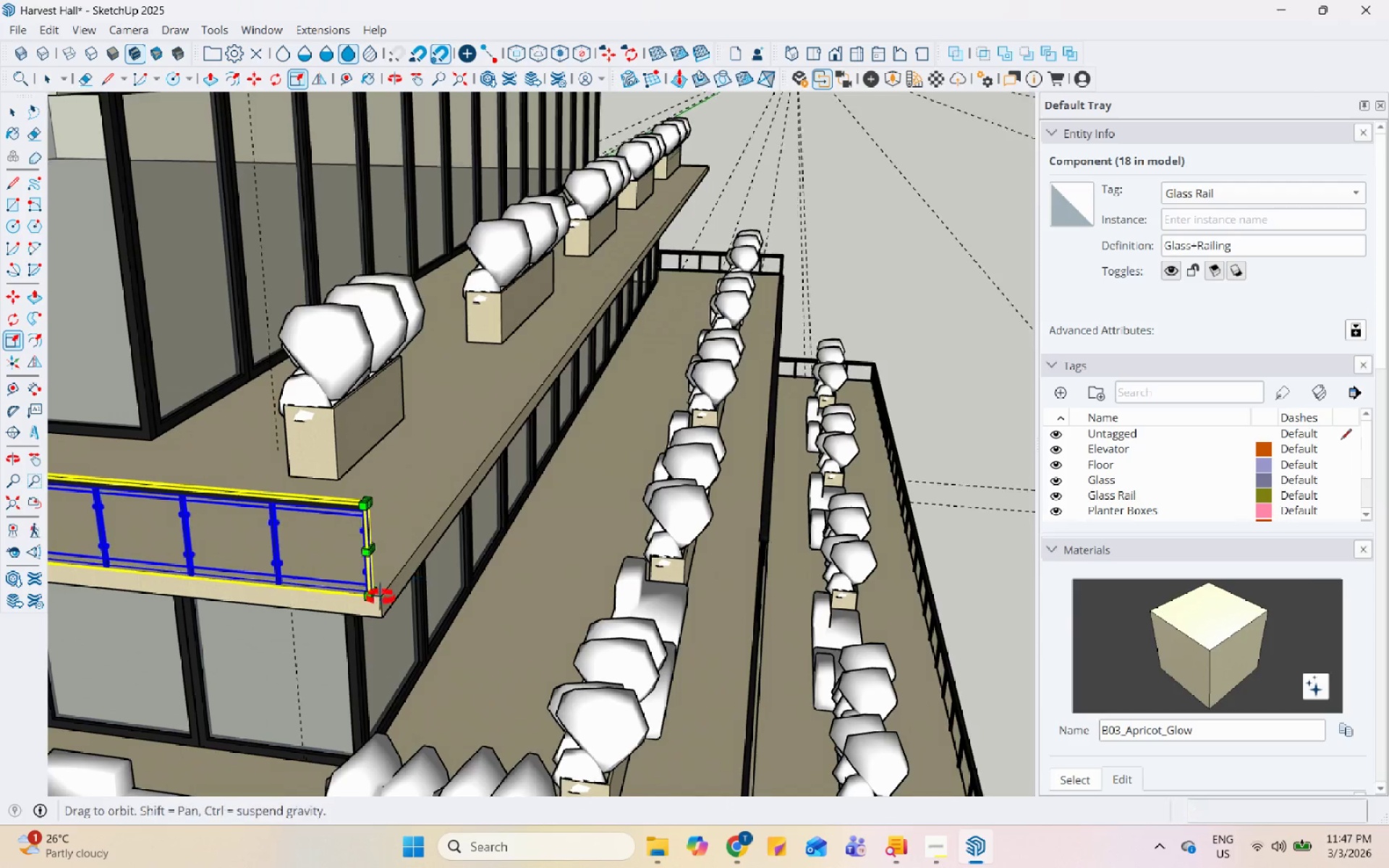 
key(Space)
 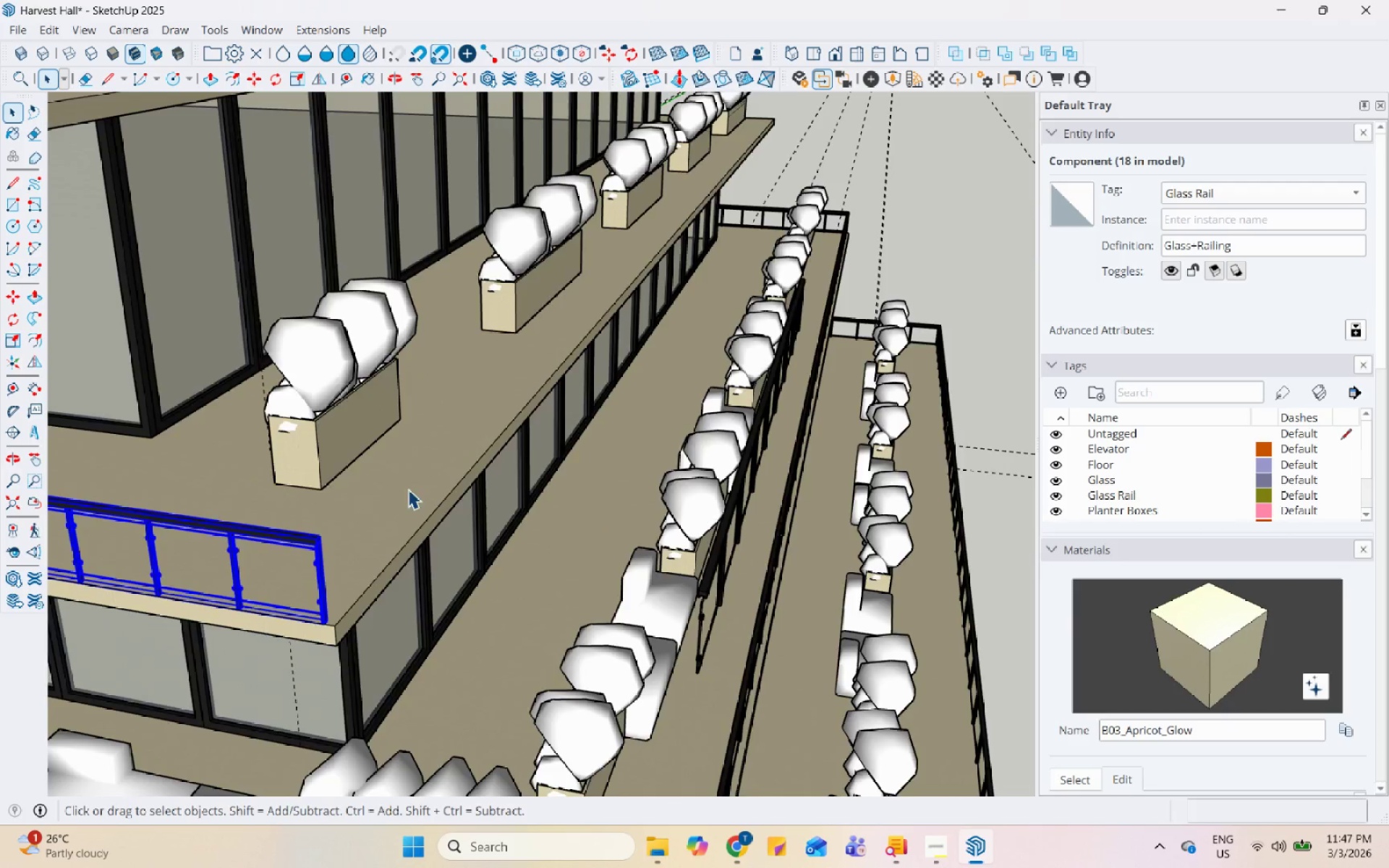 
scroll: coordinate [424, 462], scroll_direction: down, amount: 5.0
 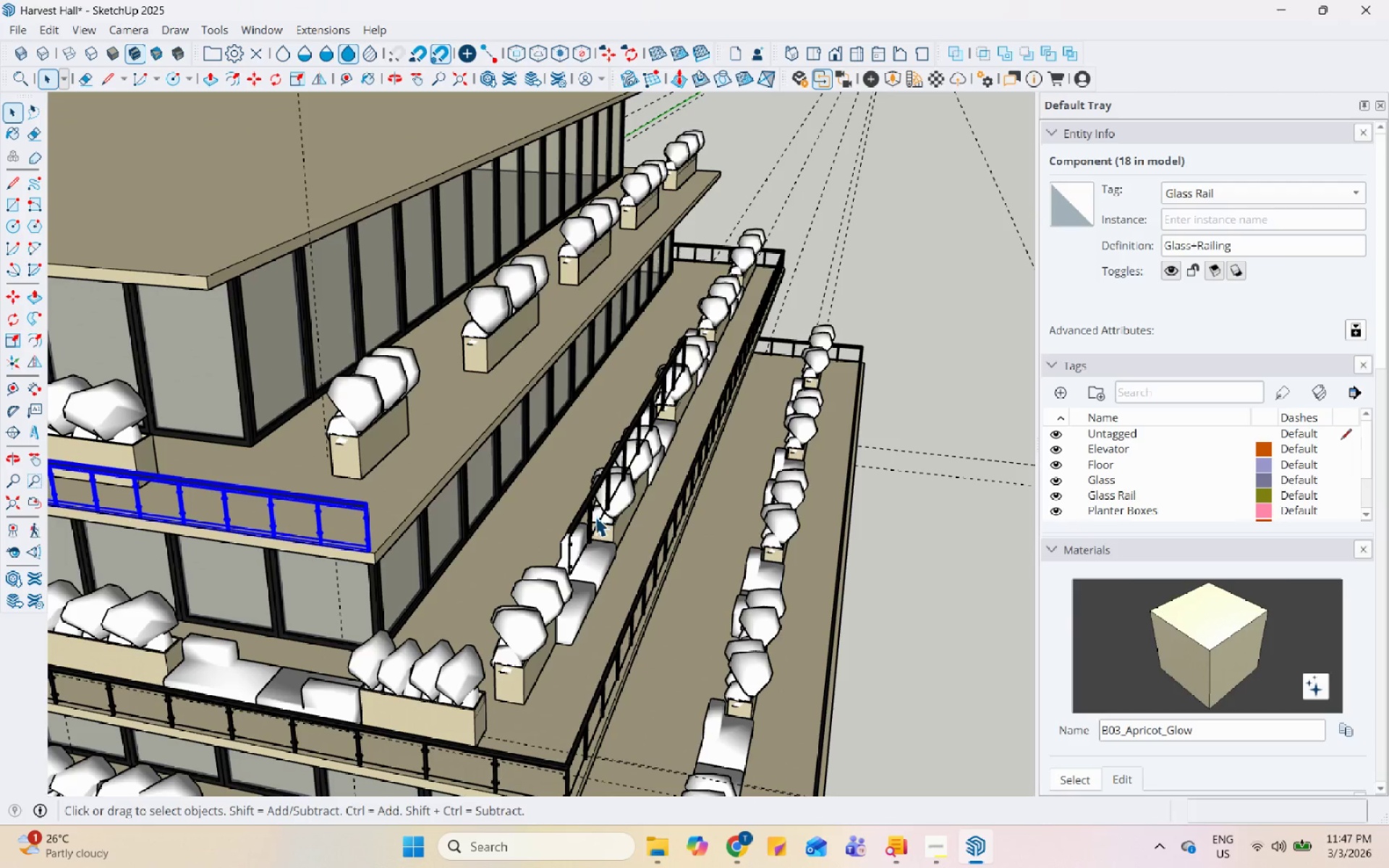 
left_click([592, 501])
 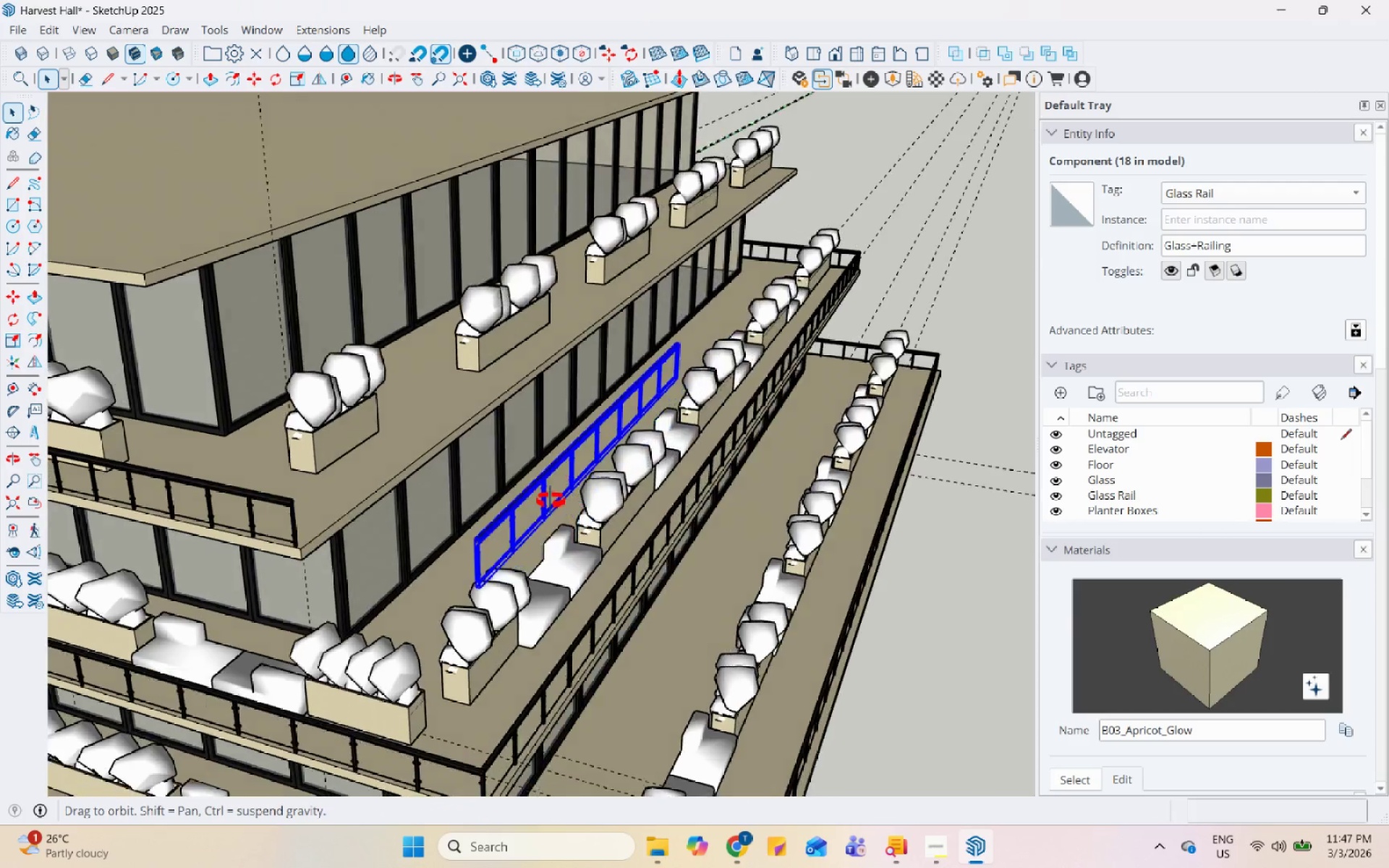 
scroll: coordinate [430, 603], scroll_direction: up, amount: 13.0
 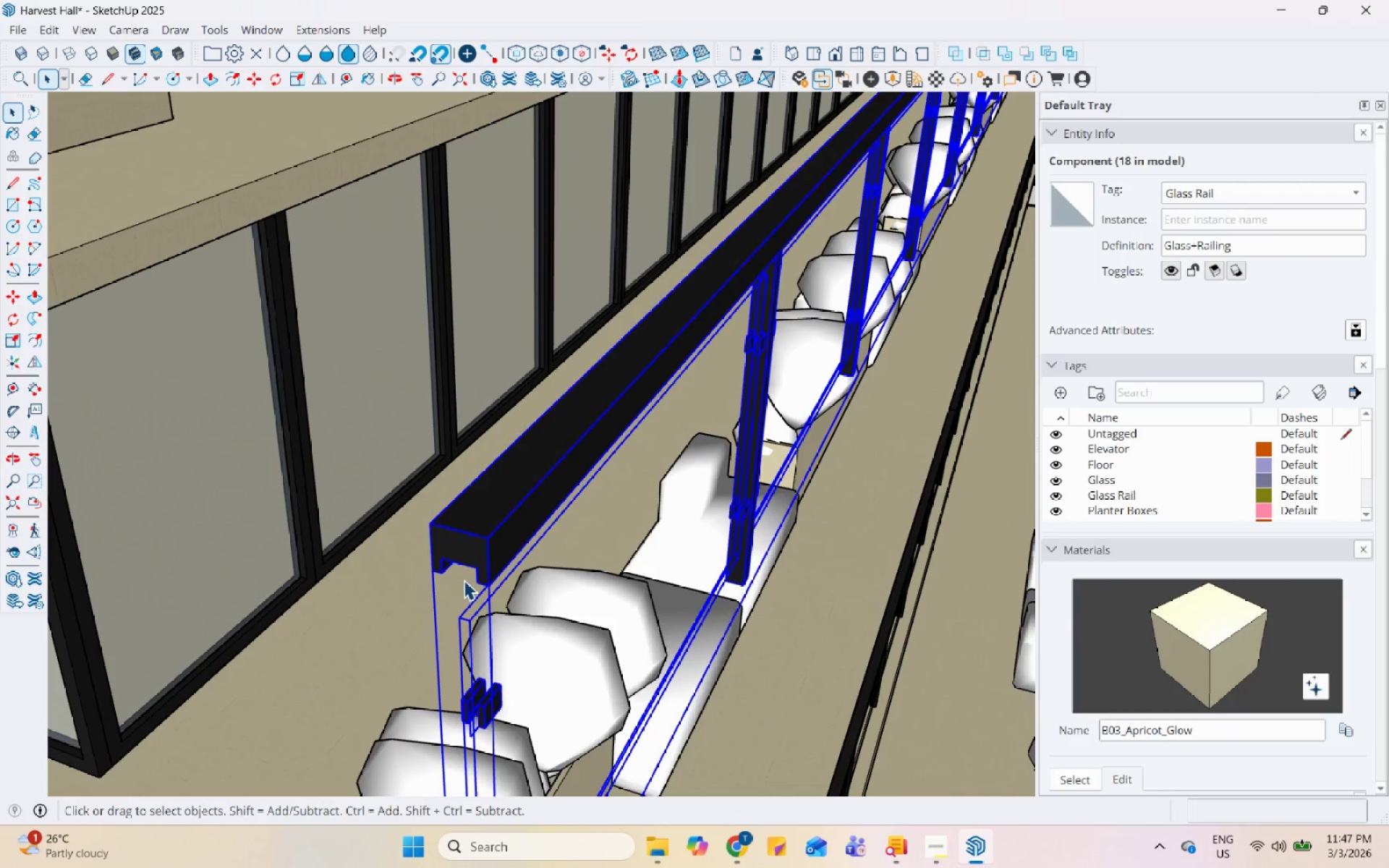 
key(M)
 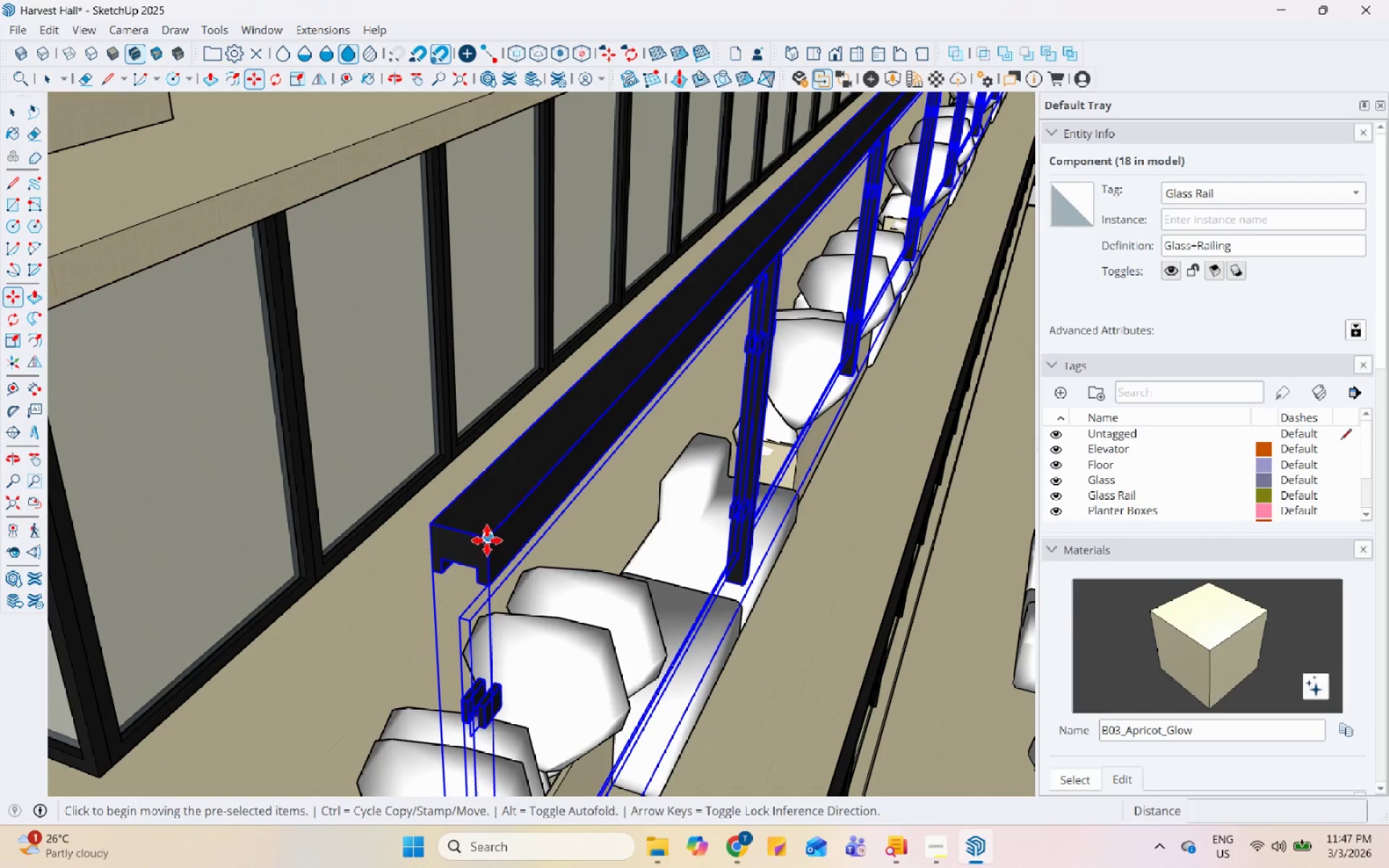 
left_click_drag(start_coordinate=[488, 536], to_coordinate=[506, 535])
 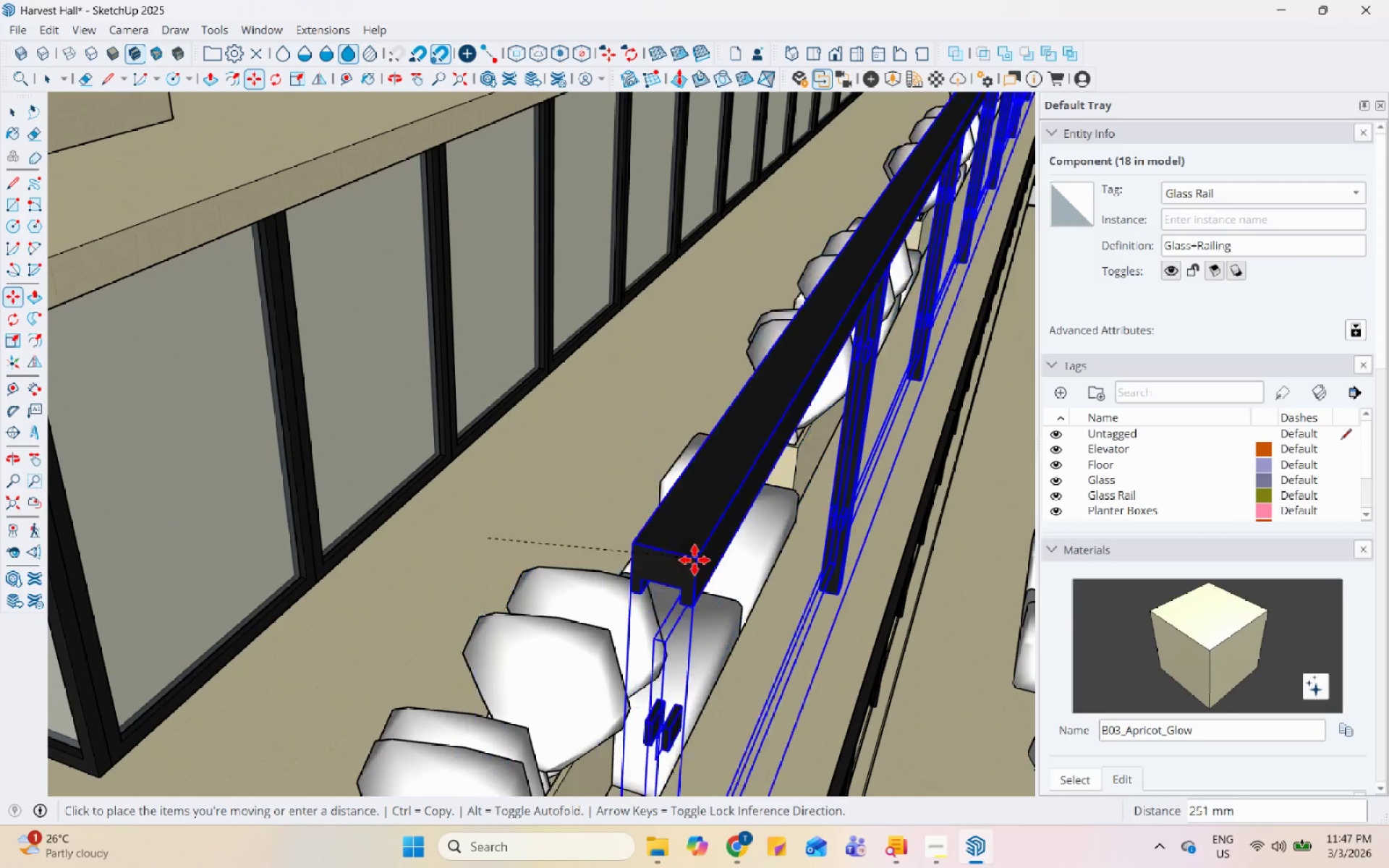 
scroll: coordinate [477, 573], scroll_direction: down, amount: 12.0
 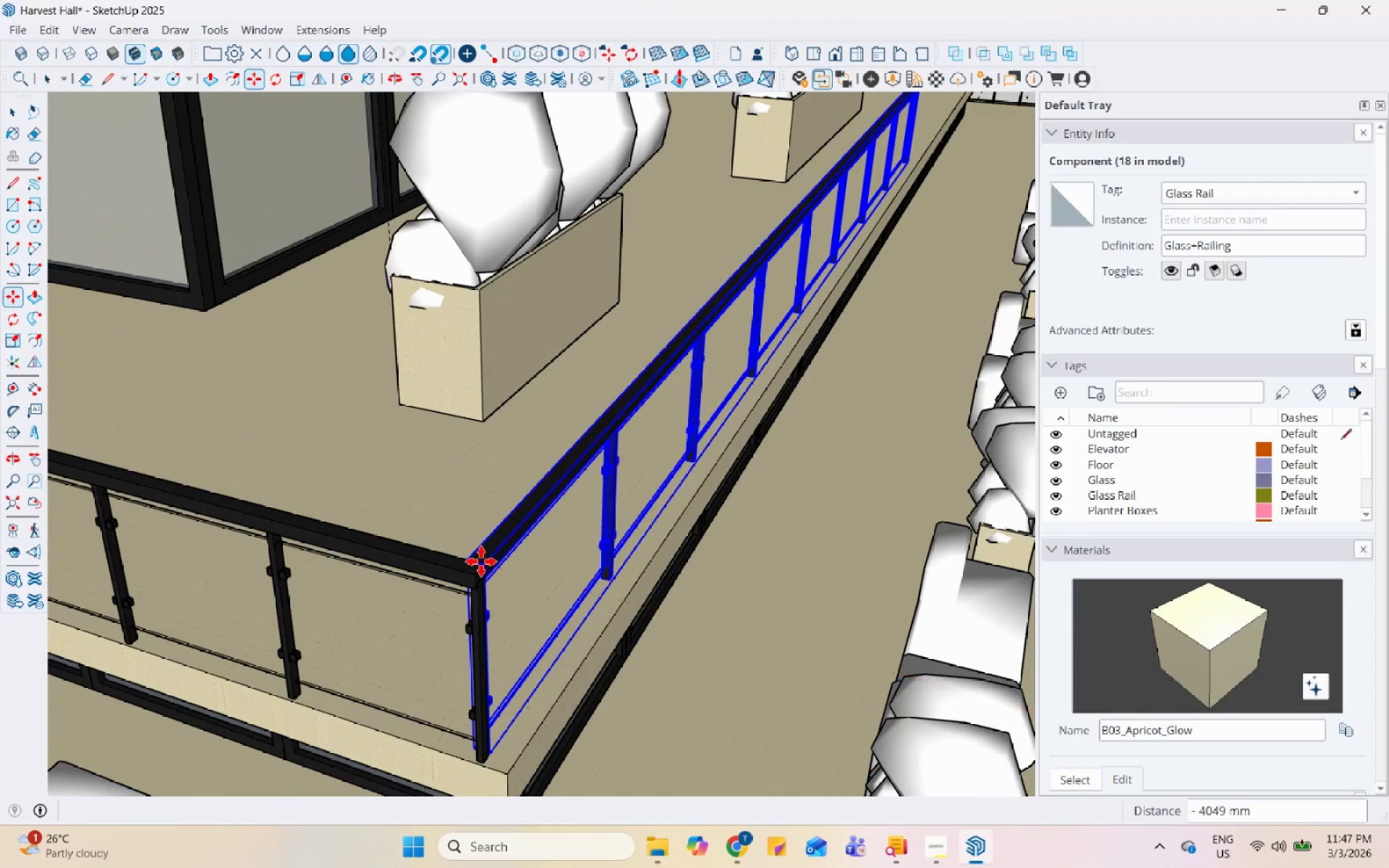 
key(Space)
 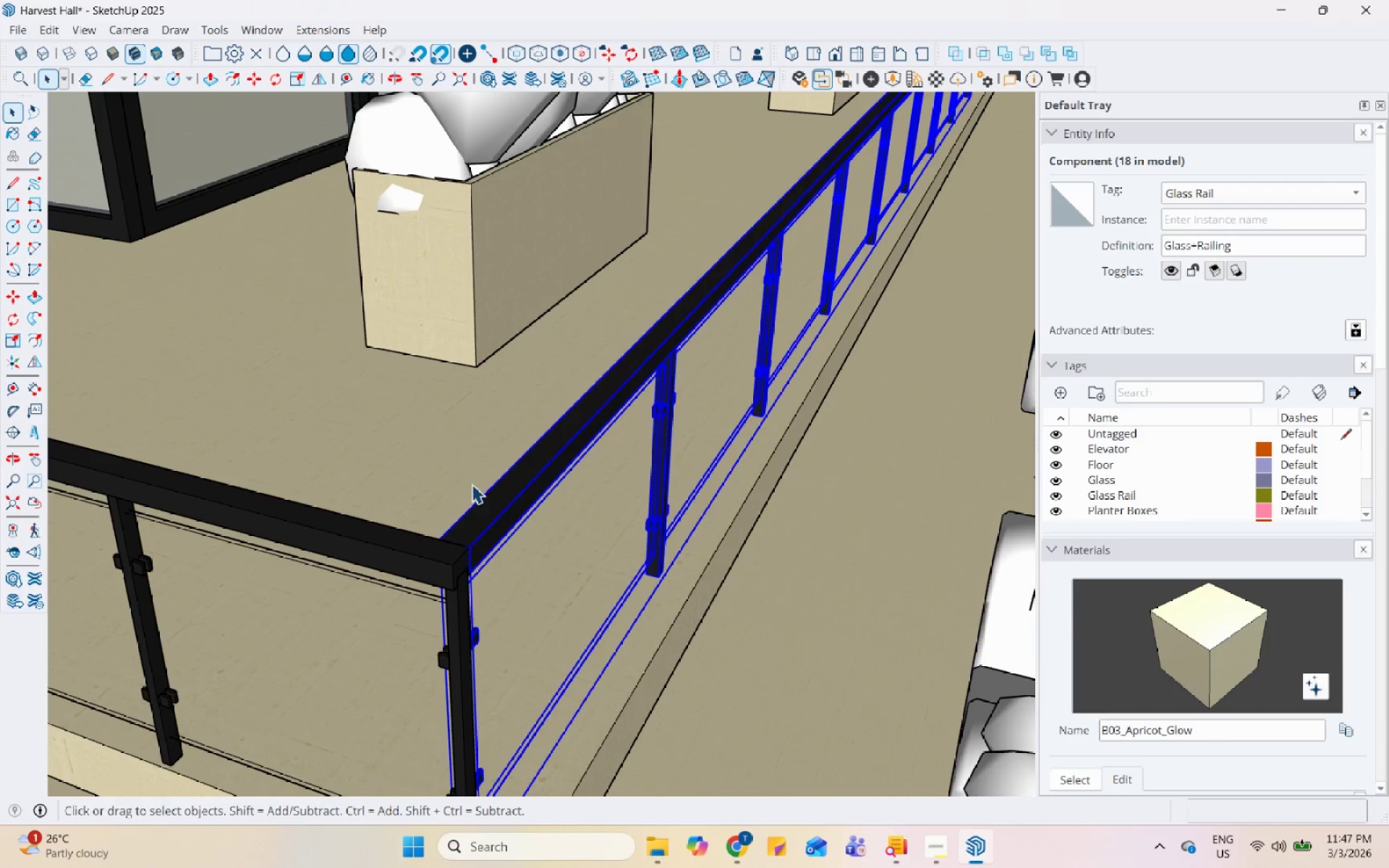 
scroll: coordinate [504, 587], scroll_direction: up, amount: 5.0
 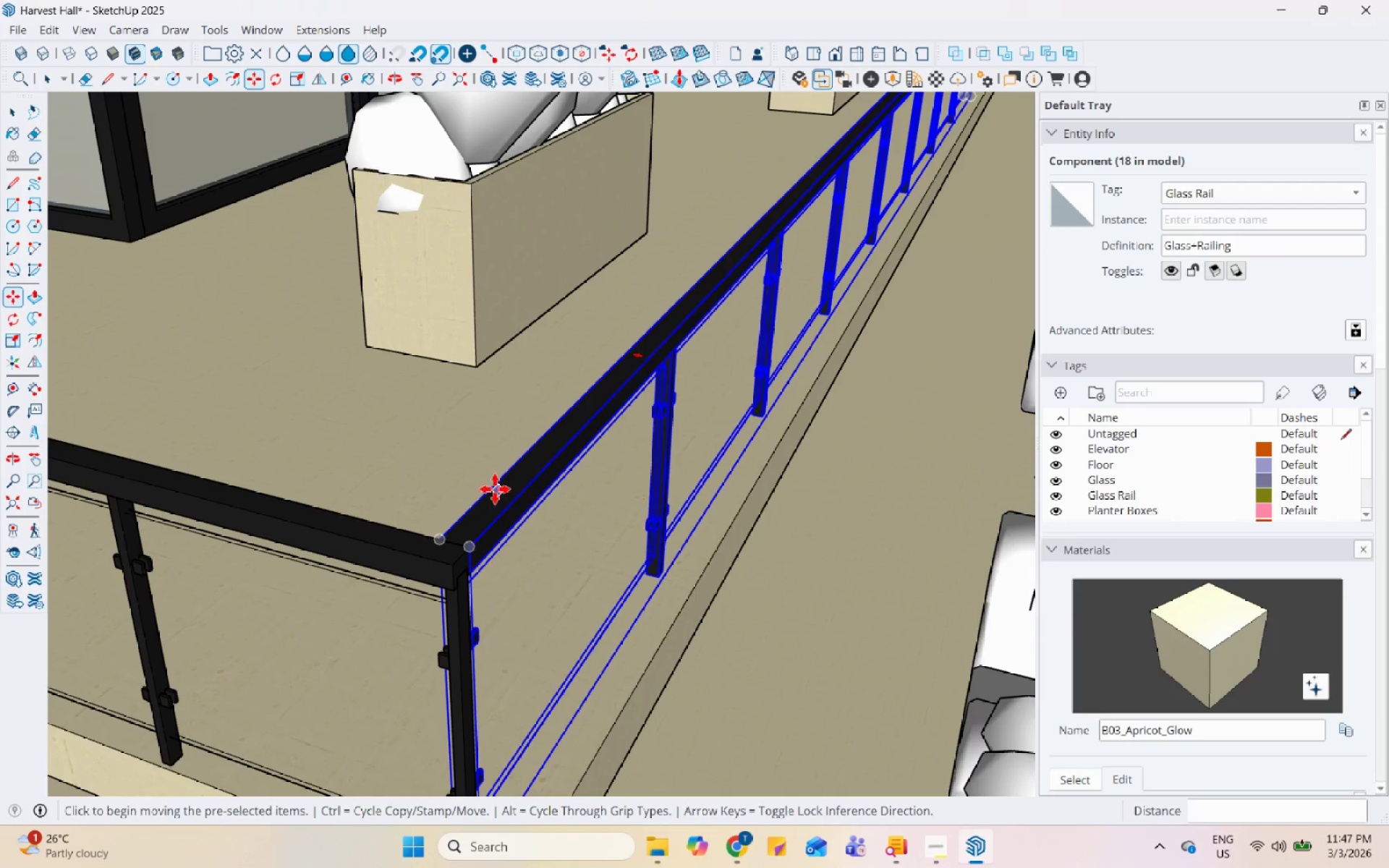 
left_click([470, 484])
 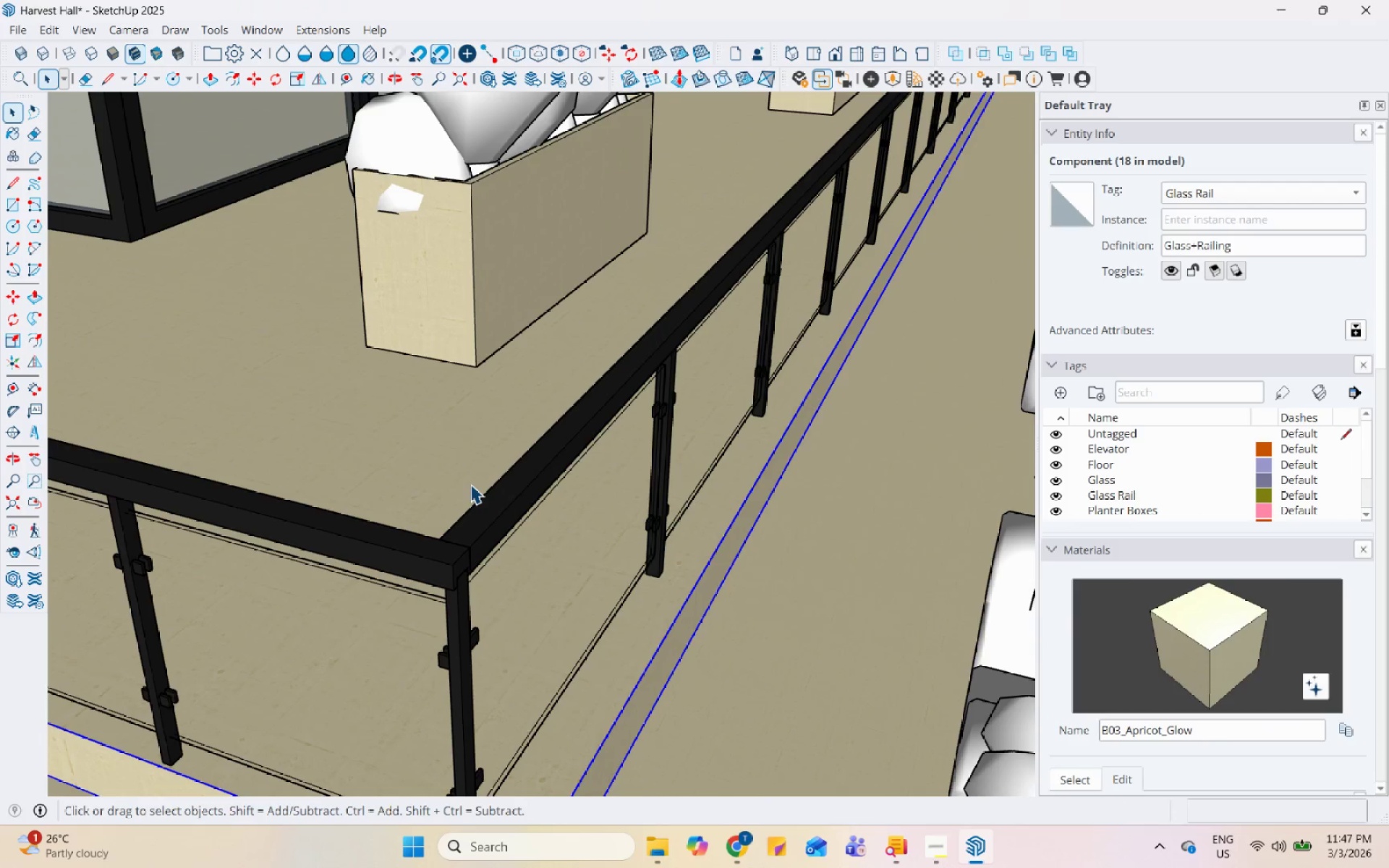 
key(Control+S)
 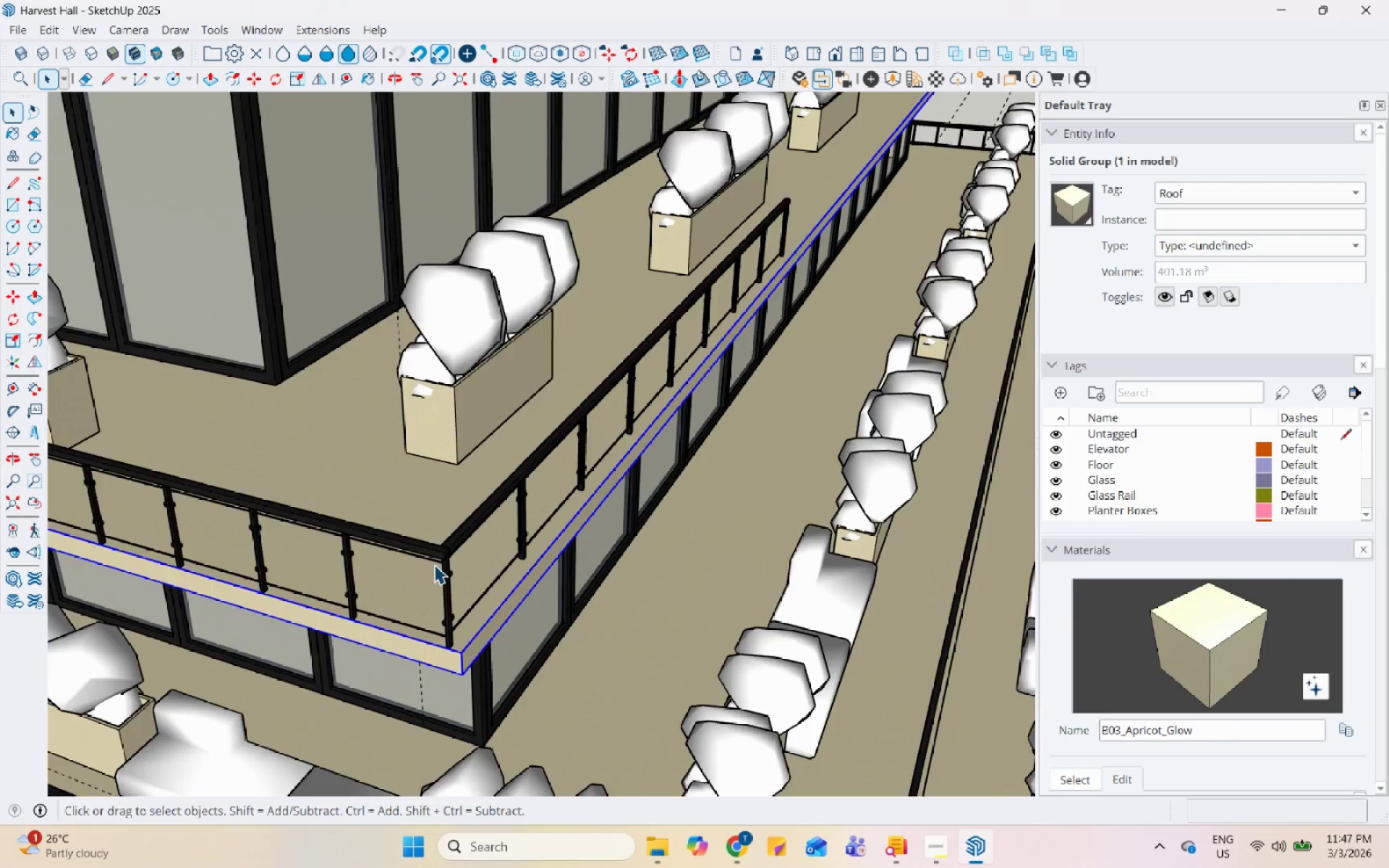 
scroll: coordinate [476, 570], scroll_direction: down, amount: 27.0
 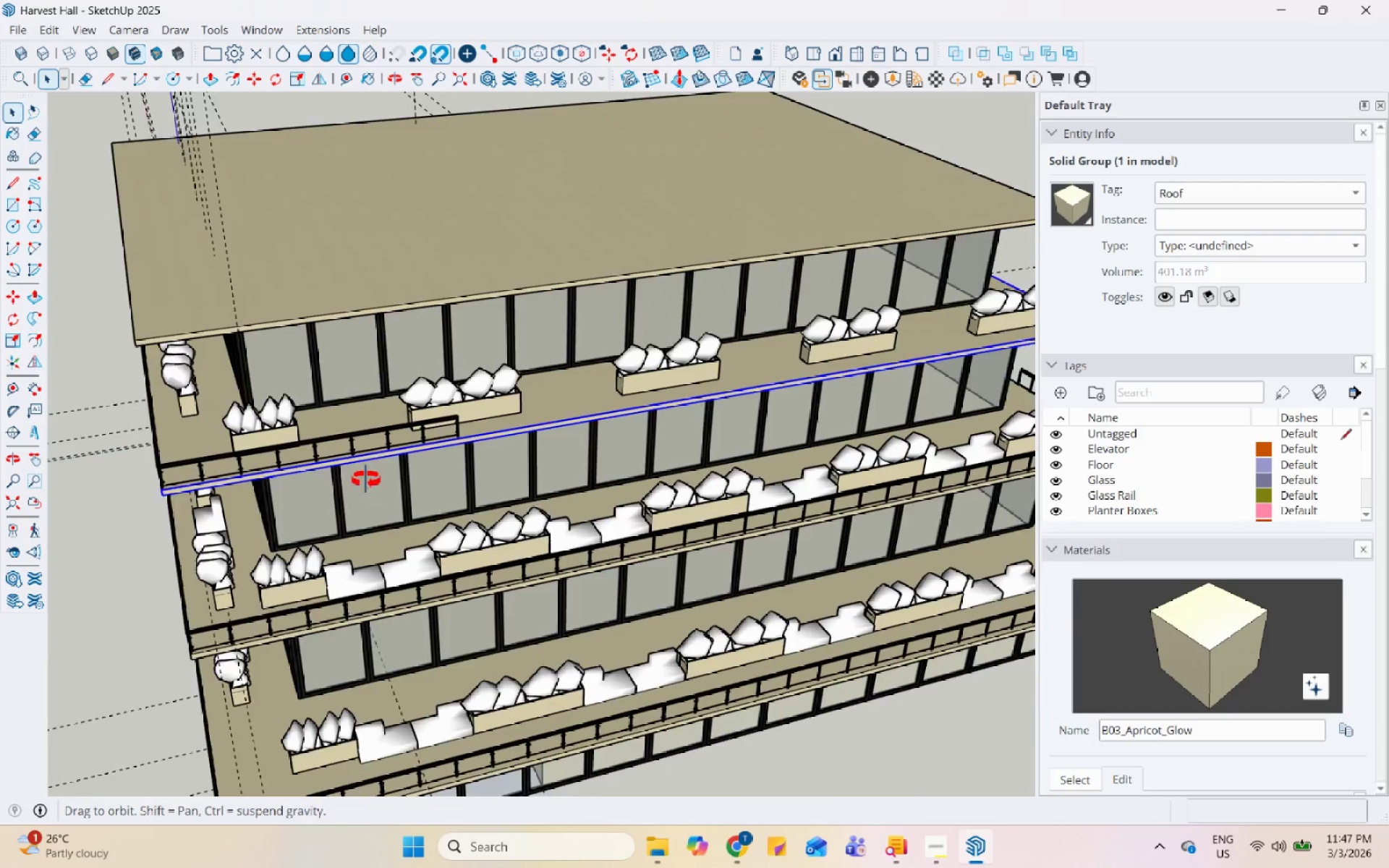 
left_click([303, 346])
 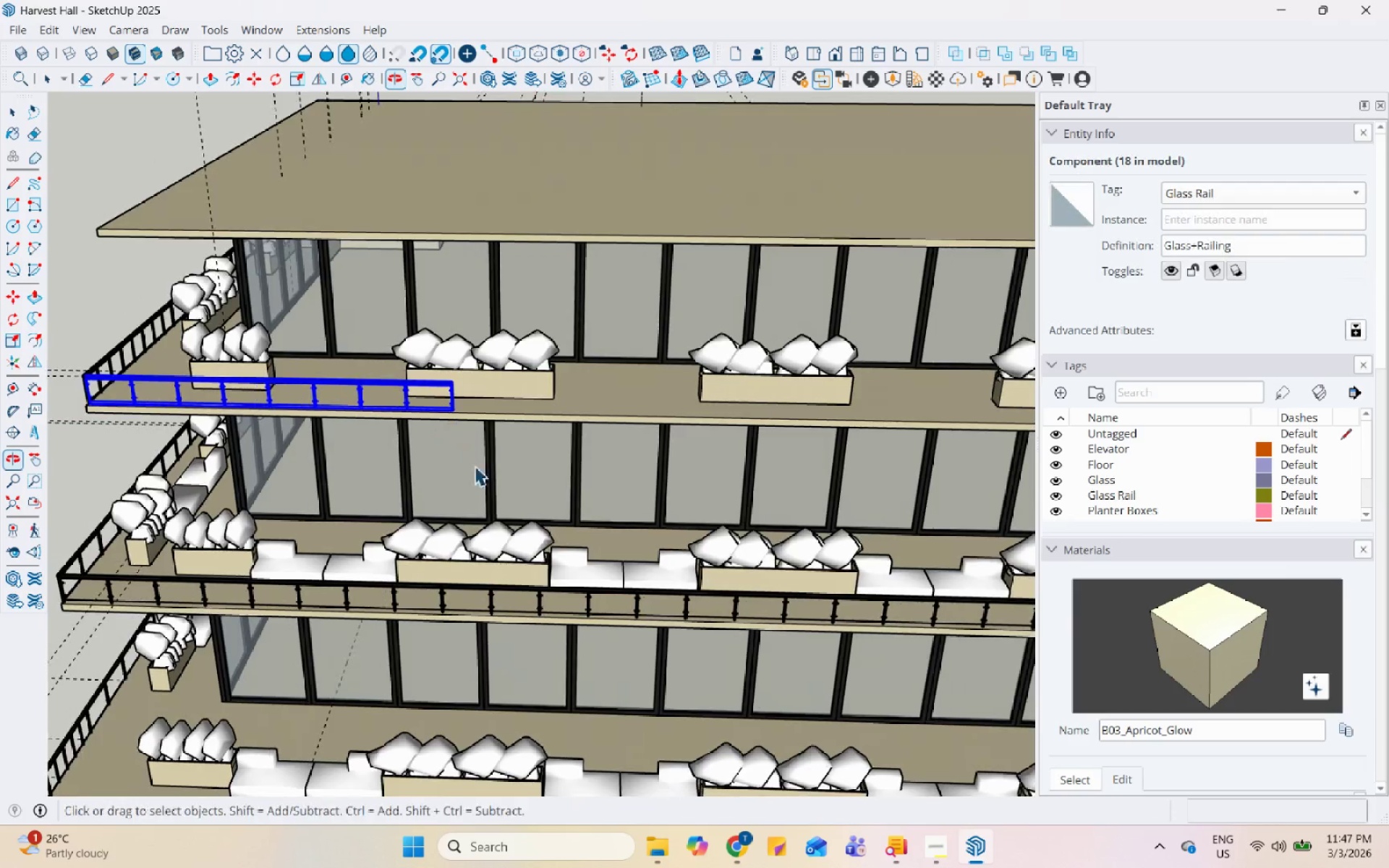 
scroll: coordinate [305, 468], scroll_direction: up, amount: 27.0
 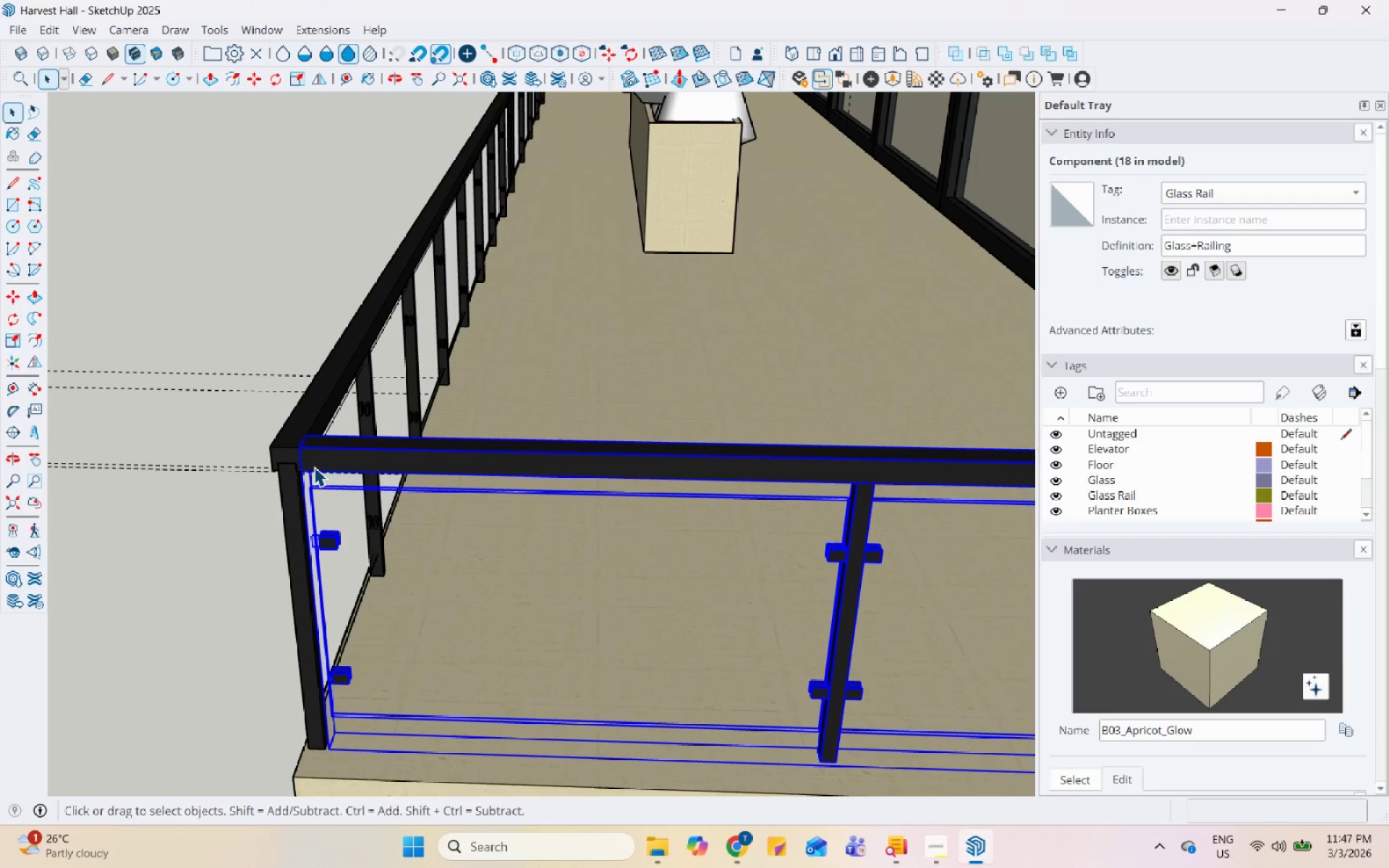 
key(M)
 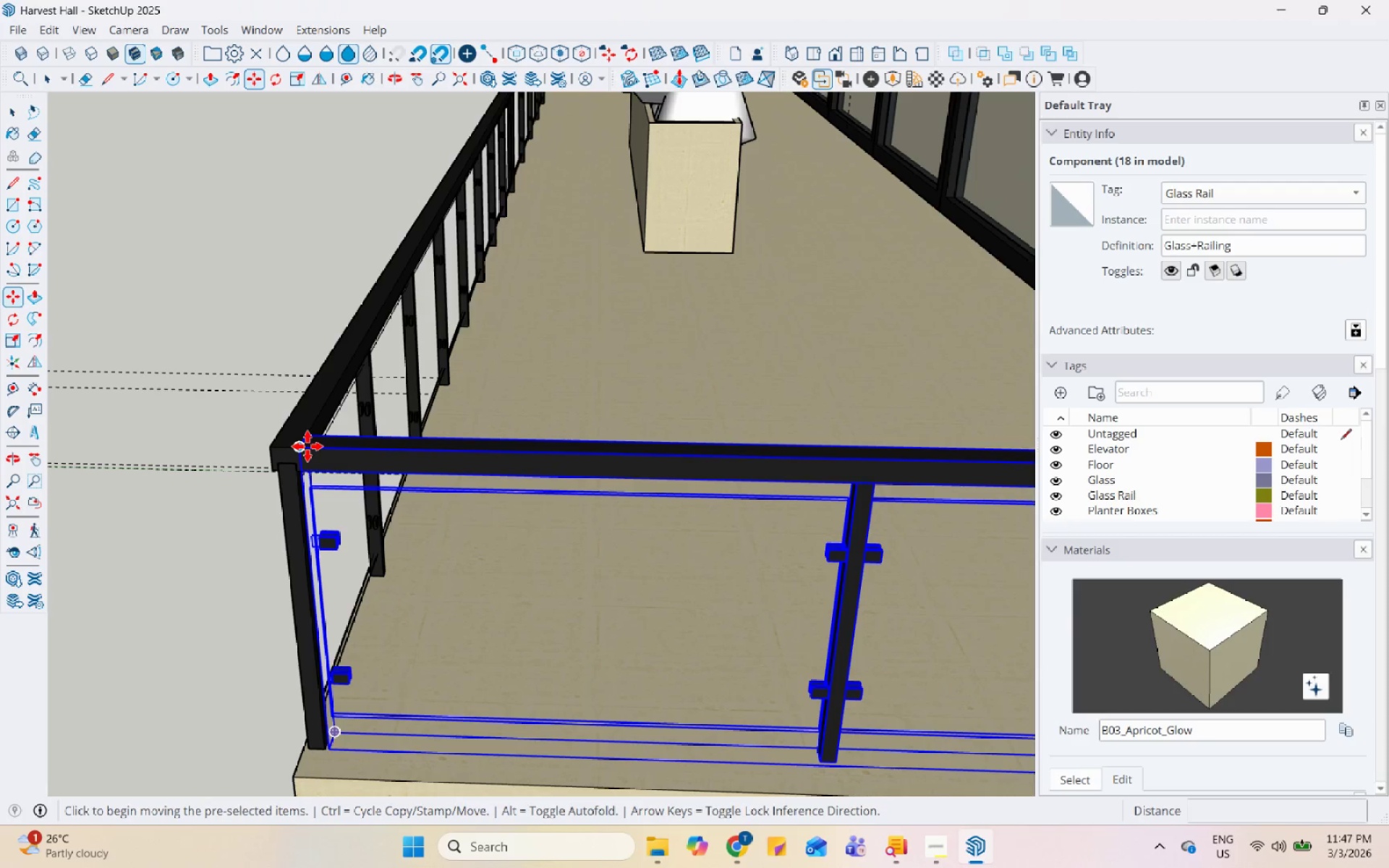 
key(Control+ControlLeft)
 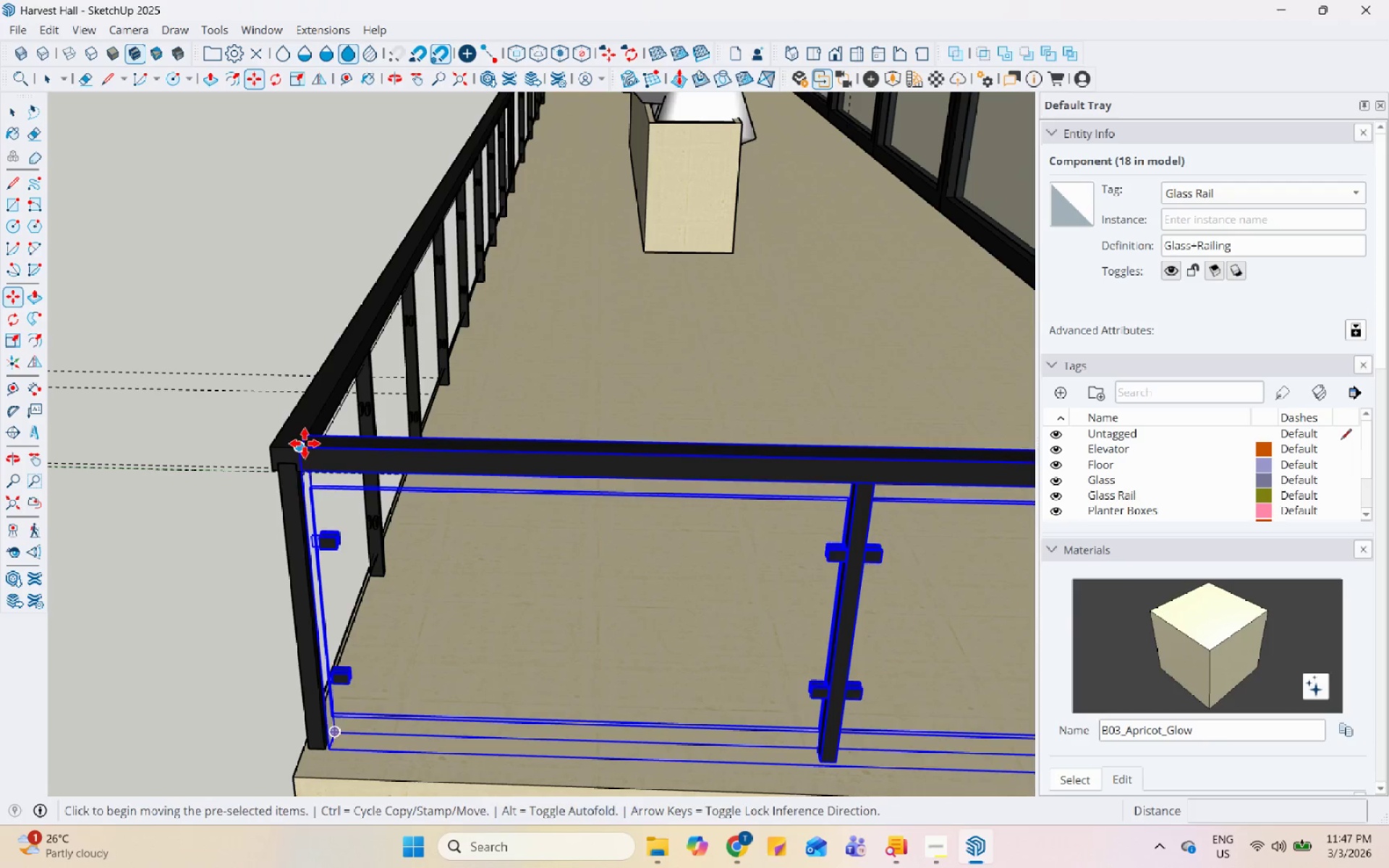 
left_click_drag(start_coordinate=[305, 443], to_coordinate=[307, 440])
 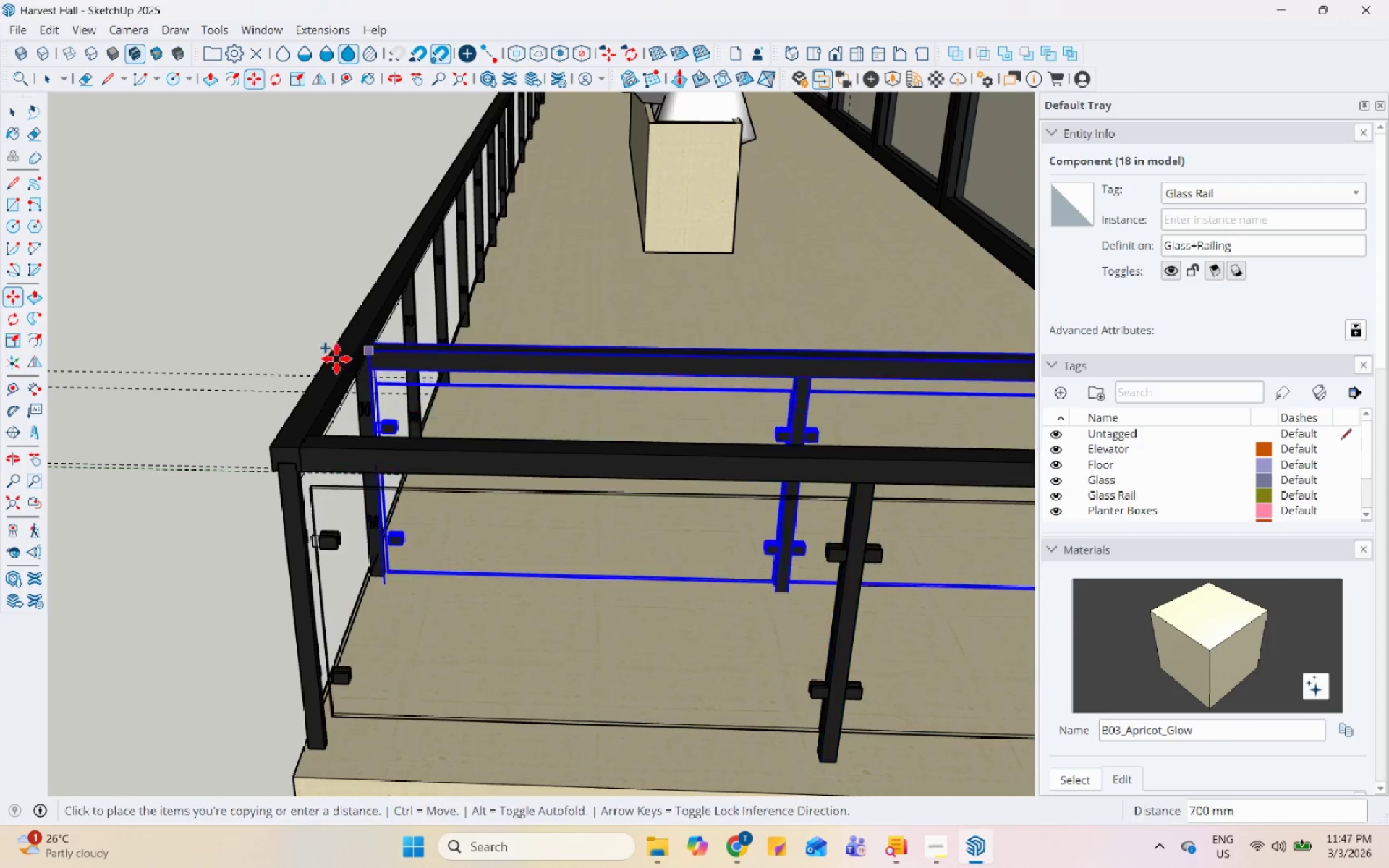 
scroll: coordinate [319, 395], scroll_direction: up, amount: 9.0
 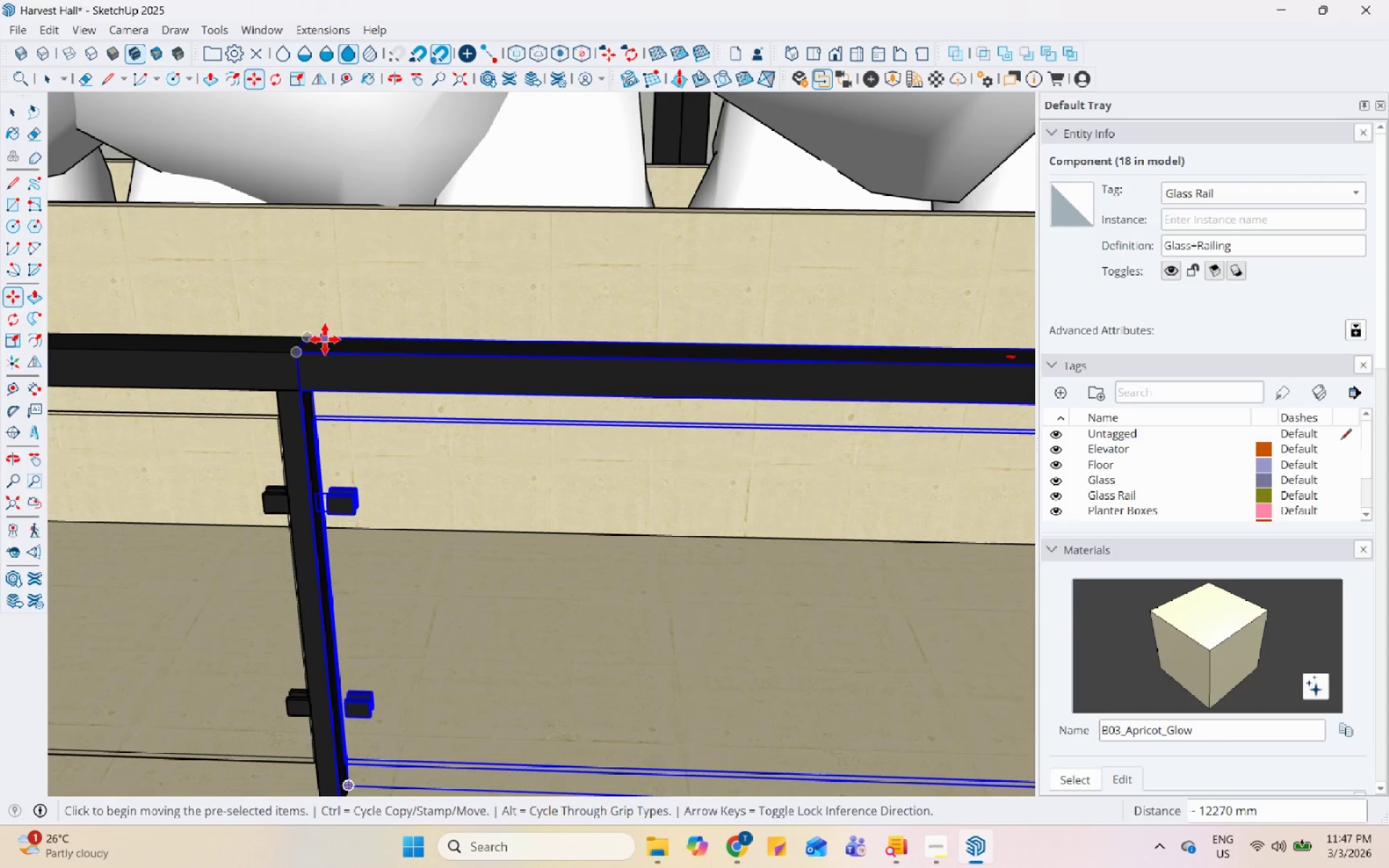 
left_click([295, 352])
 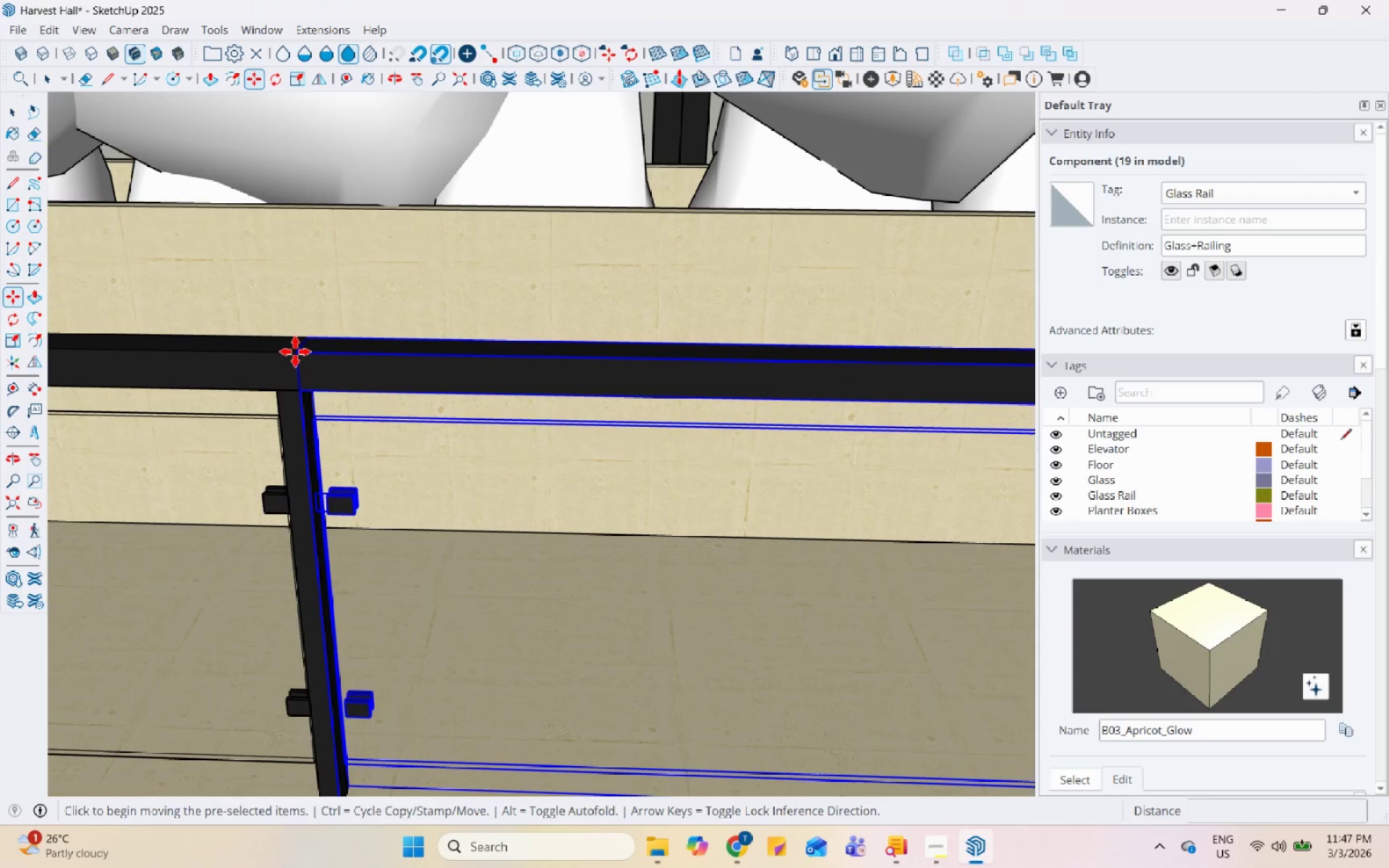 
key(Control+ControlLeft)
 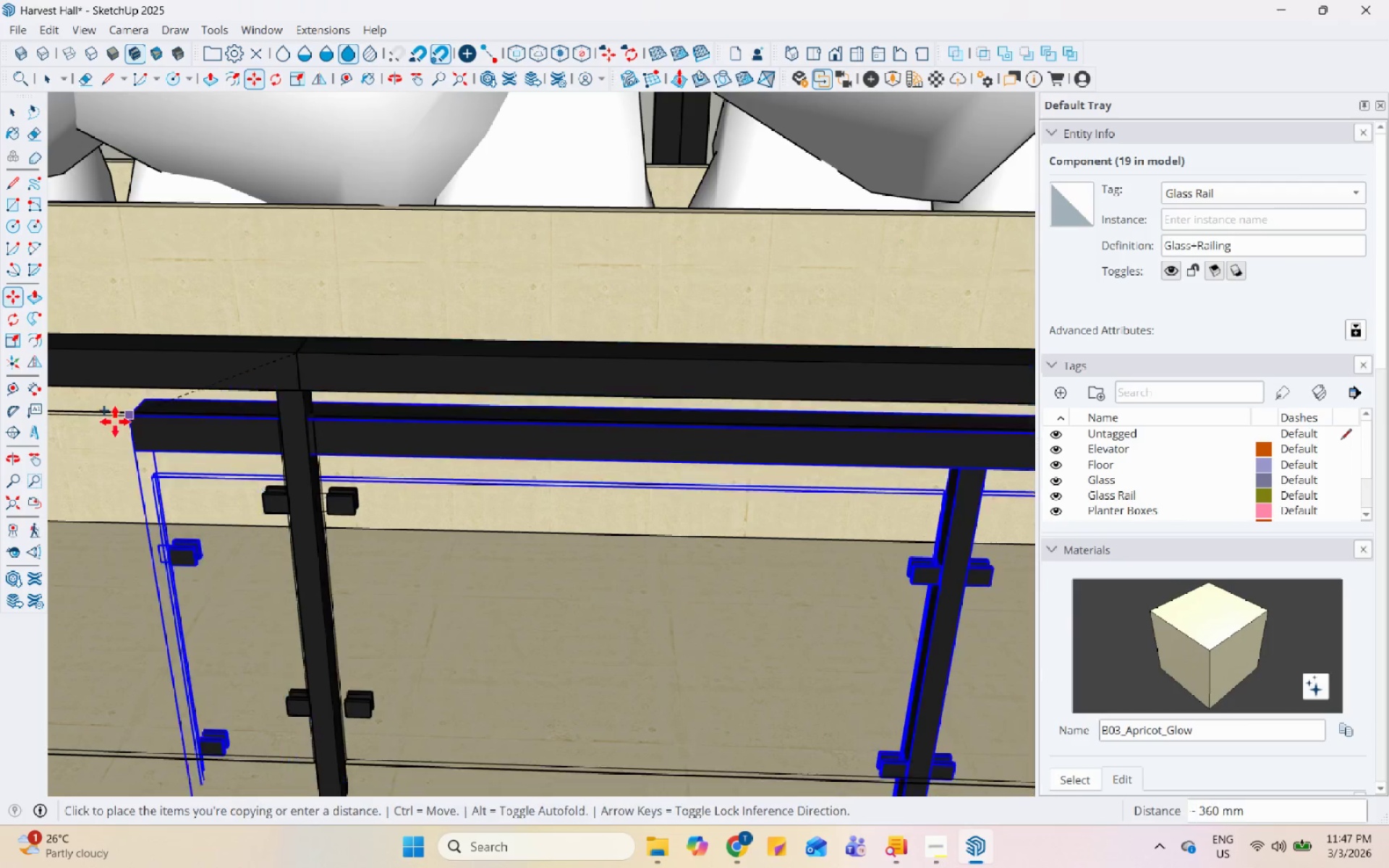 
scroll: coordinate [70, 456], scroll_direction: down, amount: 15.0
 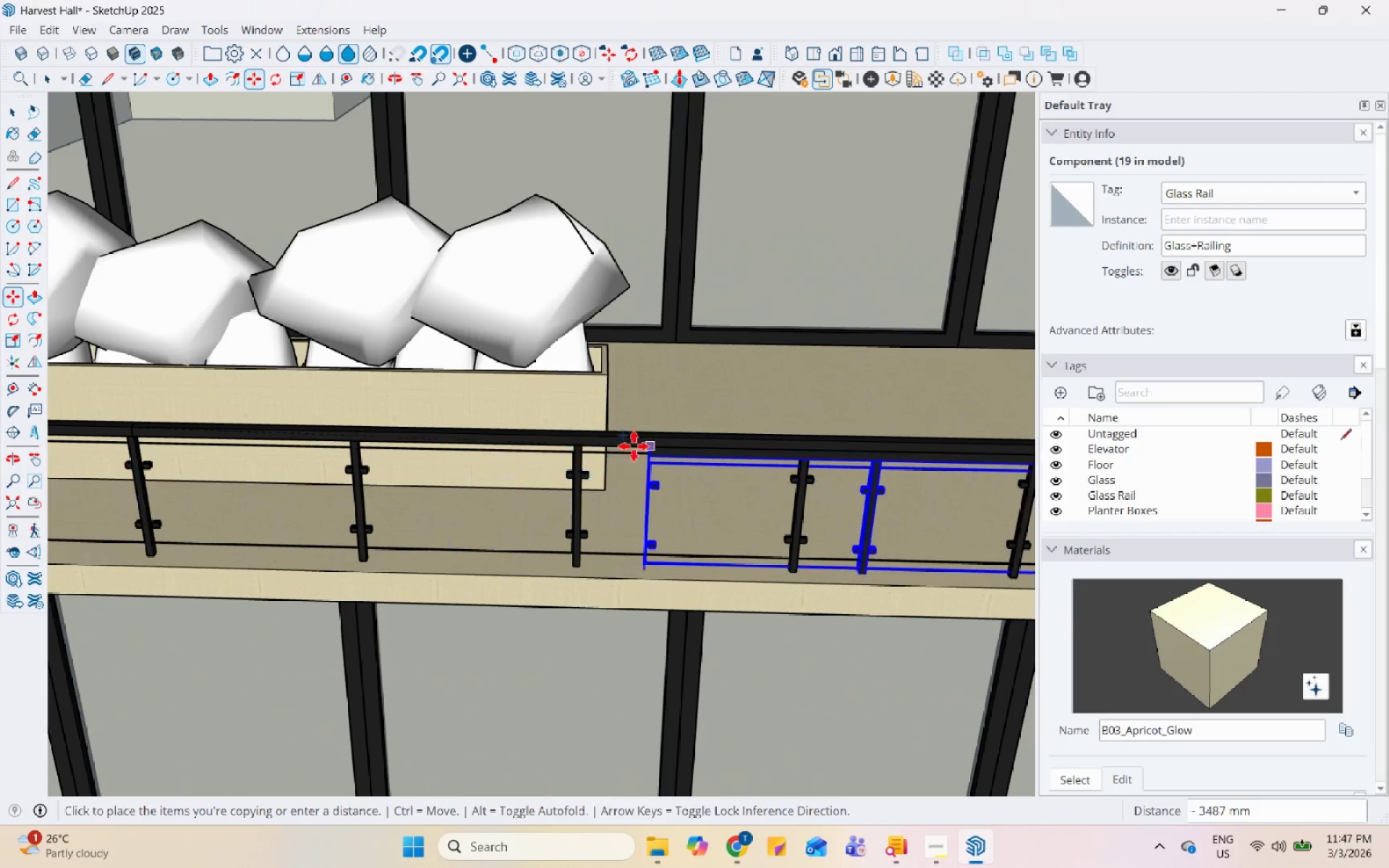 
scroll: coordinate [376, 496], scroll_direction: up, amount: 8.0
 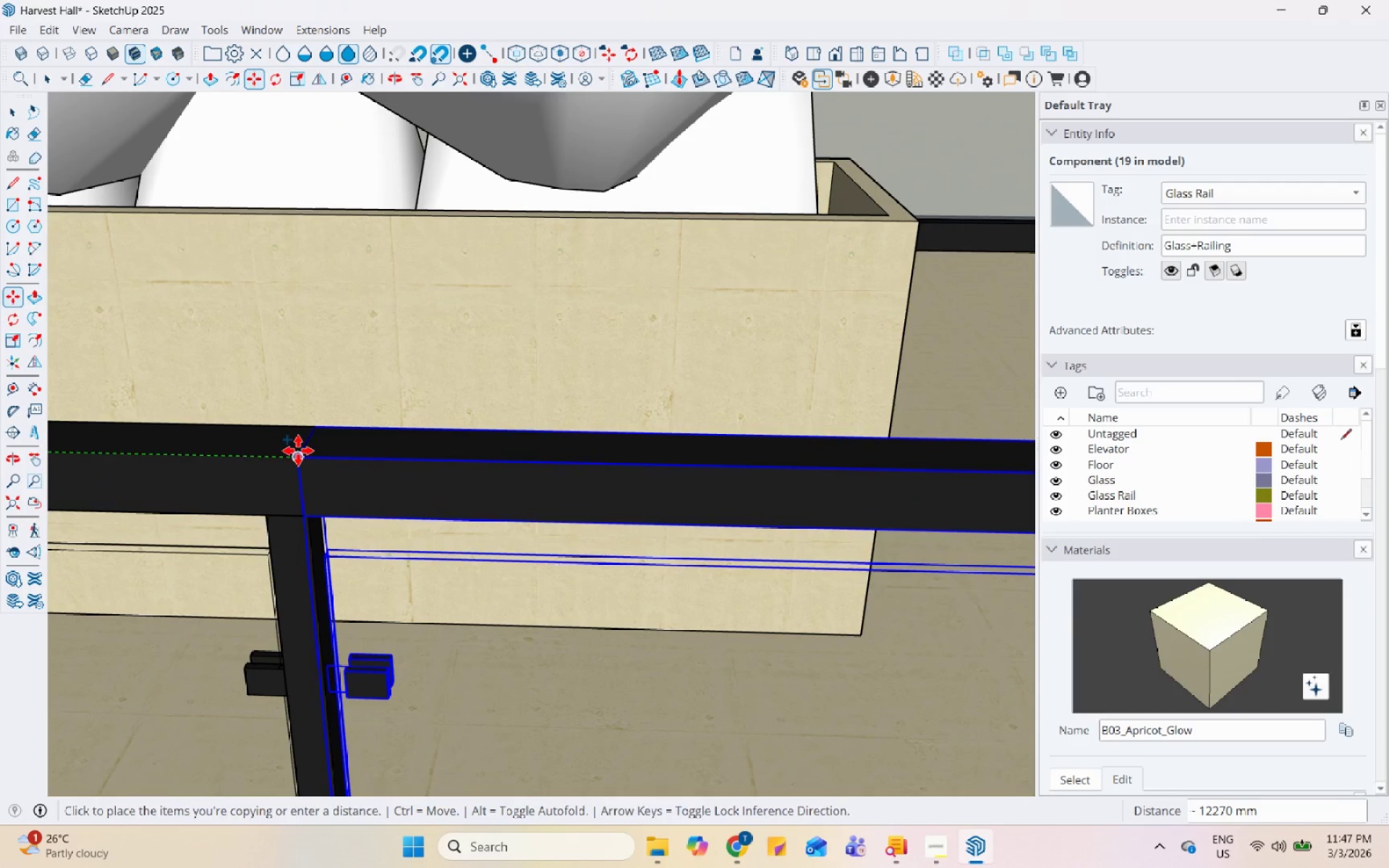 
left_click([297, 451])
 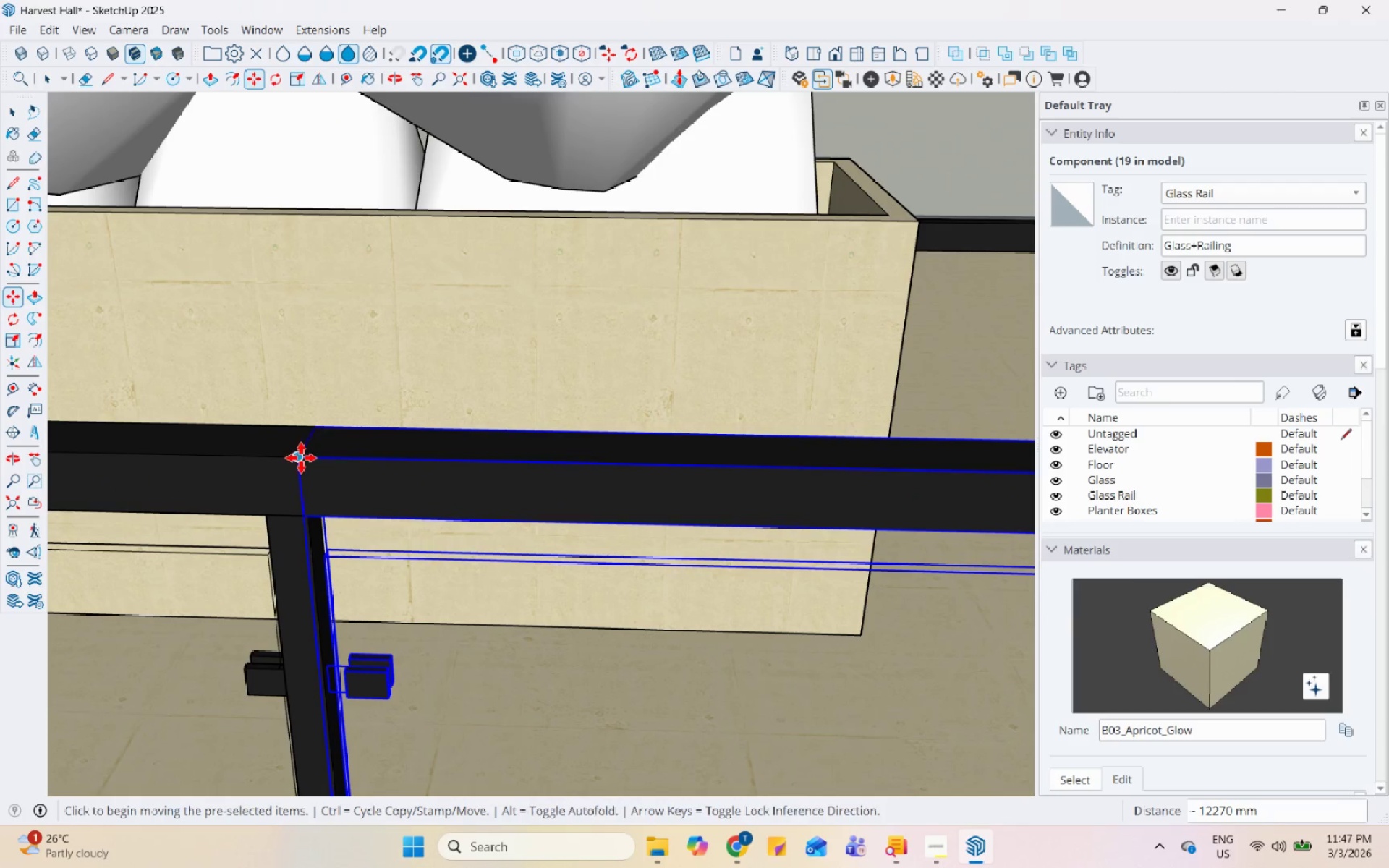 
key(Control+ControlLeft)
 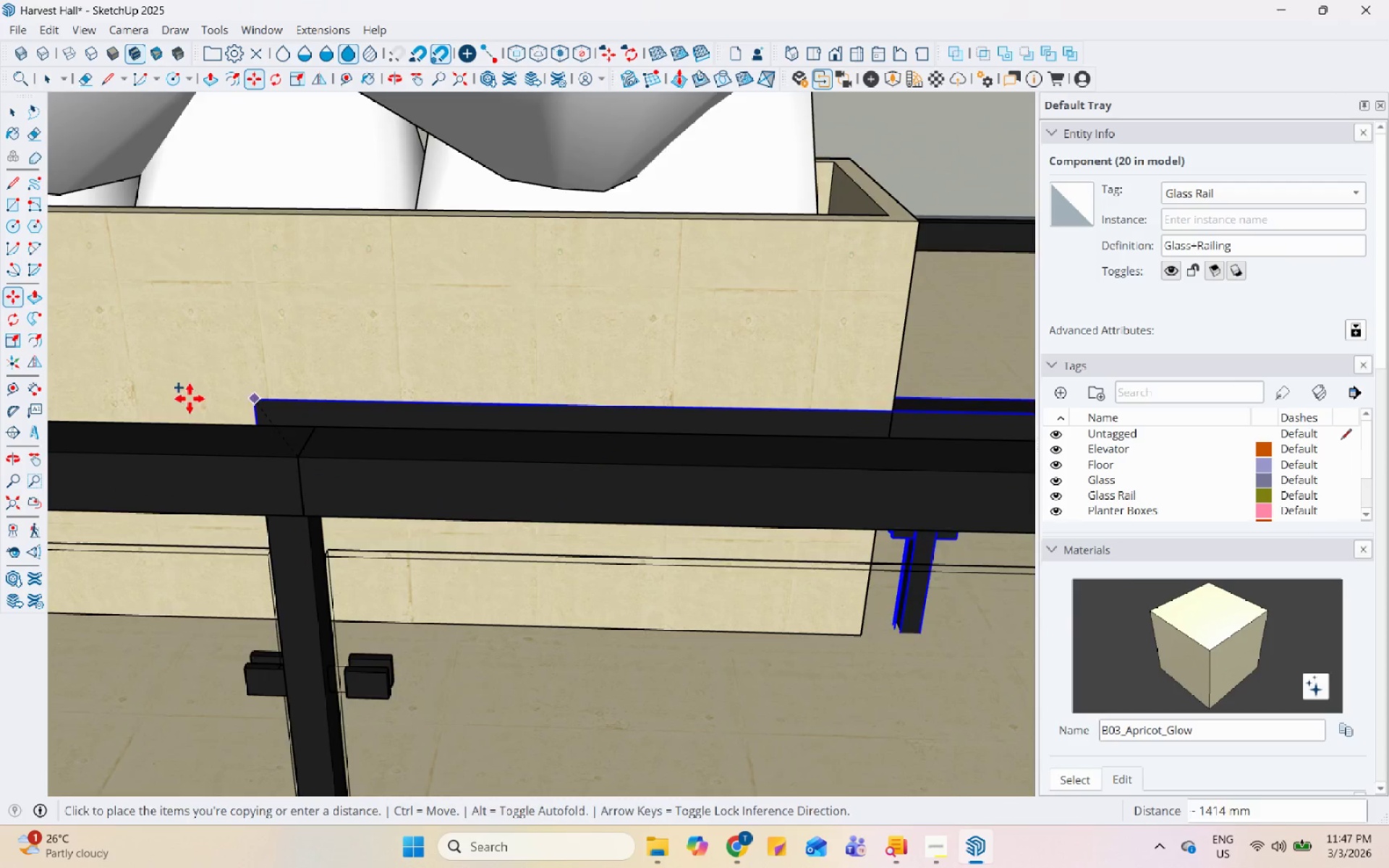 
scroll: coordinate [510, 495], scroll_direction: down, amount: 23.0
 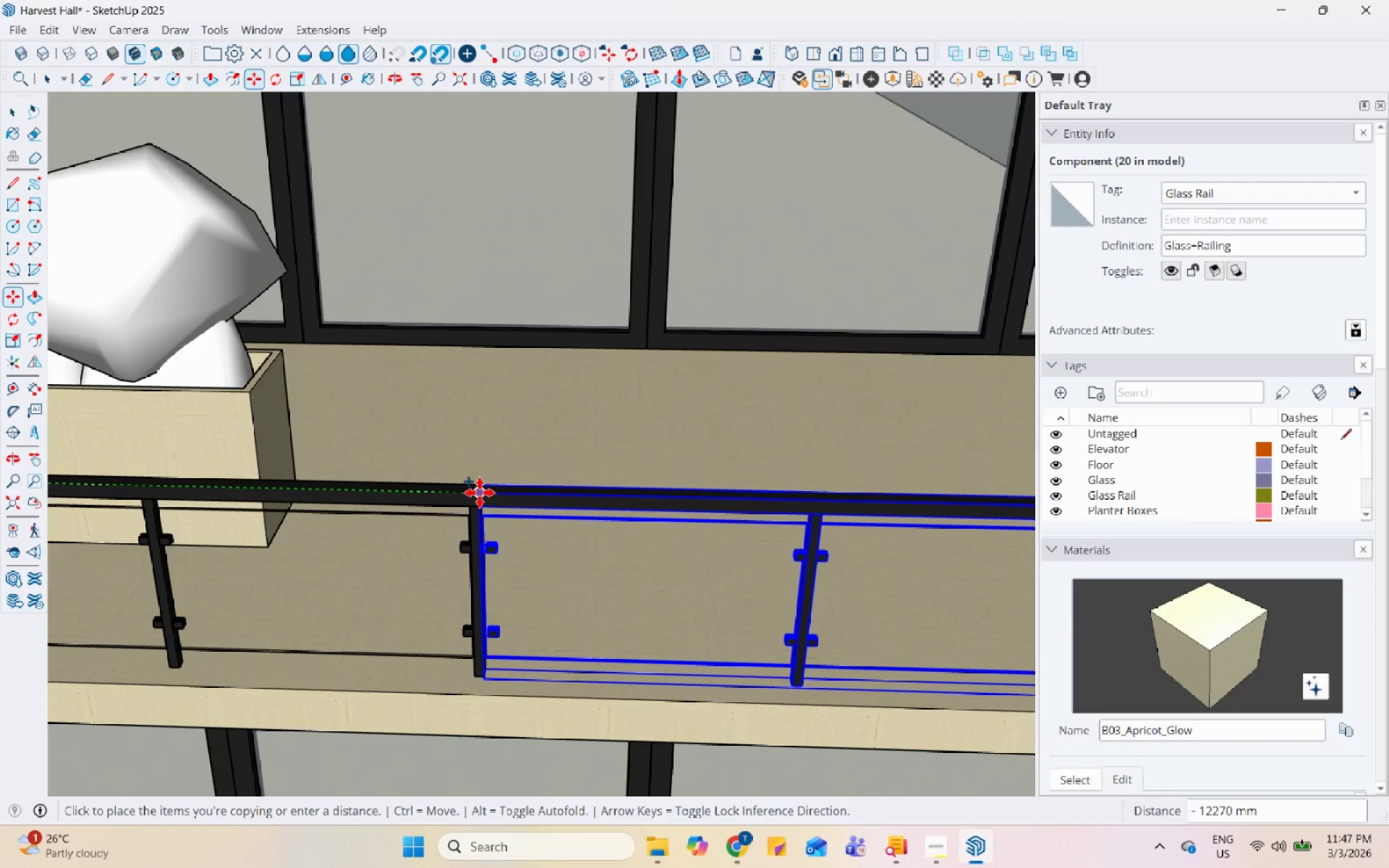 
left_click_drag(start_coordinate=[477, 492], to_coordinate=[472, 492])
 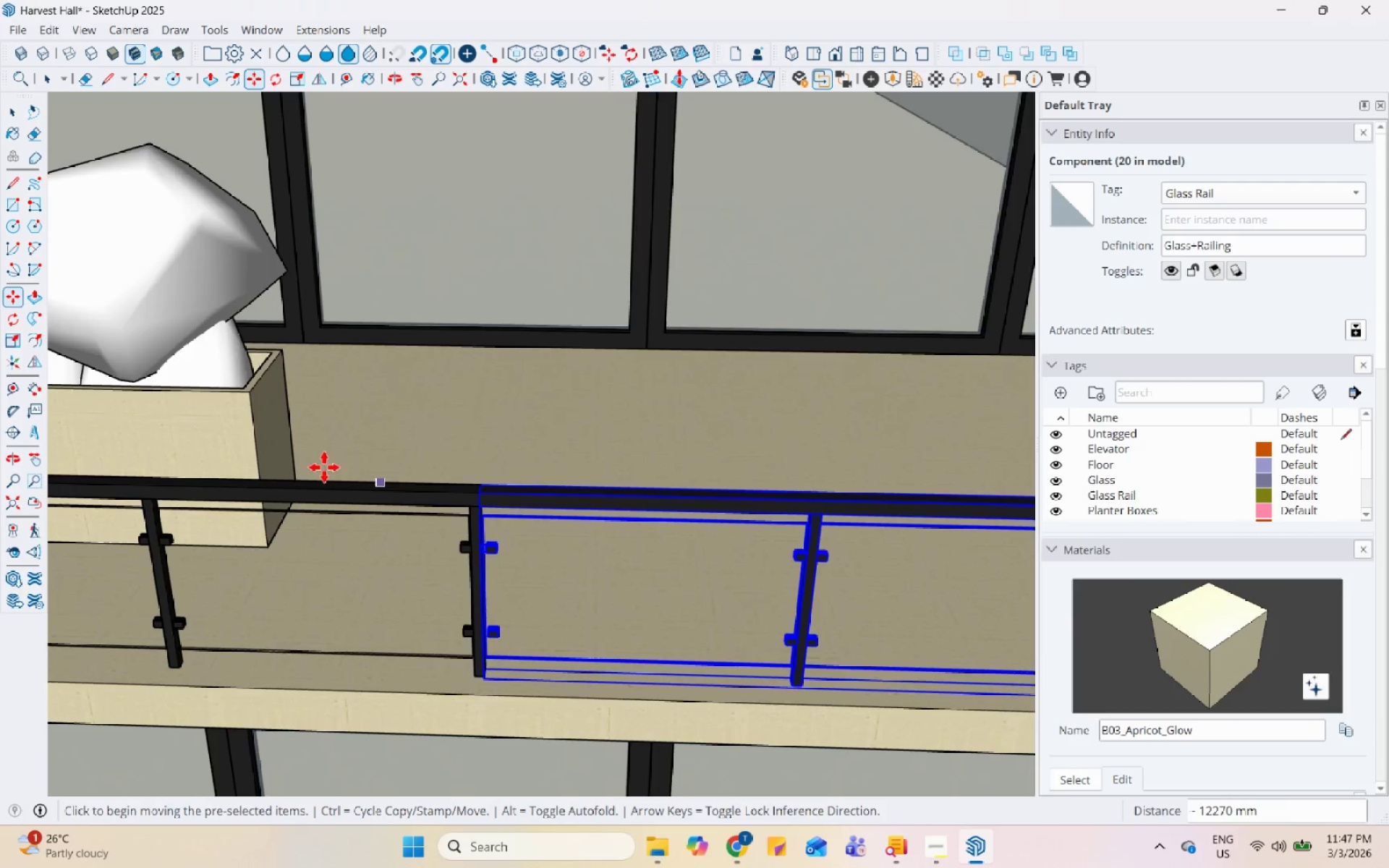 
scroll: coordinate [268, 486], scroll_direction: down, amount: 15.0
 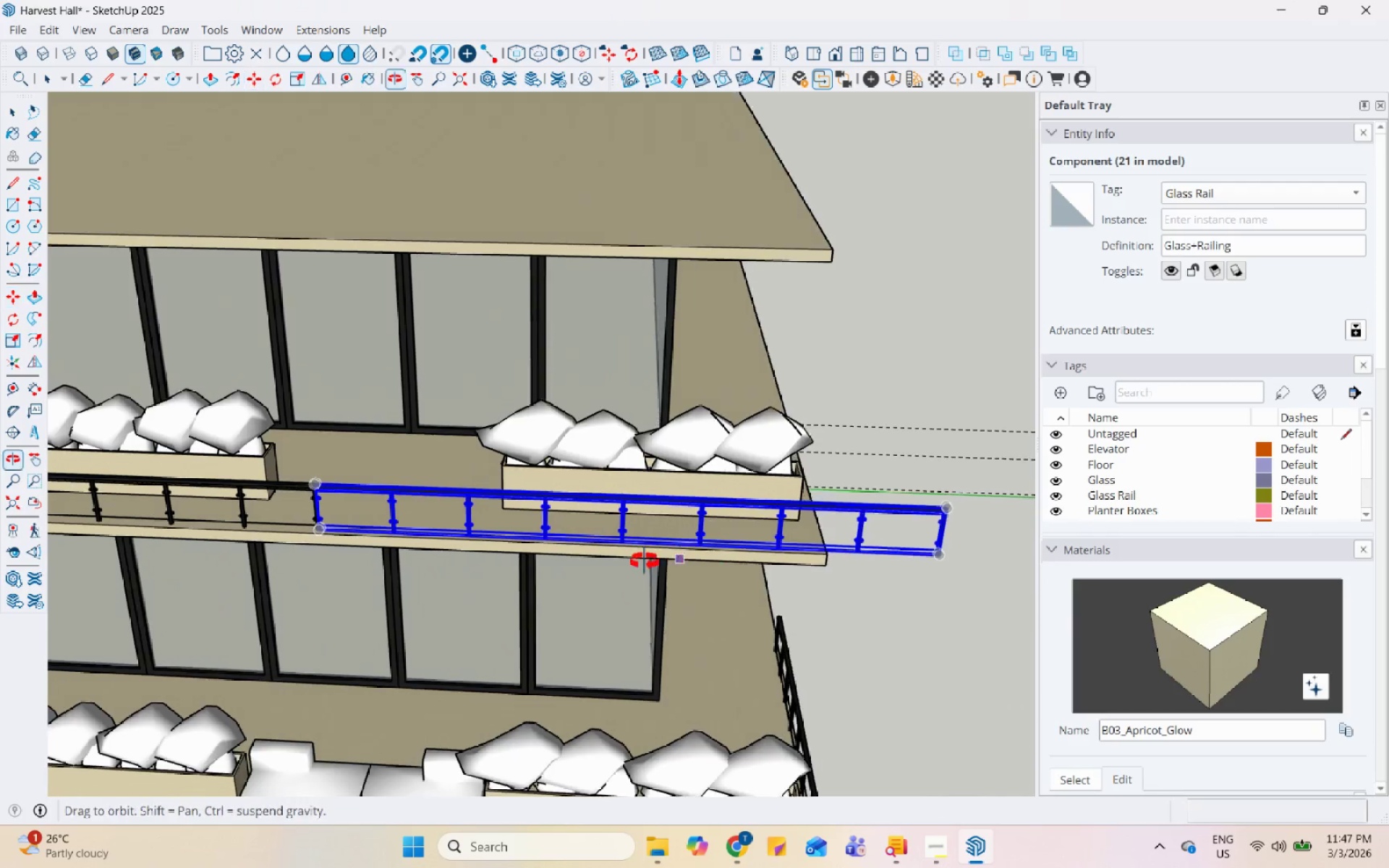 
key(Space)
 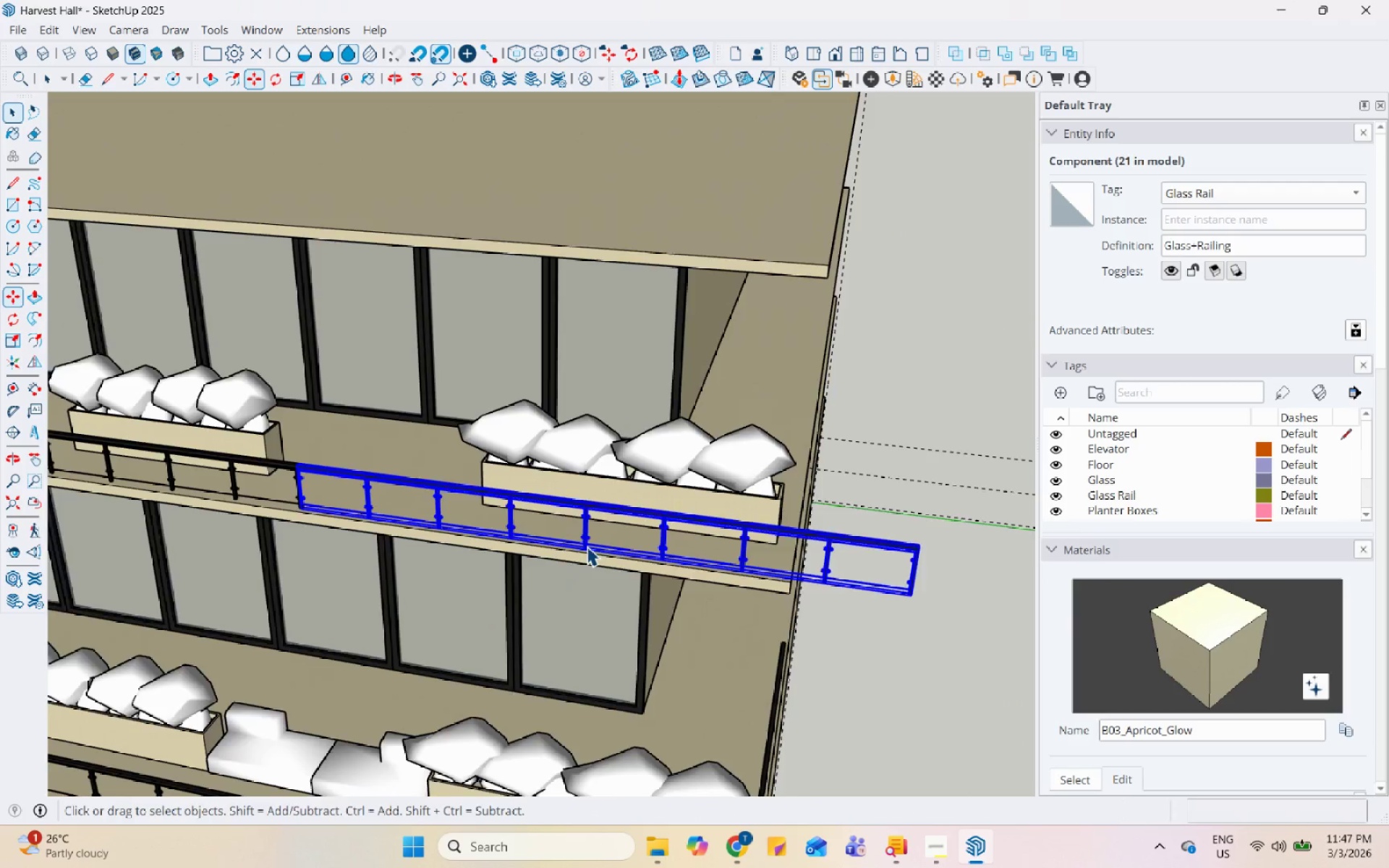 
scroll: coordinate [592, 532], scroll_direction: down, amount: 7.0
 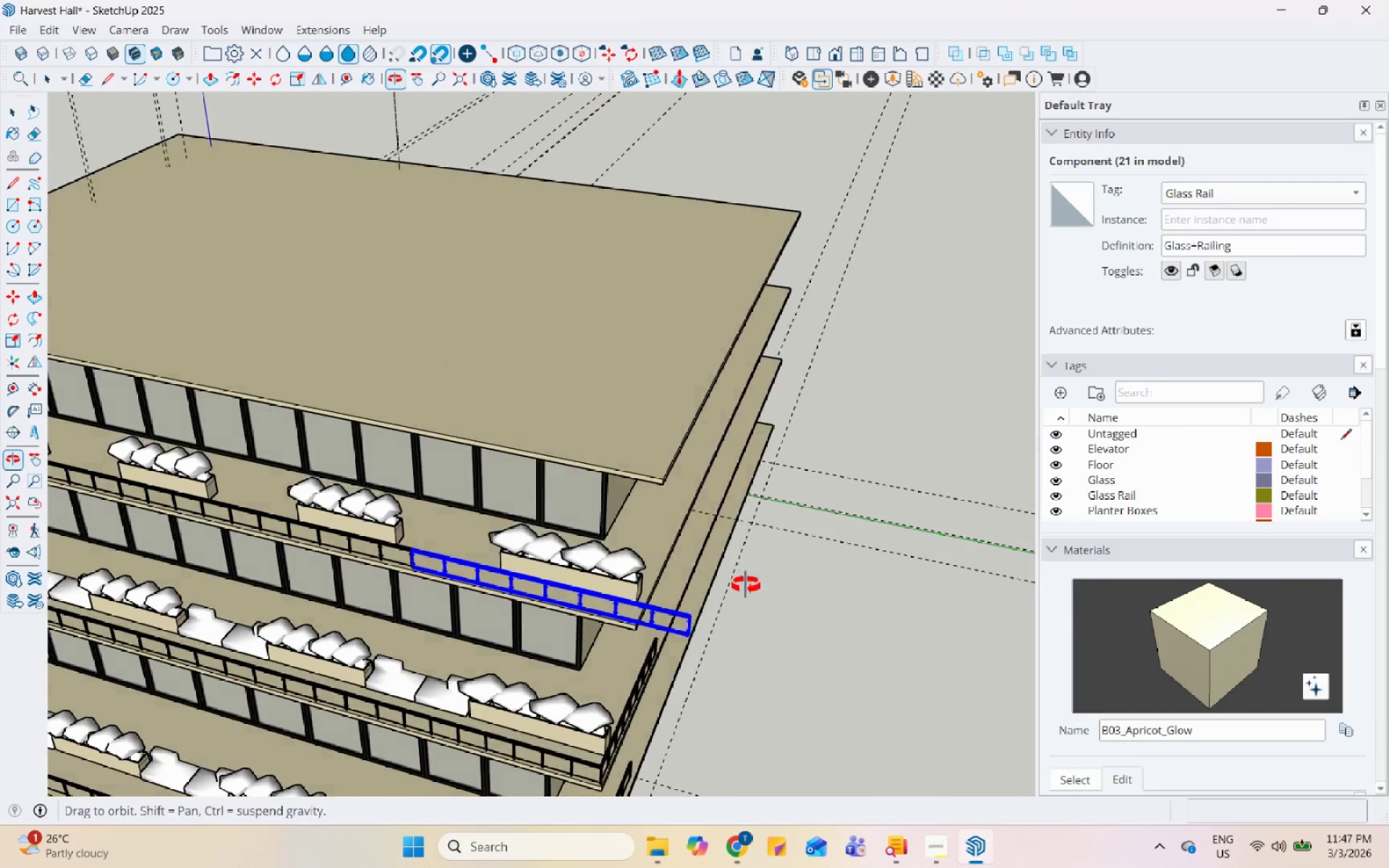 
scroll: coordinate [668, 622], scroll_direction: up, amount: 6.0
 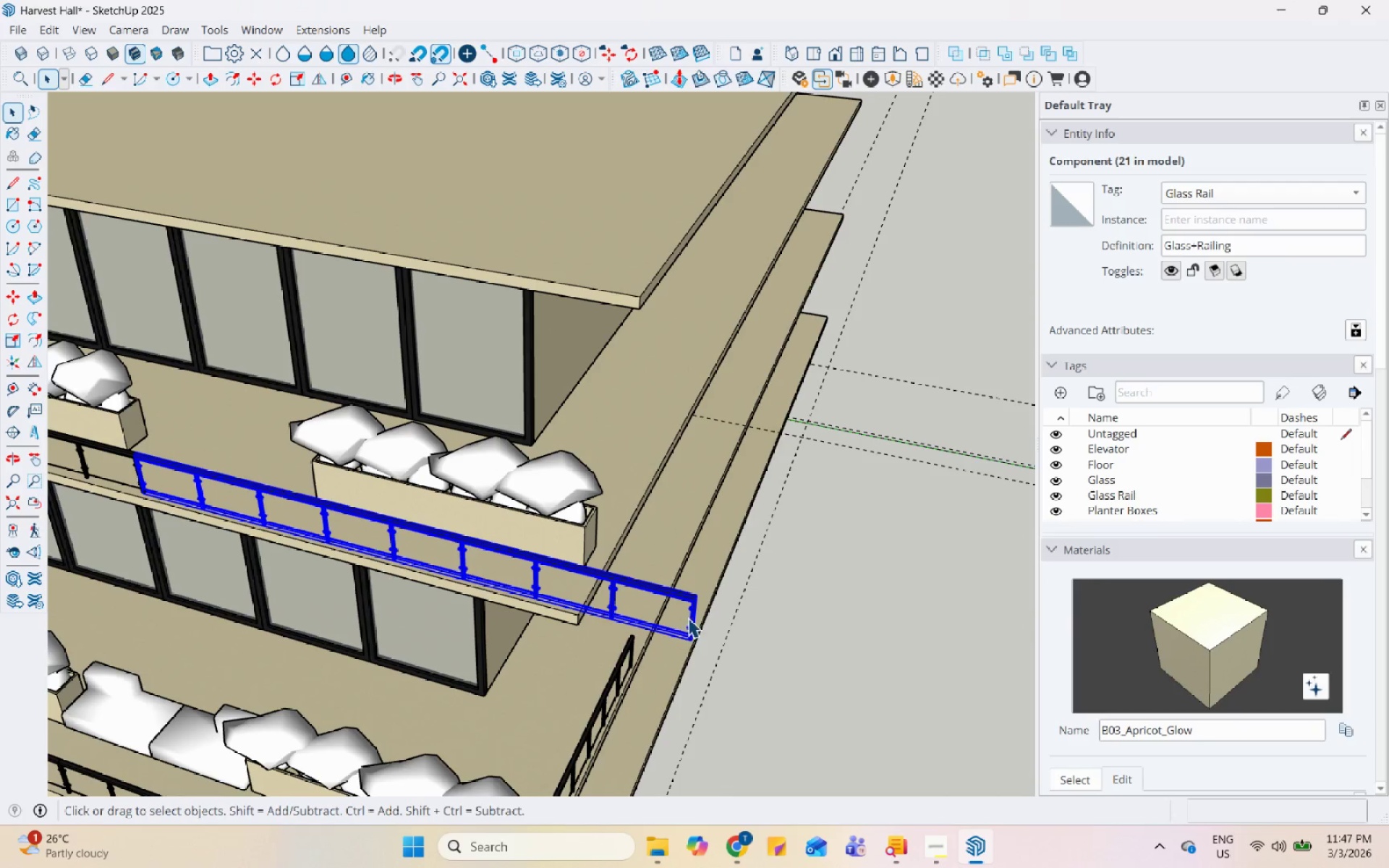 
key(S)
 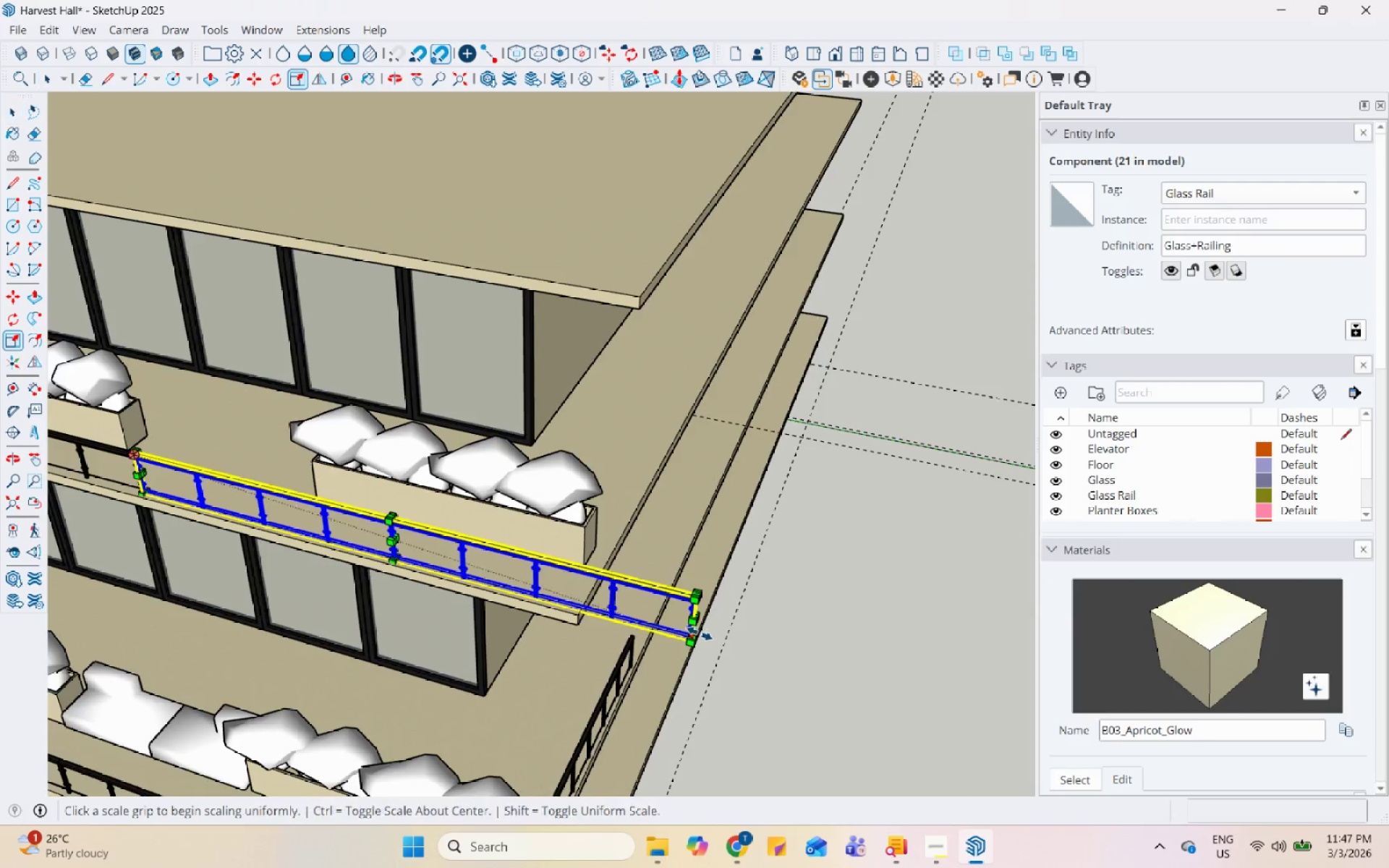 
scroll: coordinate [700, 637], scroll_direction: up, amount: 6.0
 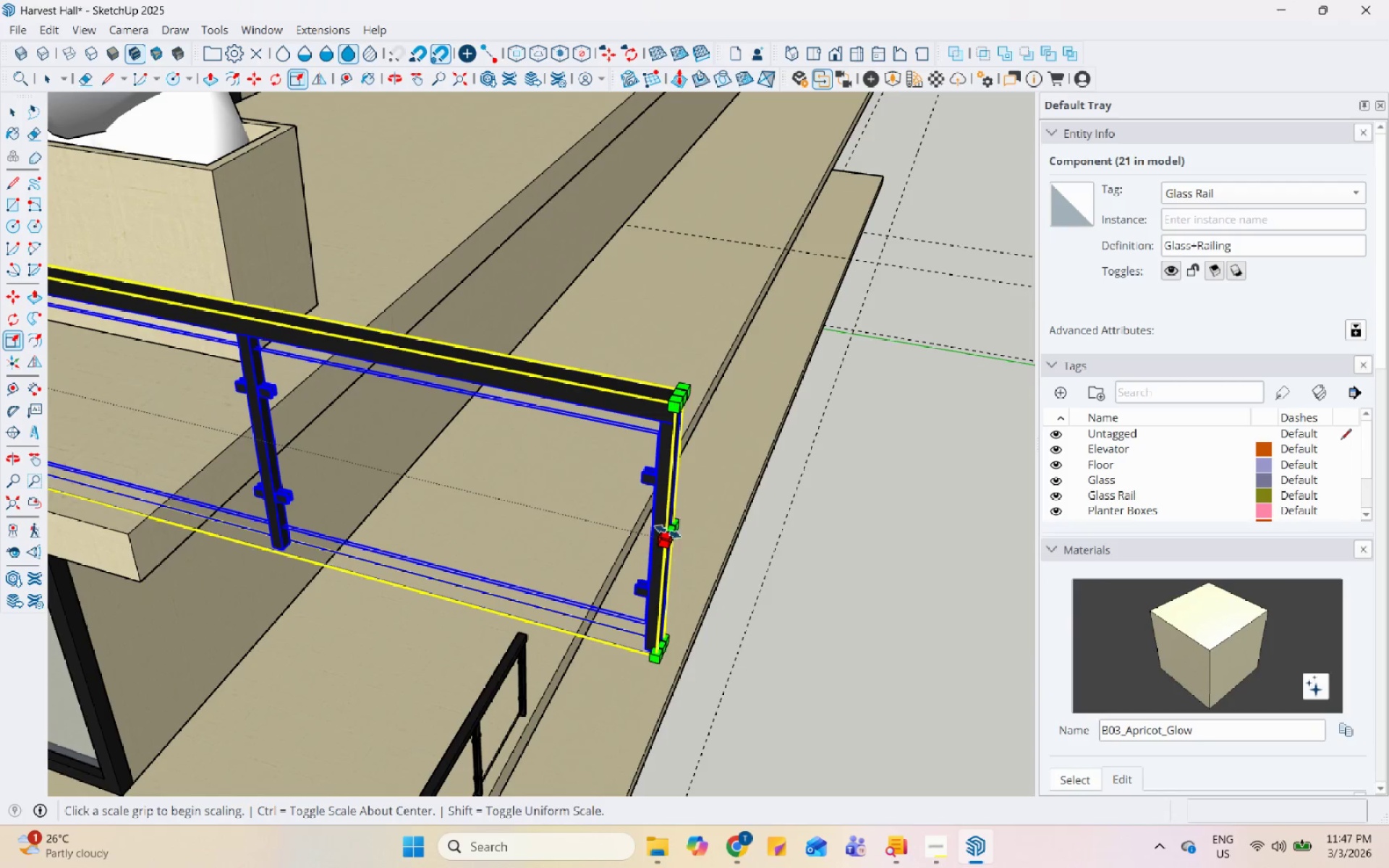 
left_click([671, 528])
 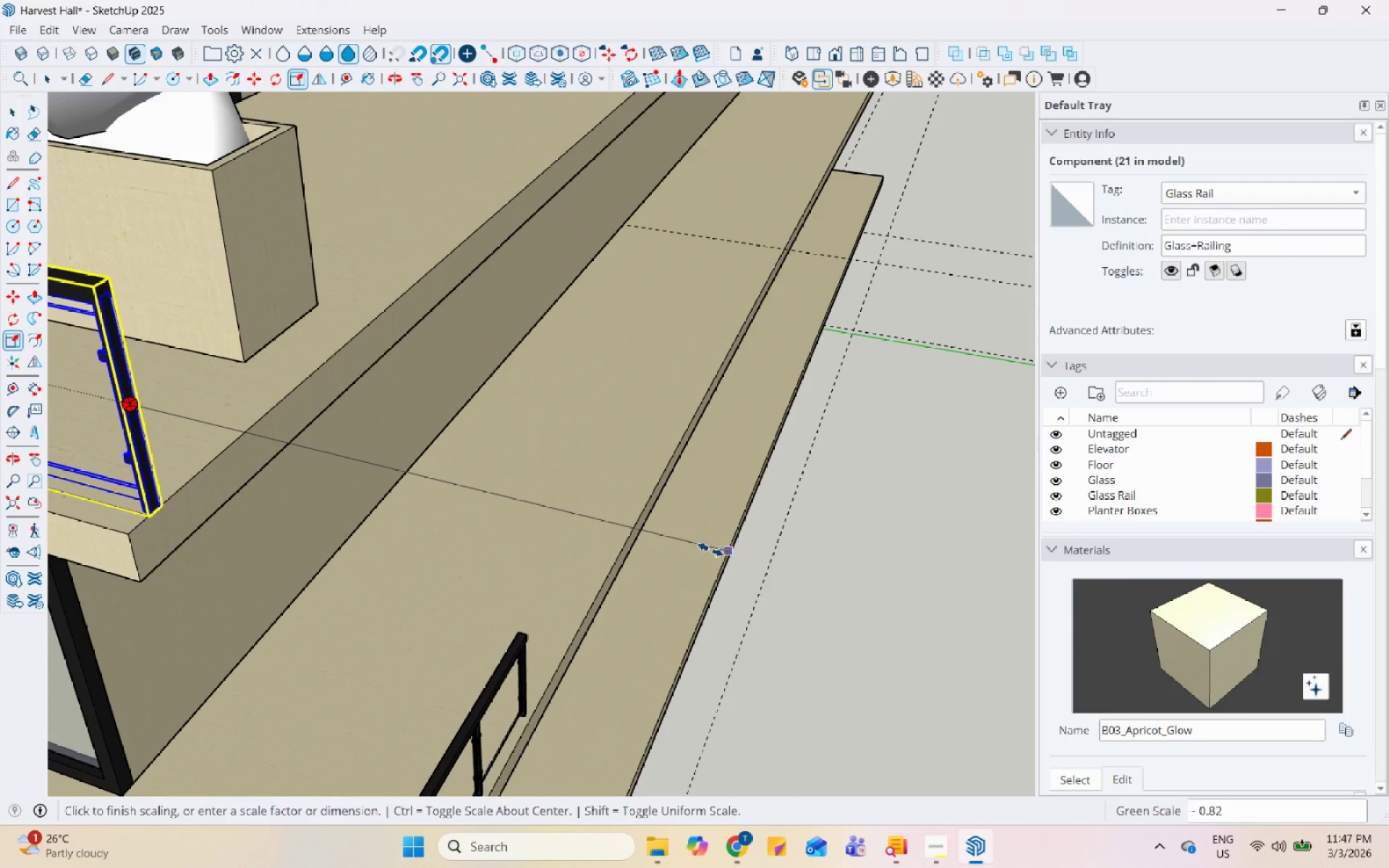 
scroll: coordinate [781, 542], scroll_direction: down, amount: 6.0
 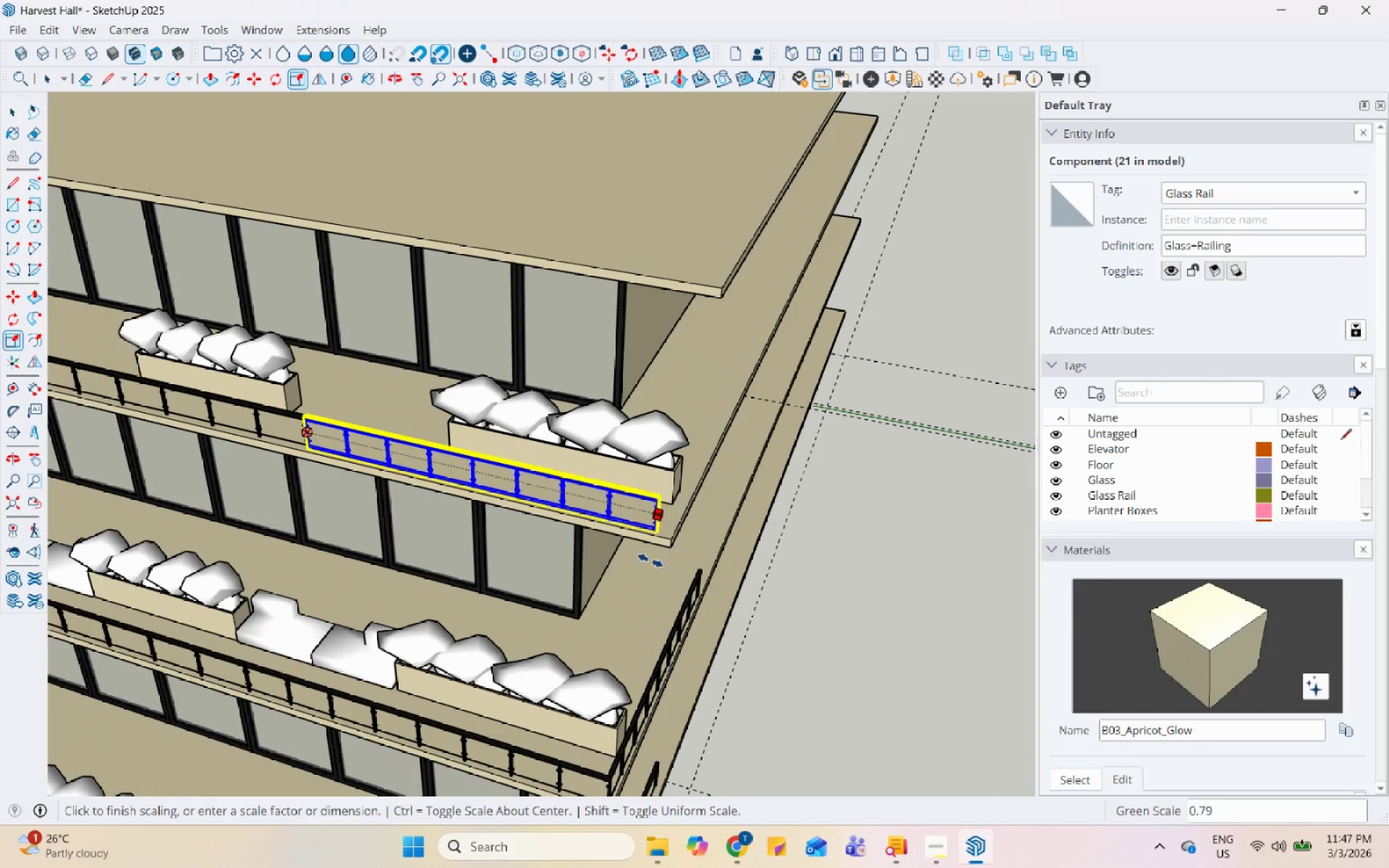 
scroll: coordinate [671, 539], scroll_direction: up, amount: 10.0
 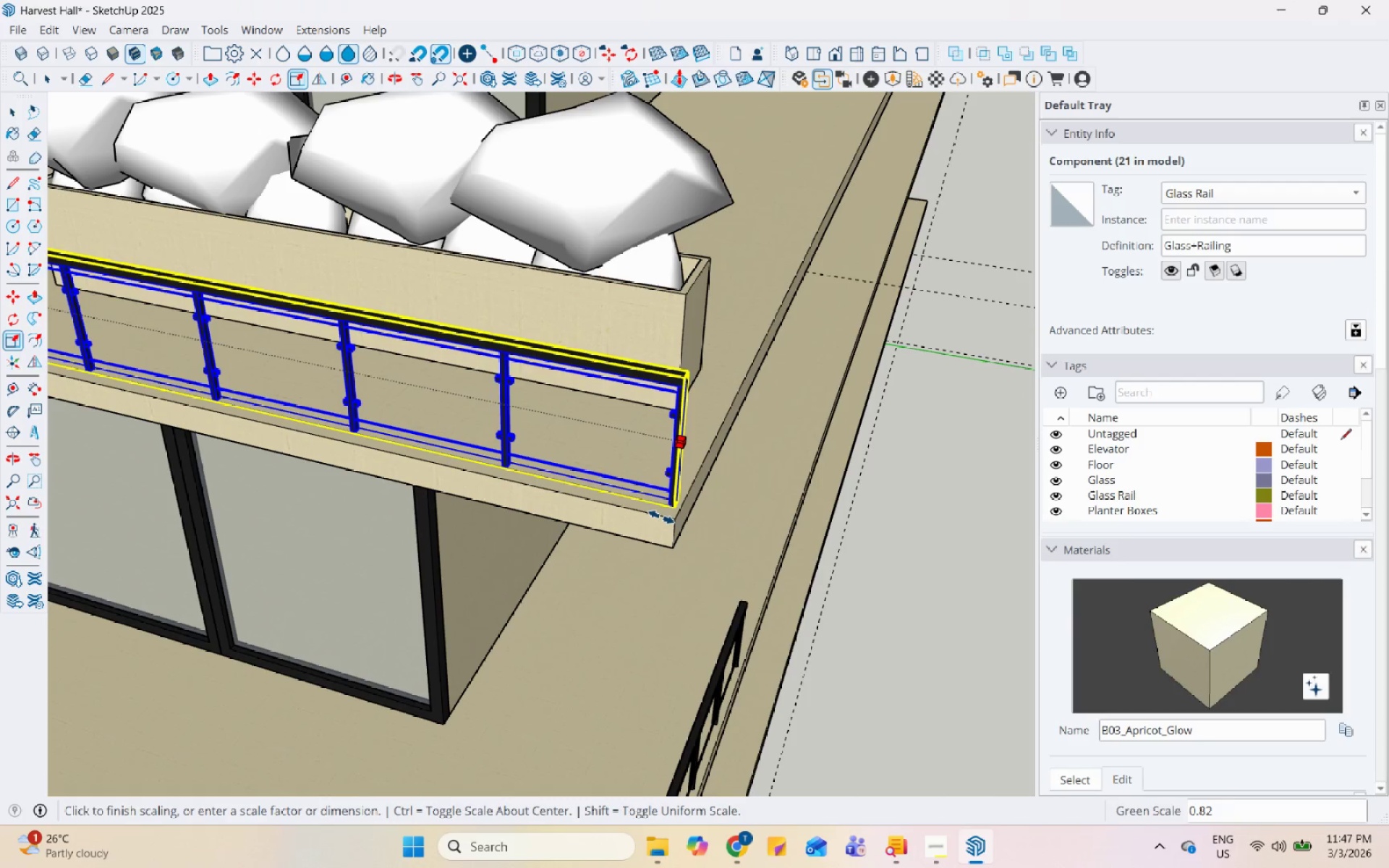 
left_click([661, 517])
 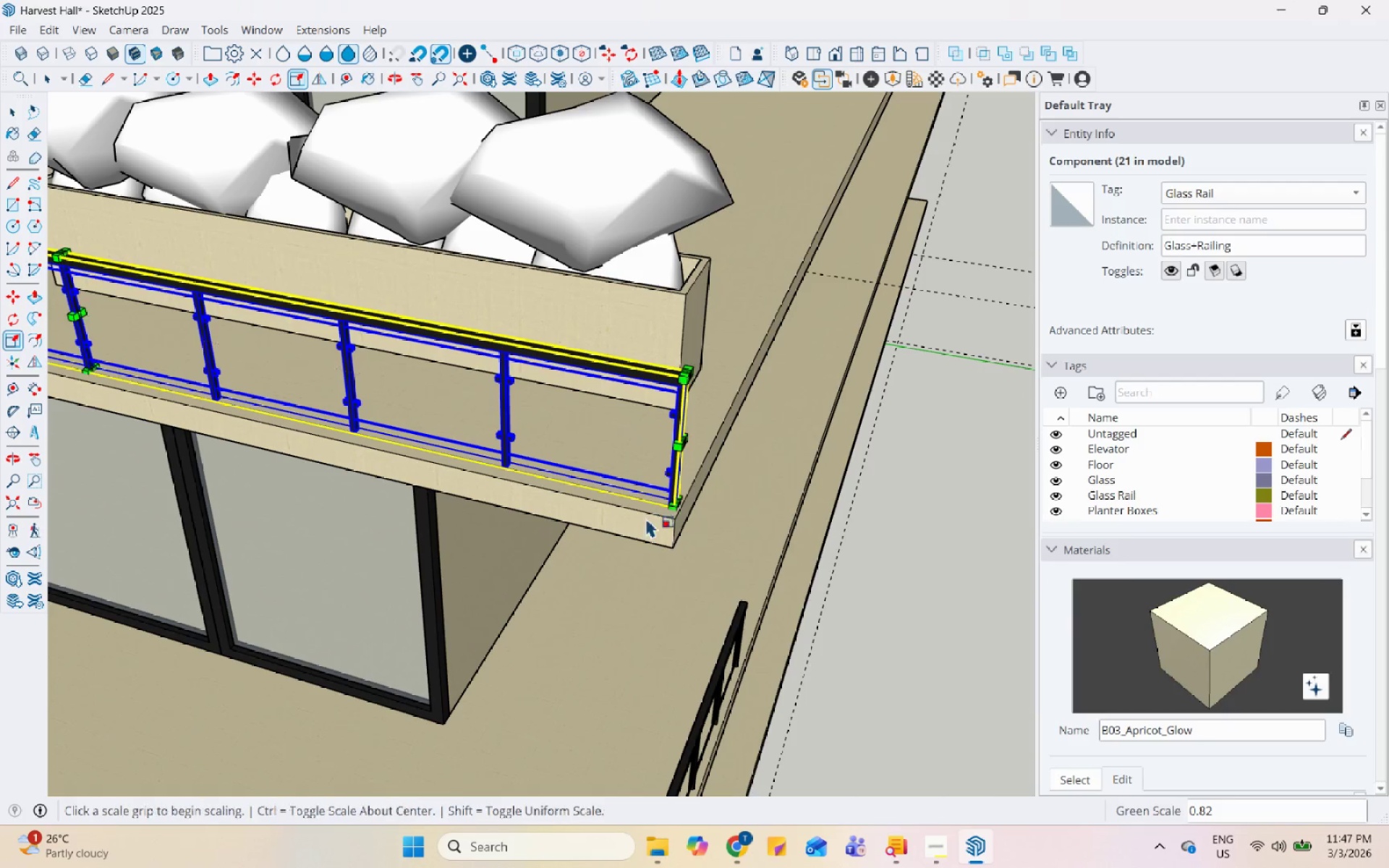 
key(Space)
 